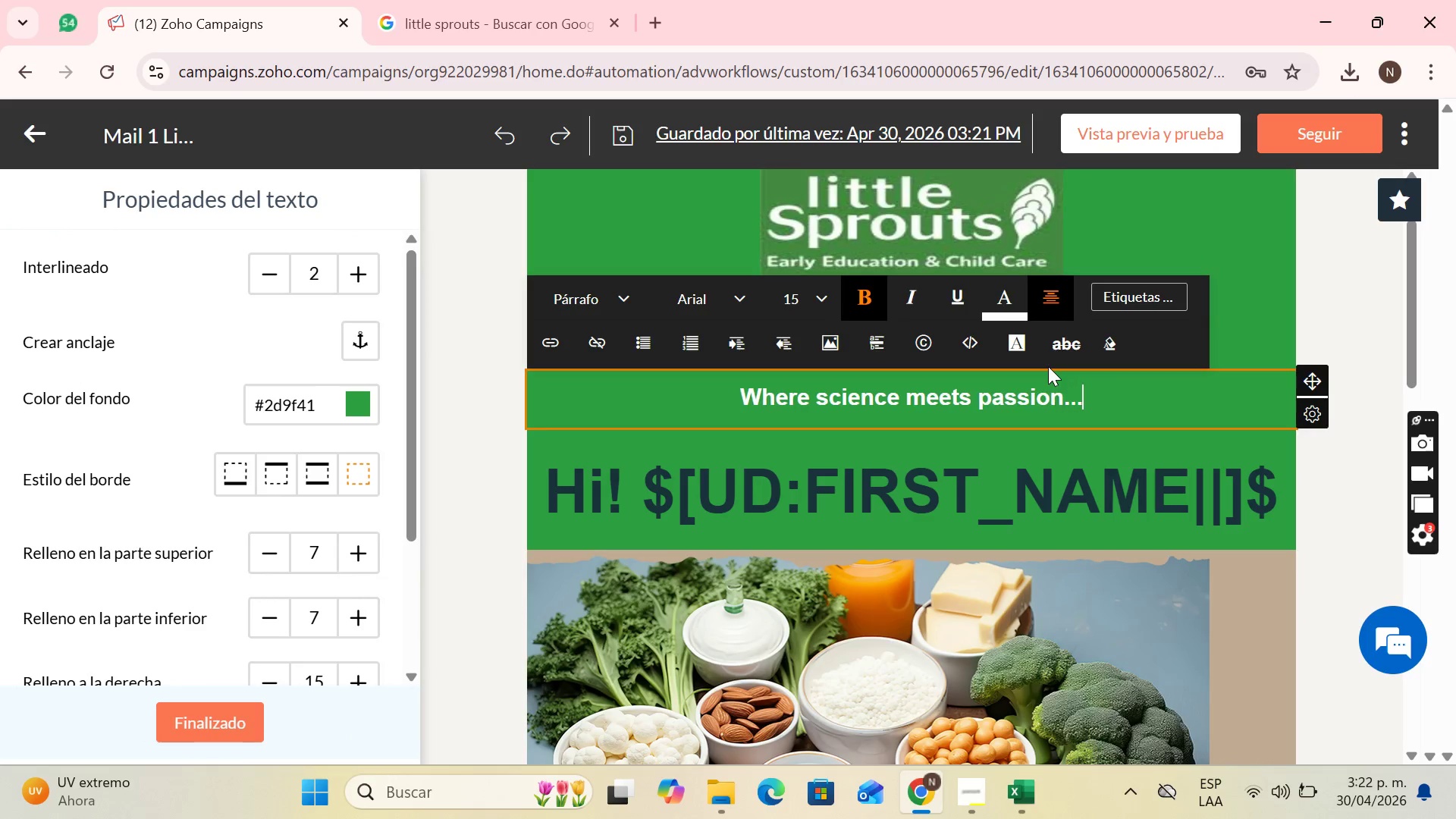 
key(Period)
 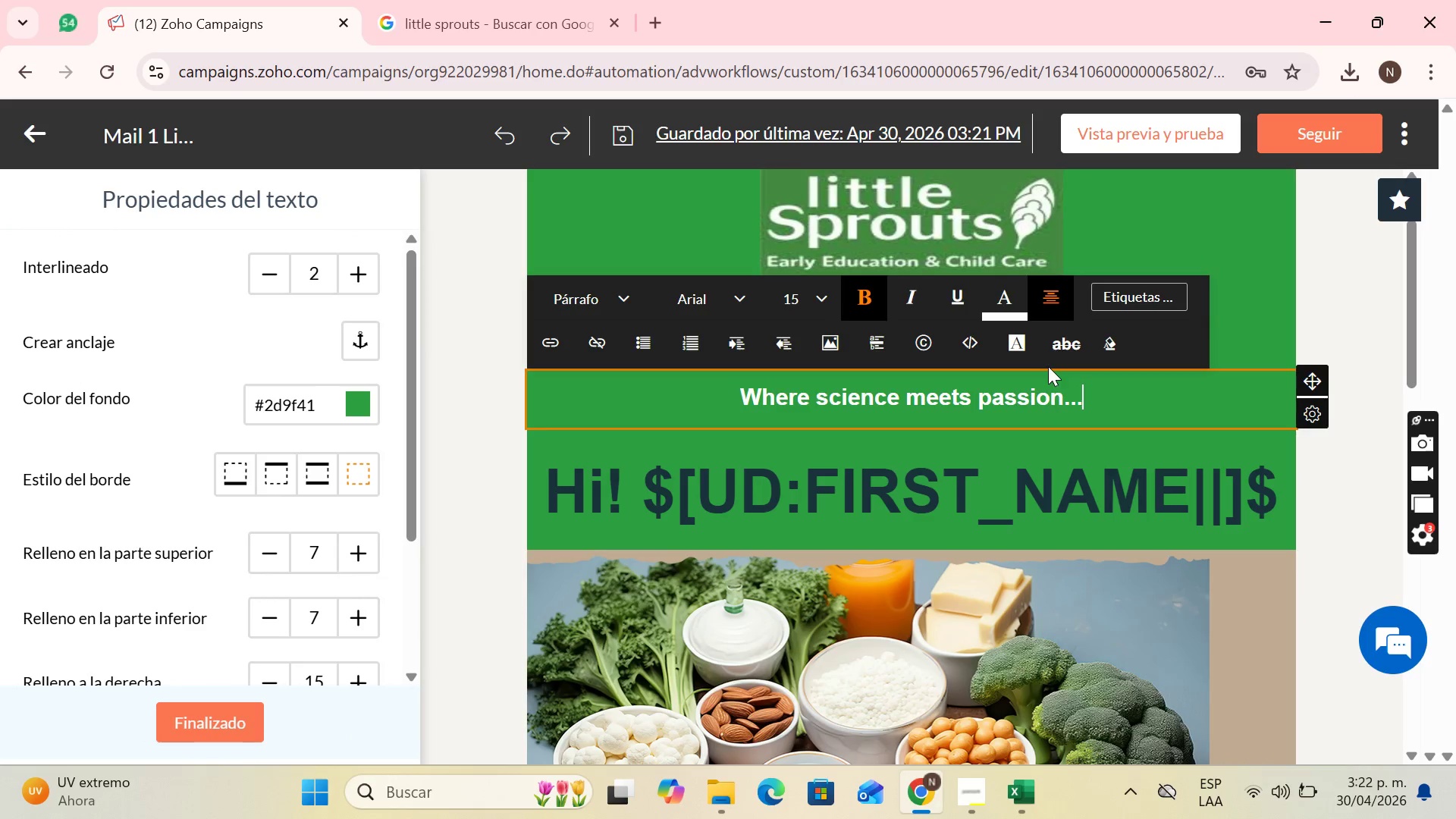 
key(Period)
 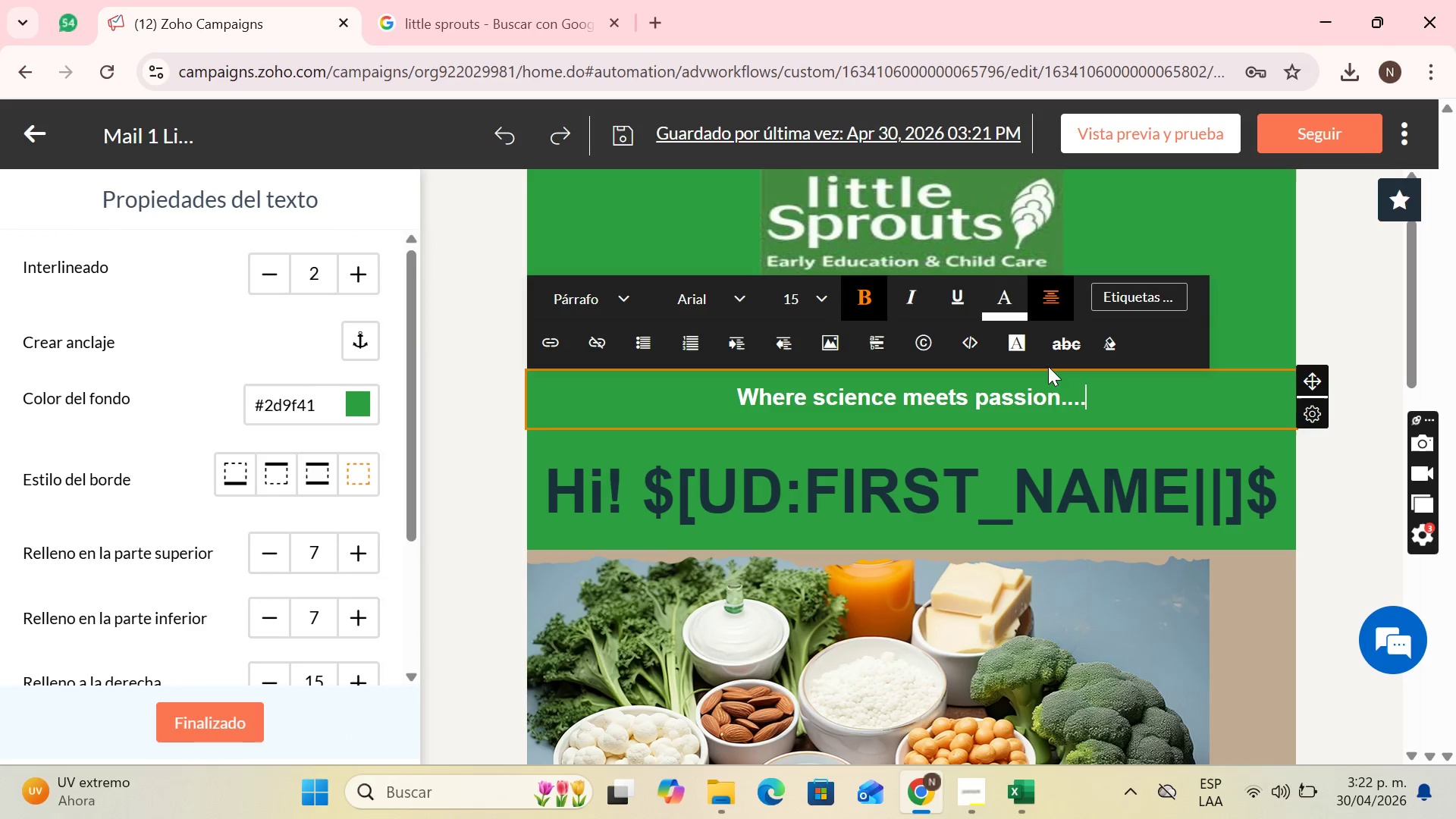 
key(Period)
 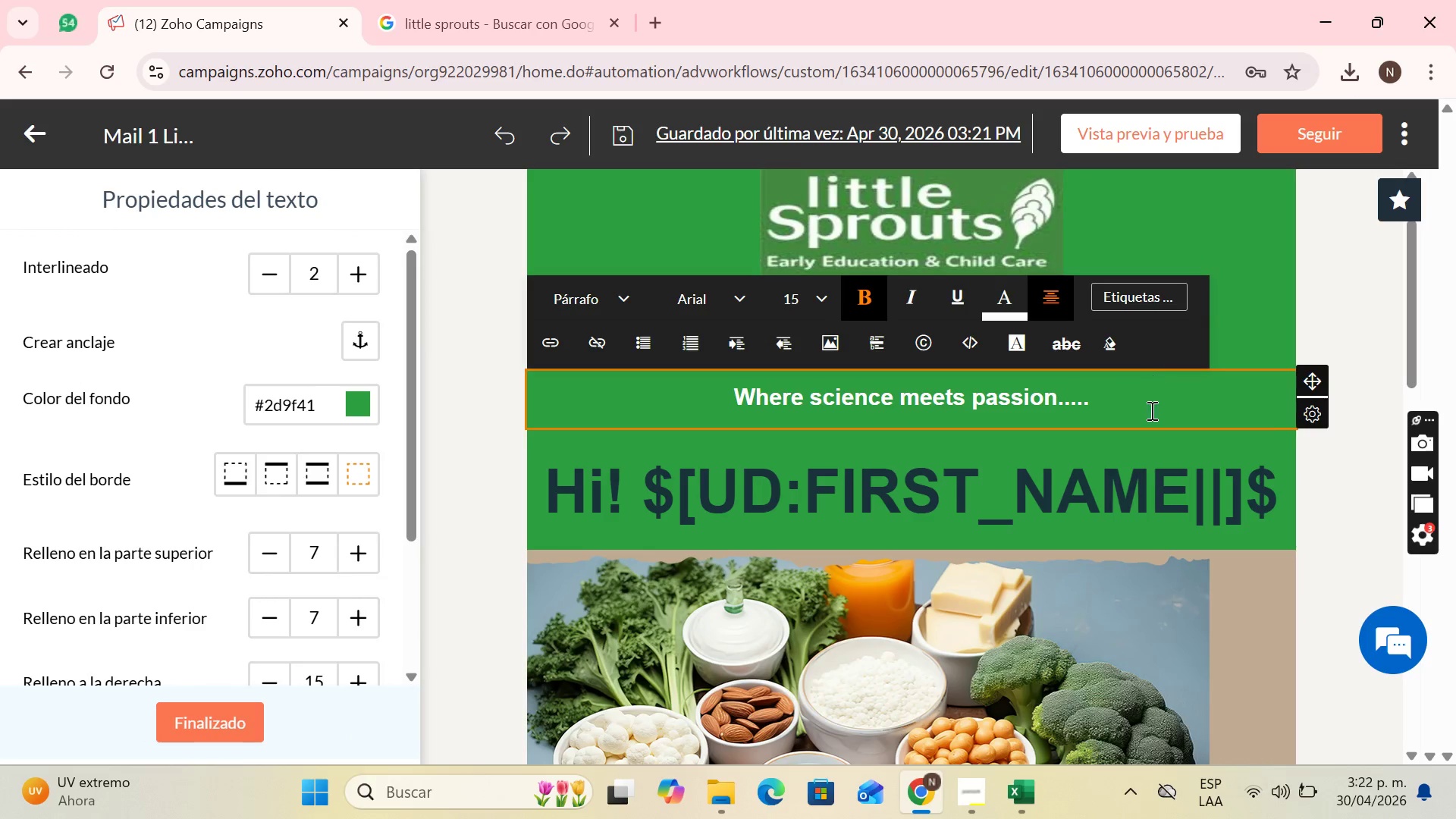 
left_click([1124, 481])
 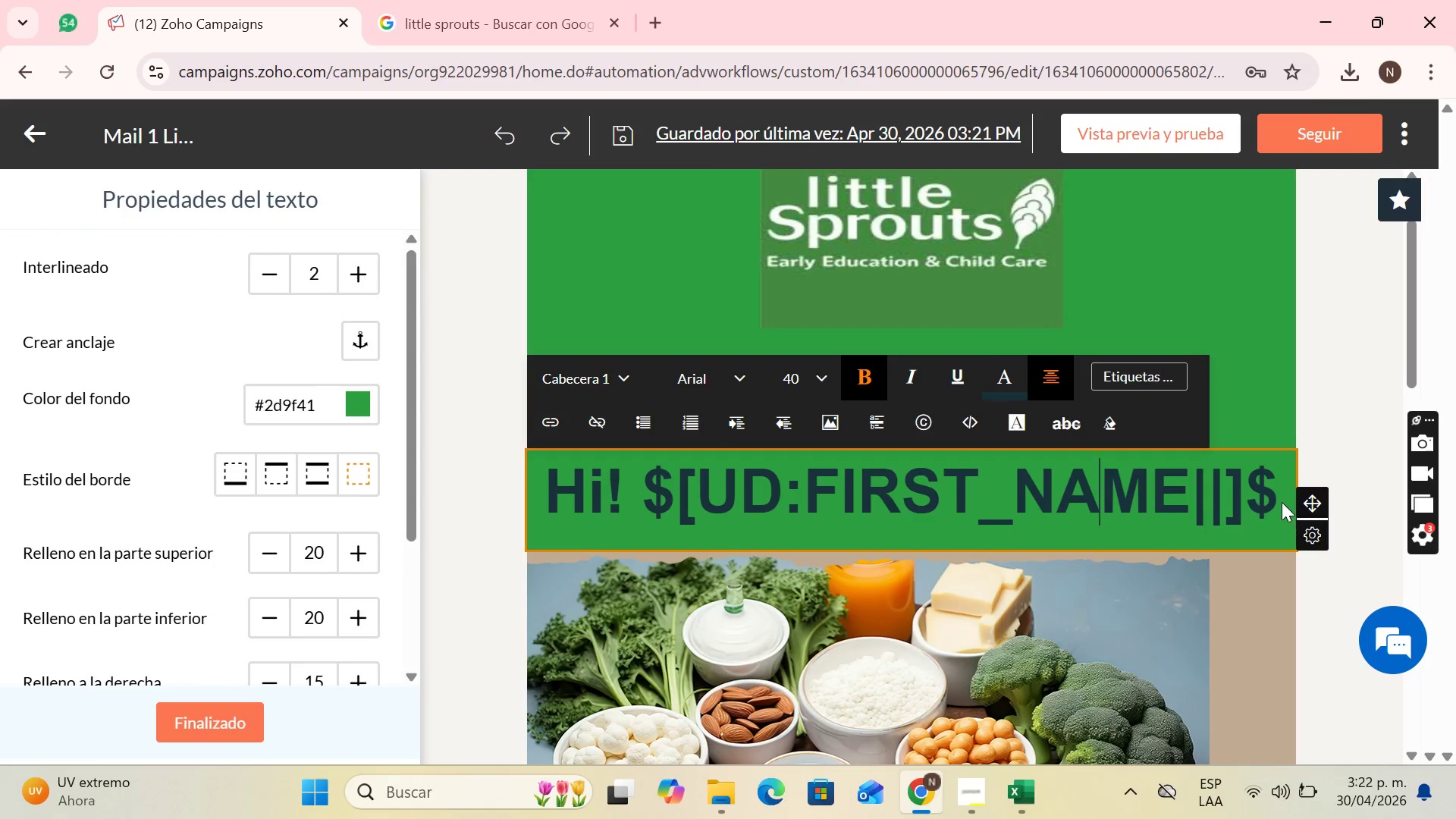 
left_click([1278, 488])
 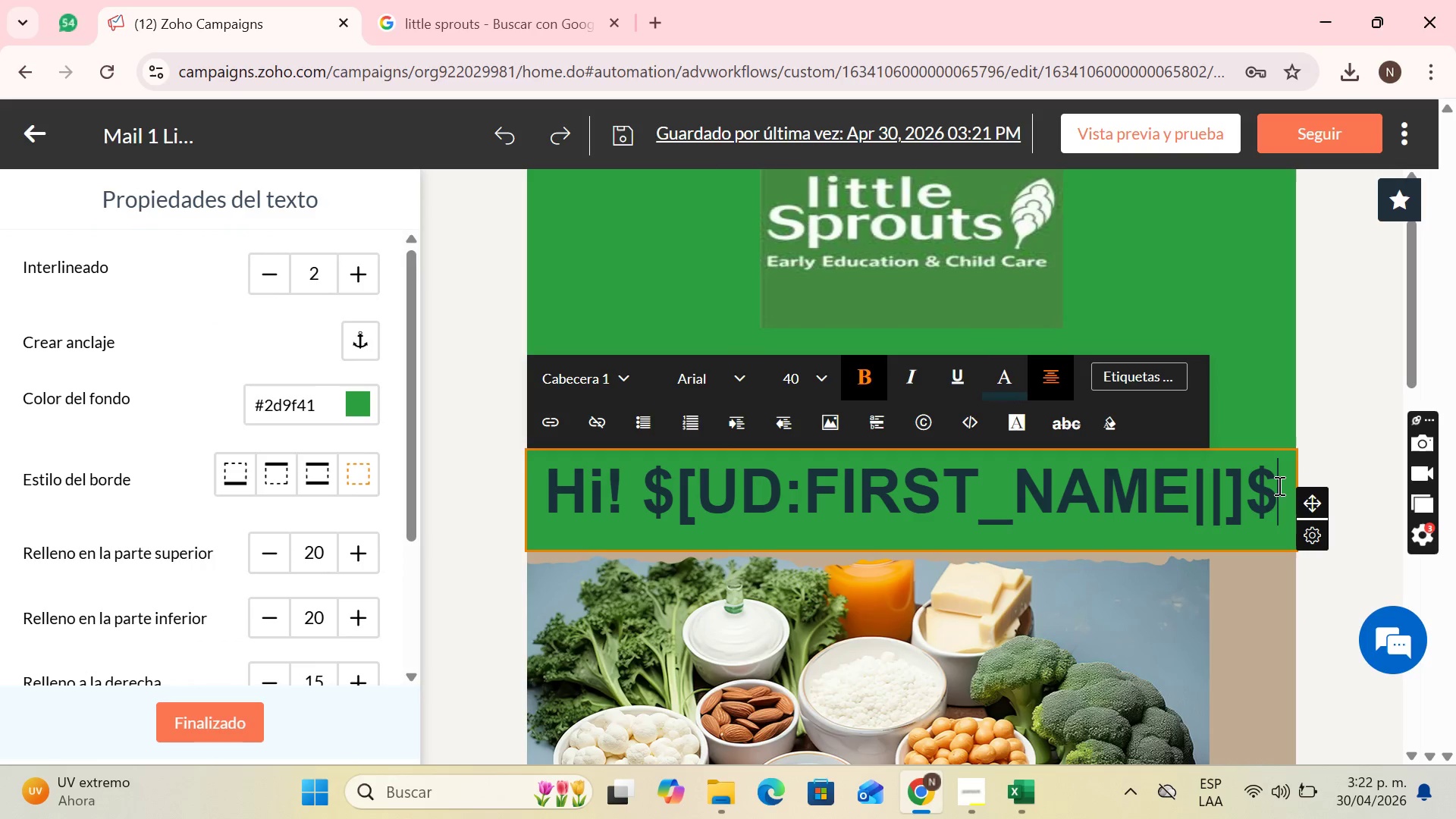 
left_click_drag(start_coordinate=[1278, 485], to_coordinate=[564, 538])
 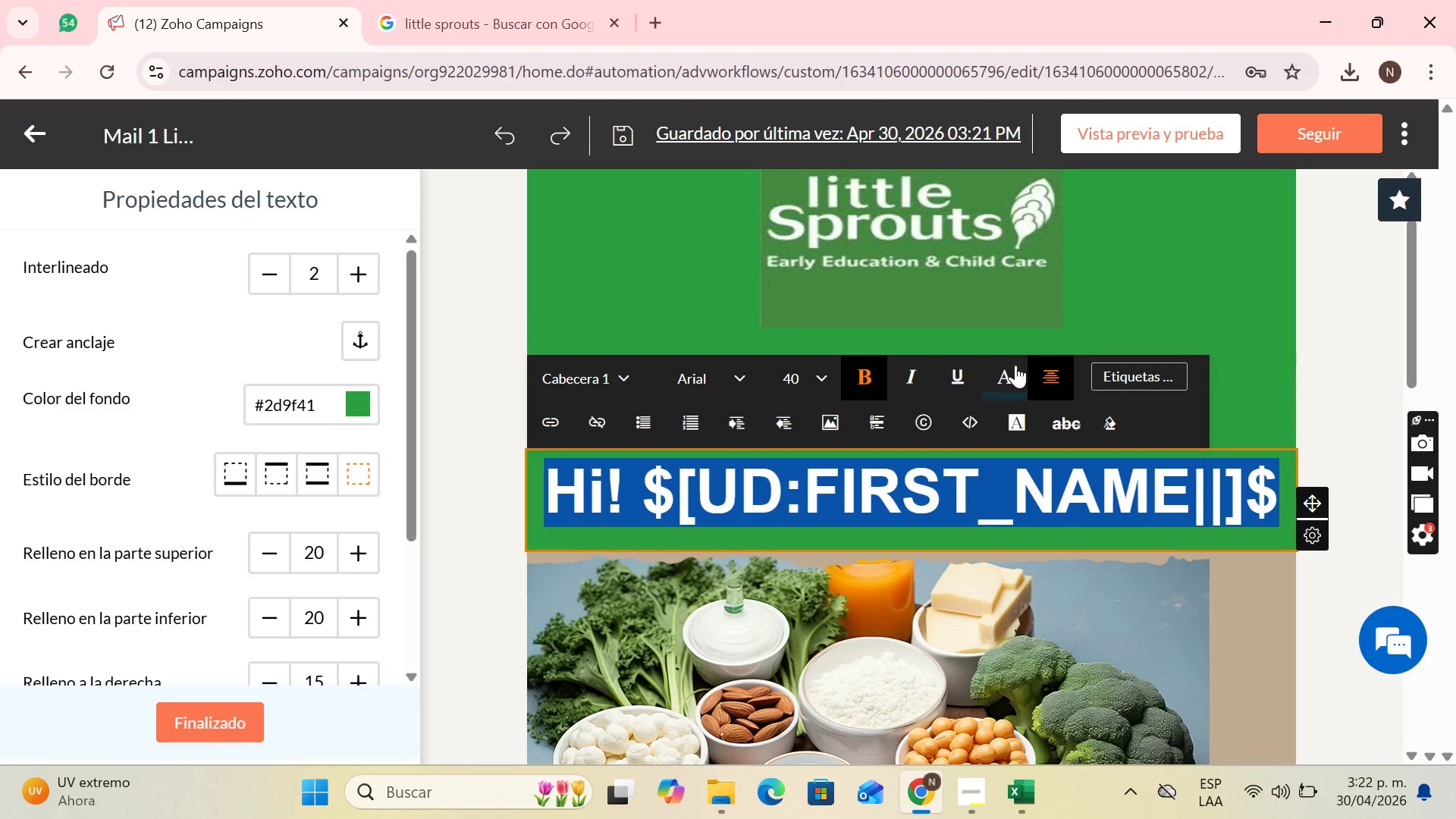 
left_click([1006, 371])
 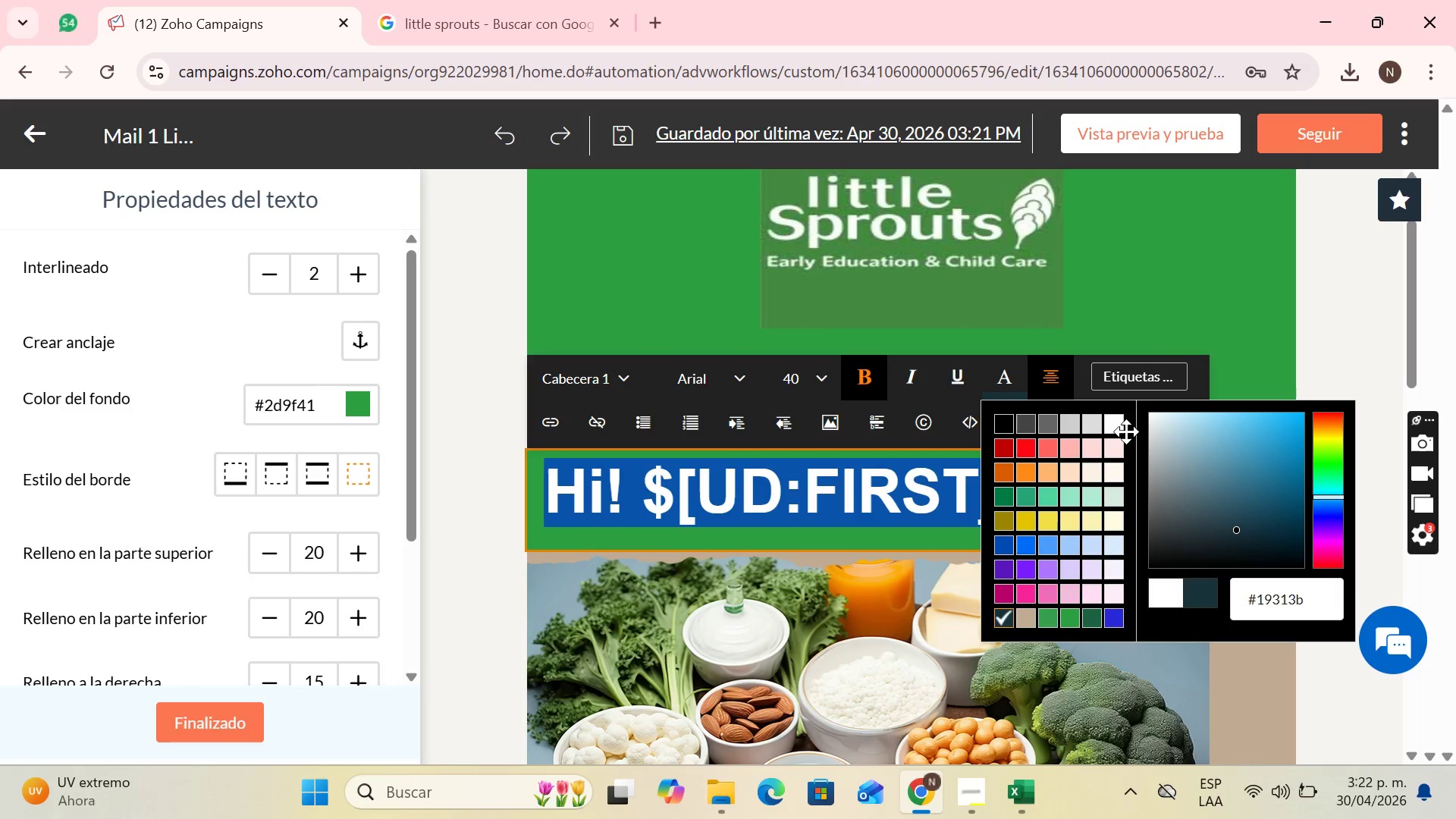 
left_click([1118, 431])
 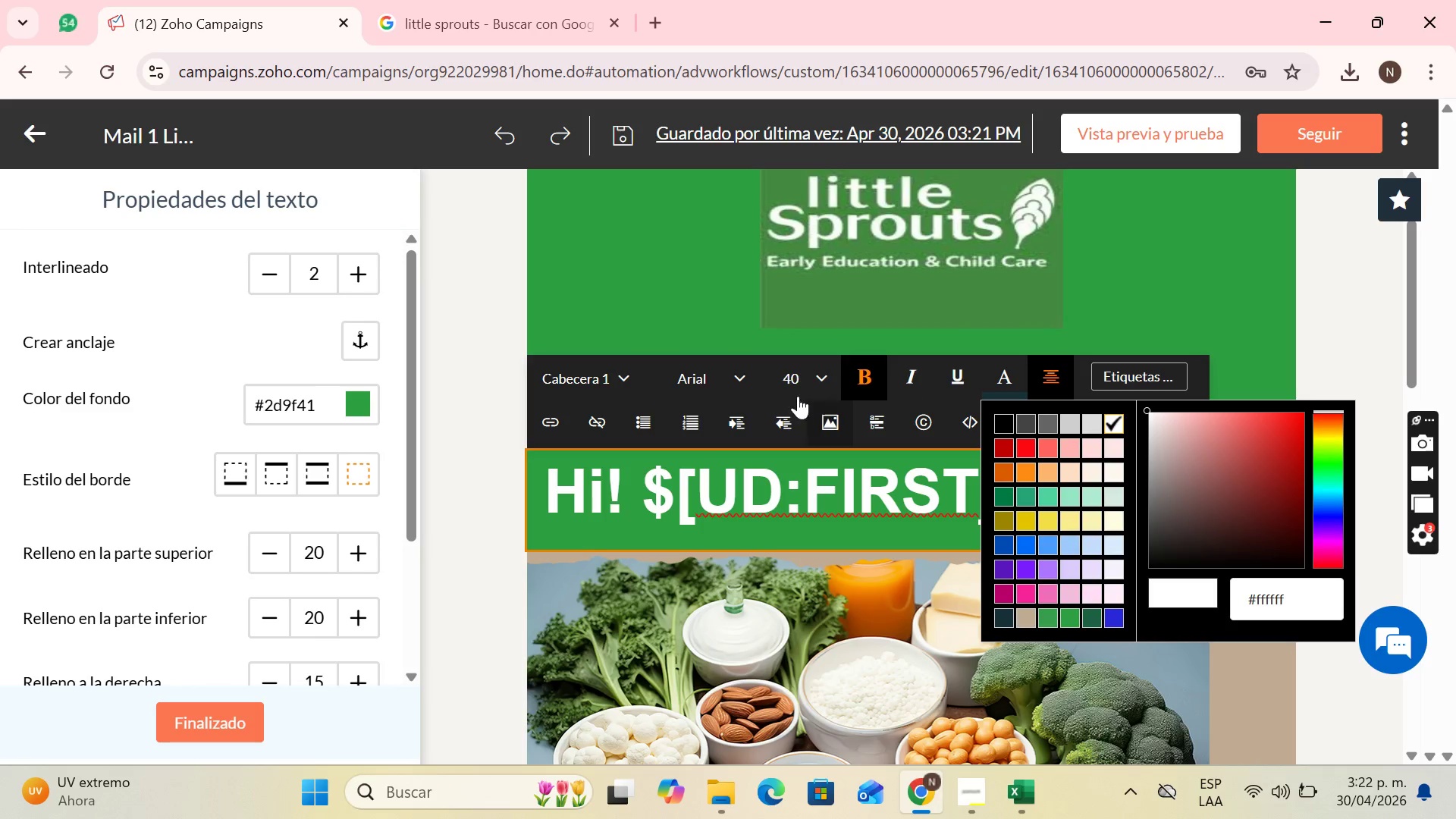 
left_click([808, 380])
 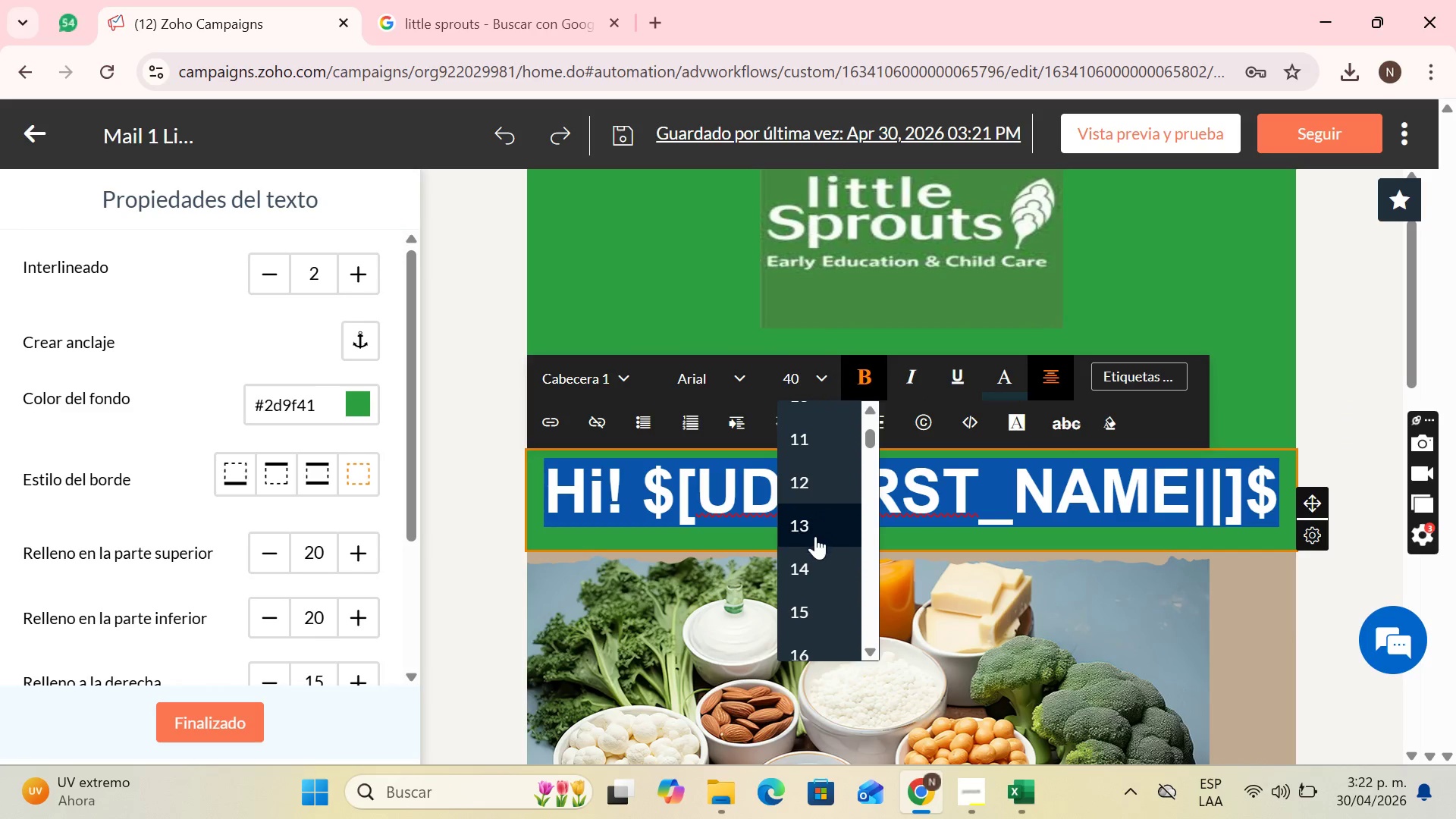 
left_click([815, 547])
 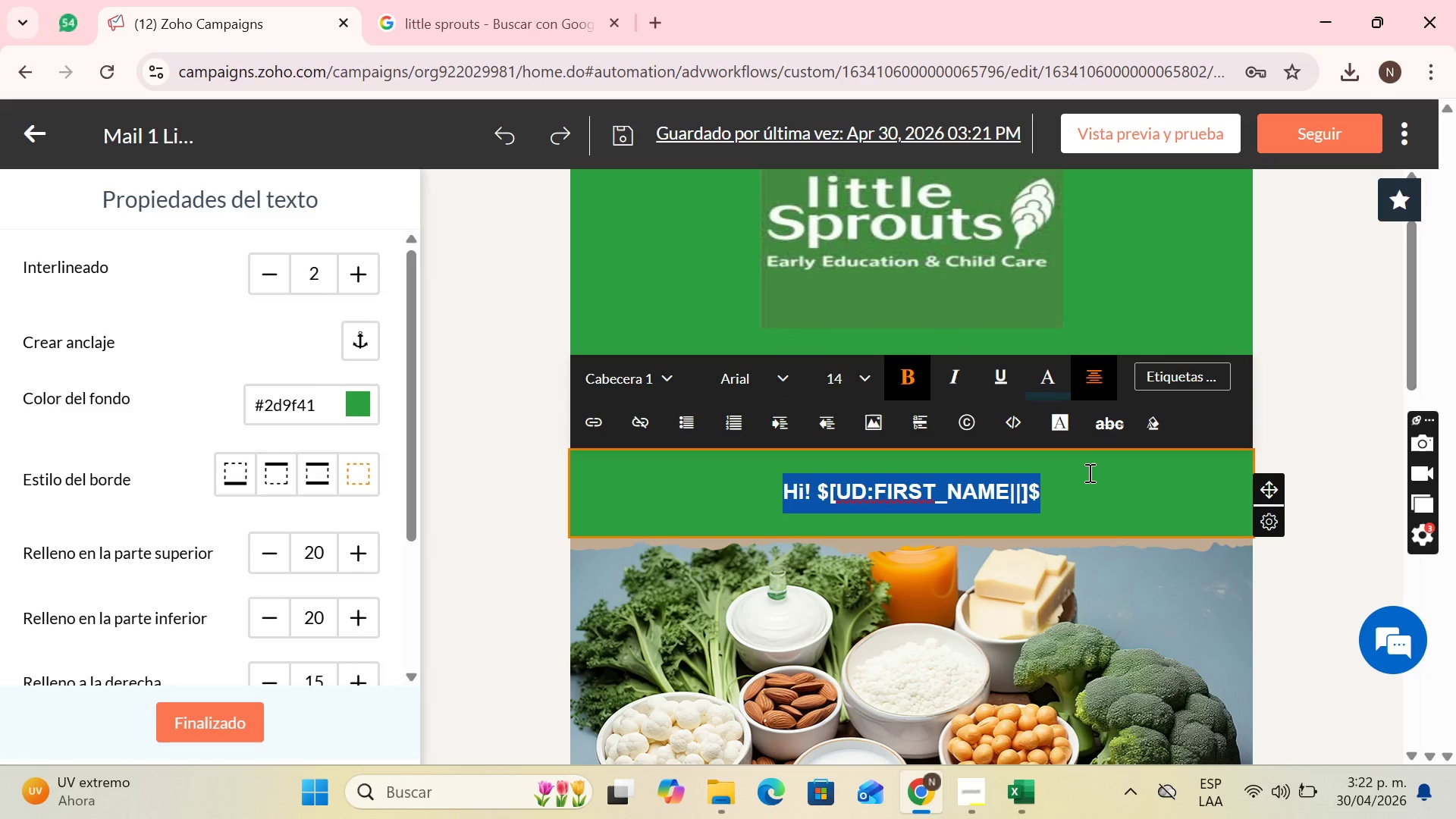 
left_click([1088, 472])
 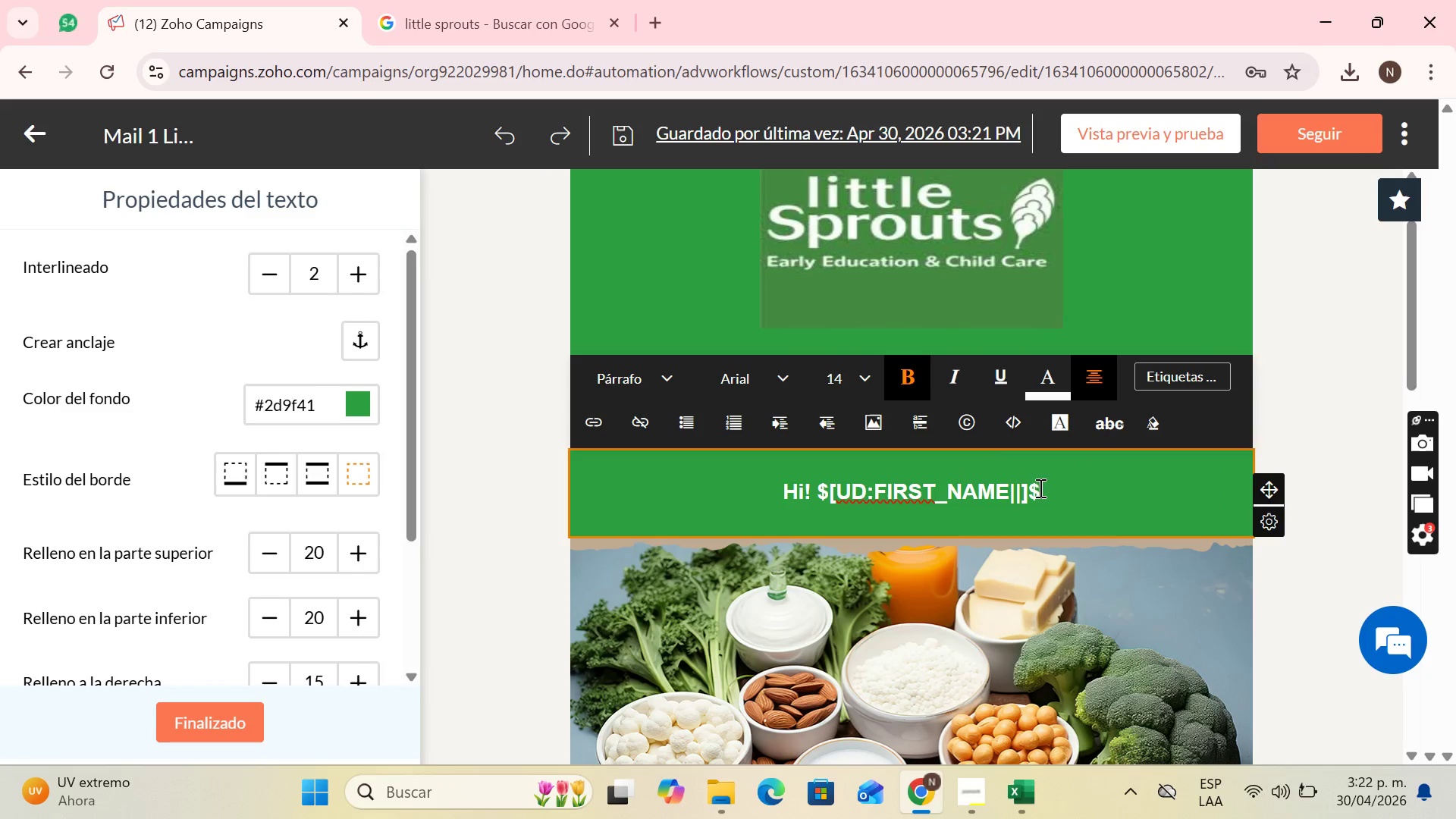 
left_click([847, 390])
 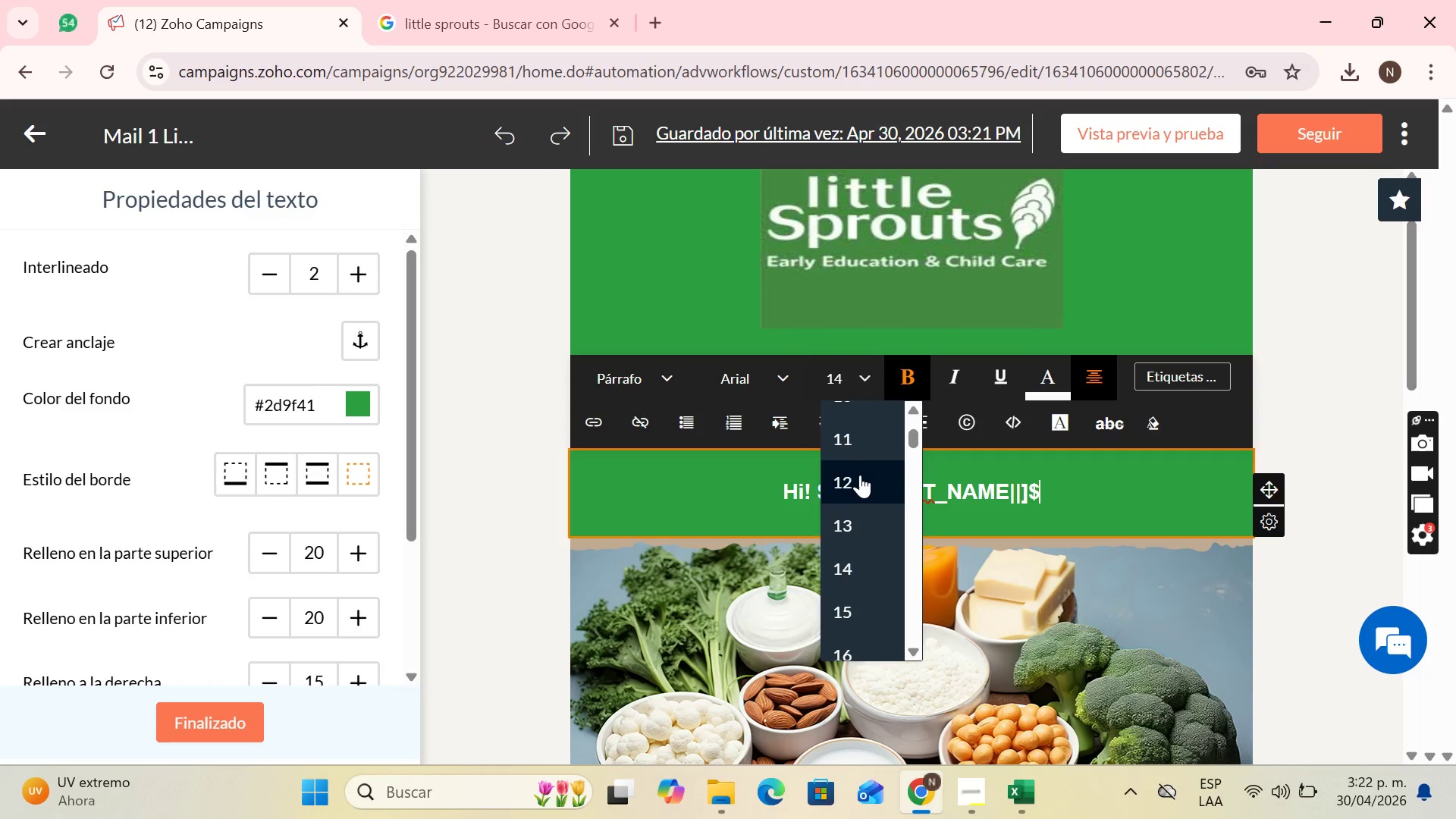 
left_click([859, 479])
 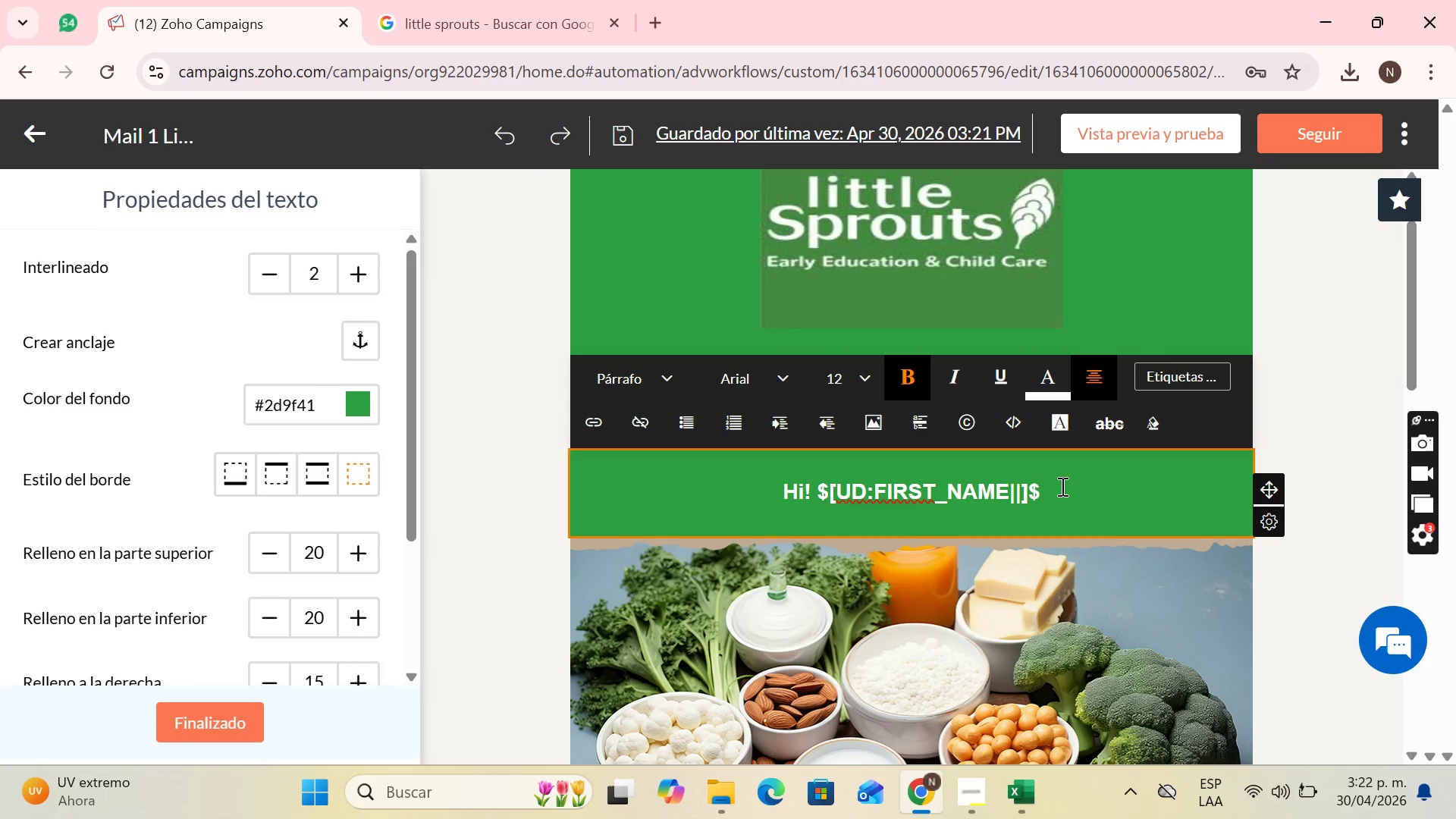 
left_click_drag(start_coordinate=[1061, 486], to_coordinate=[733, 488])
 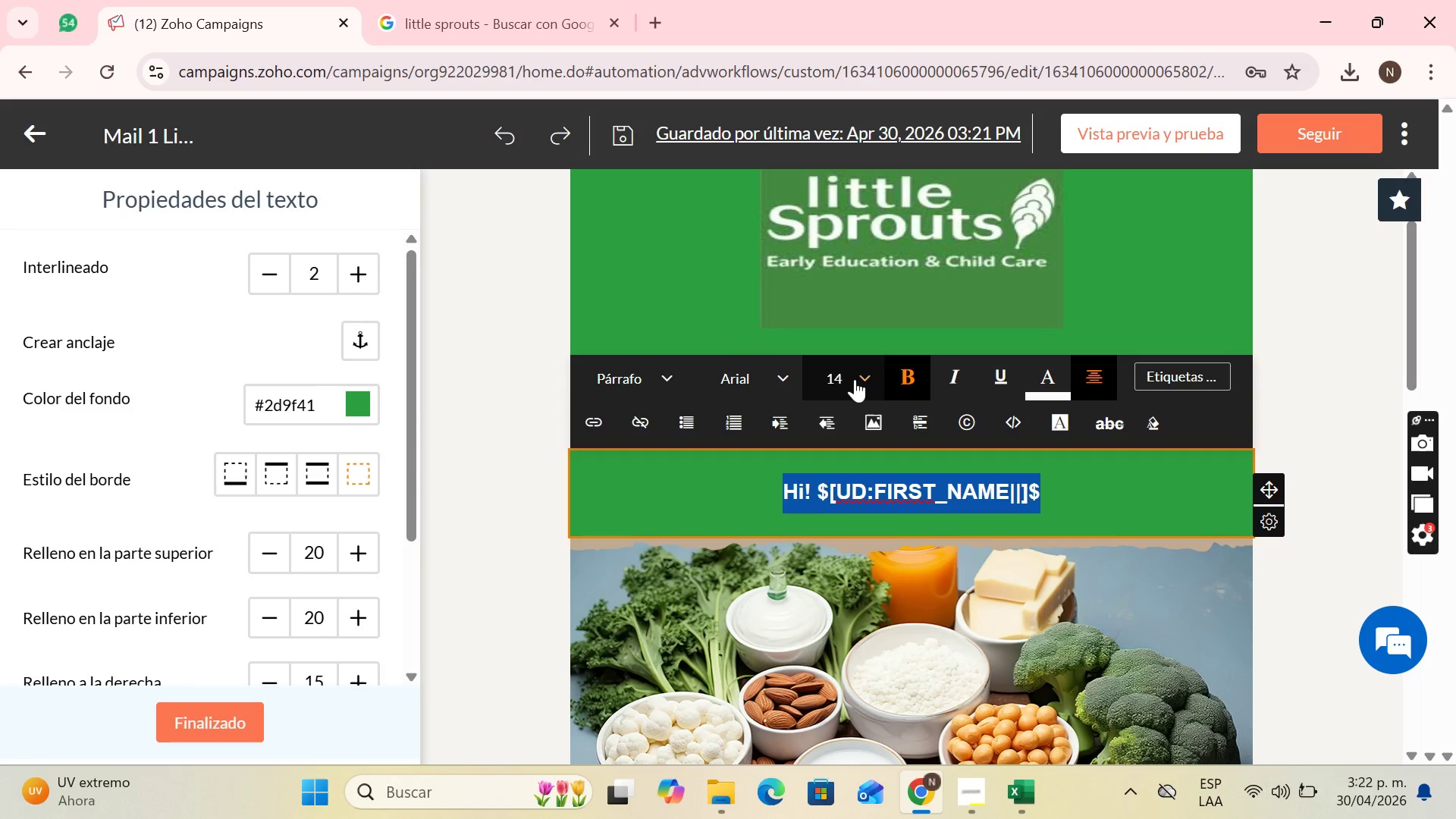 
left_click([855, 379])
 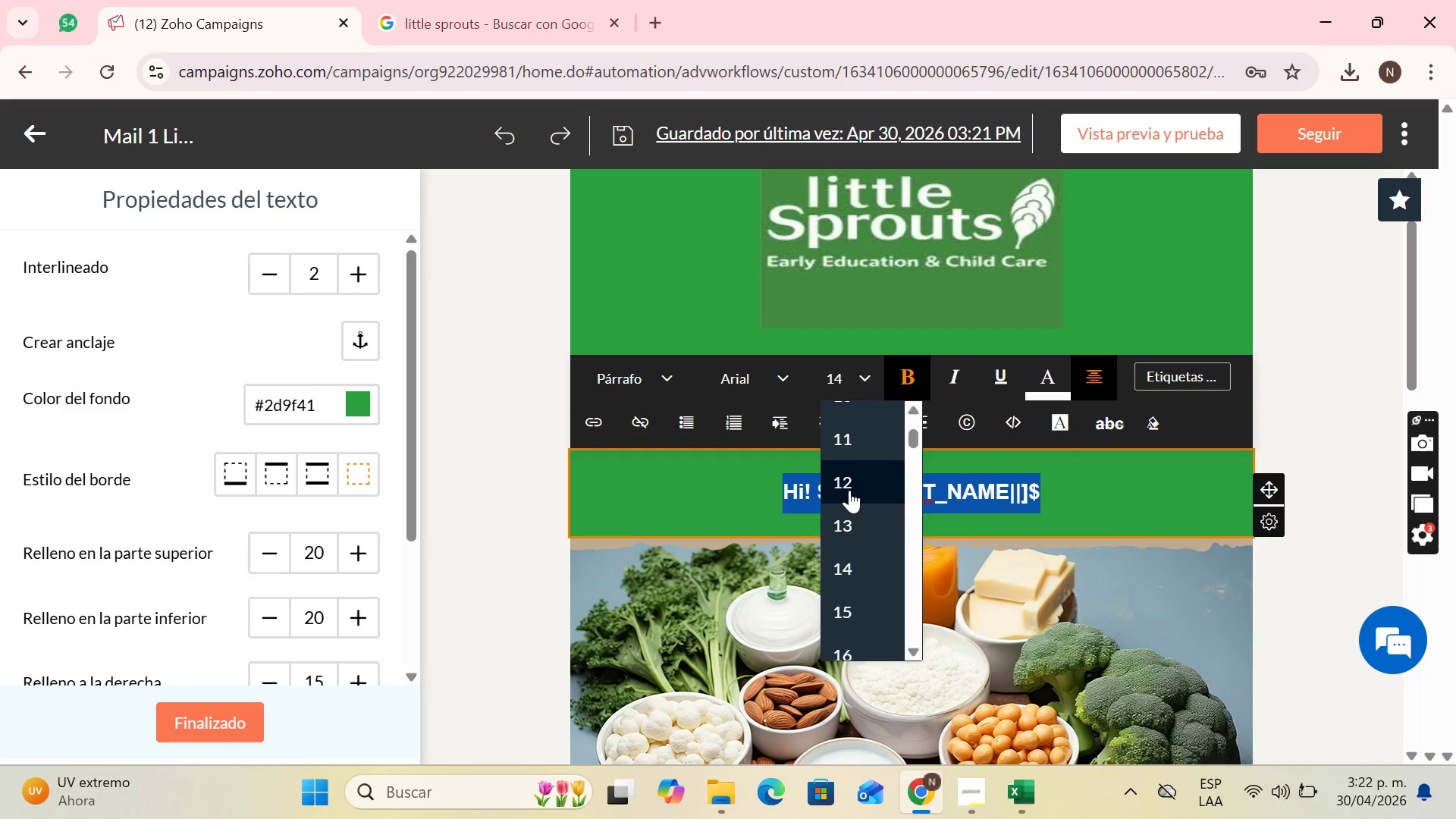 
left_click([851, 509])
 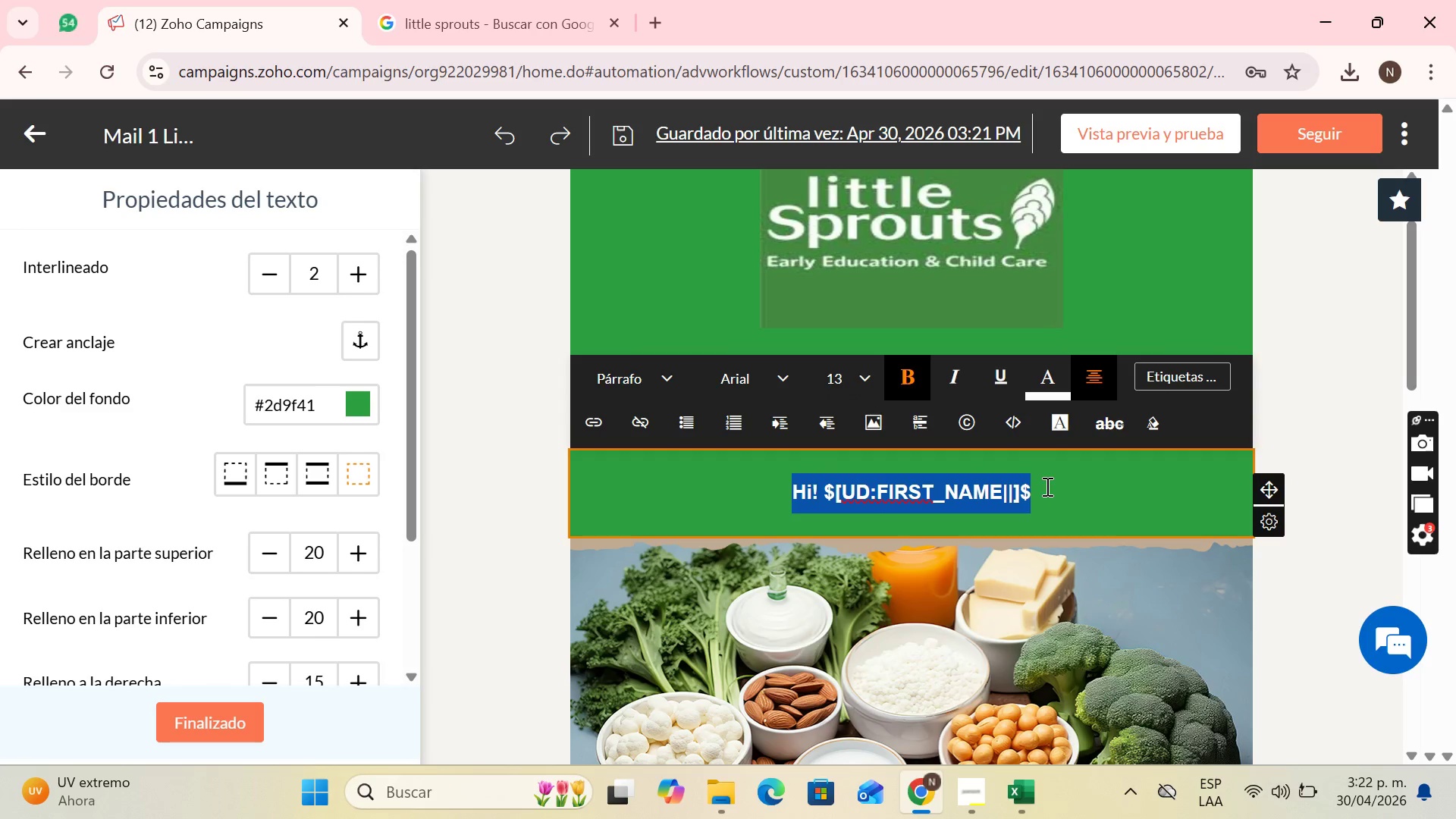 
left_click([1046, 486])
 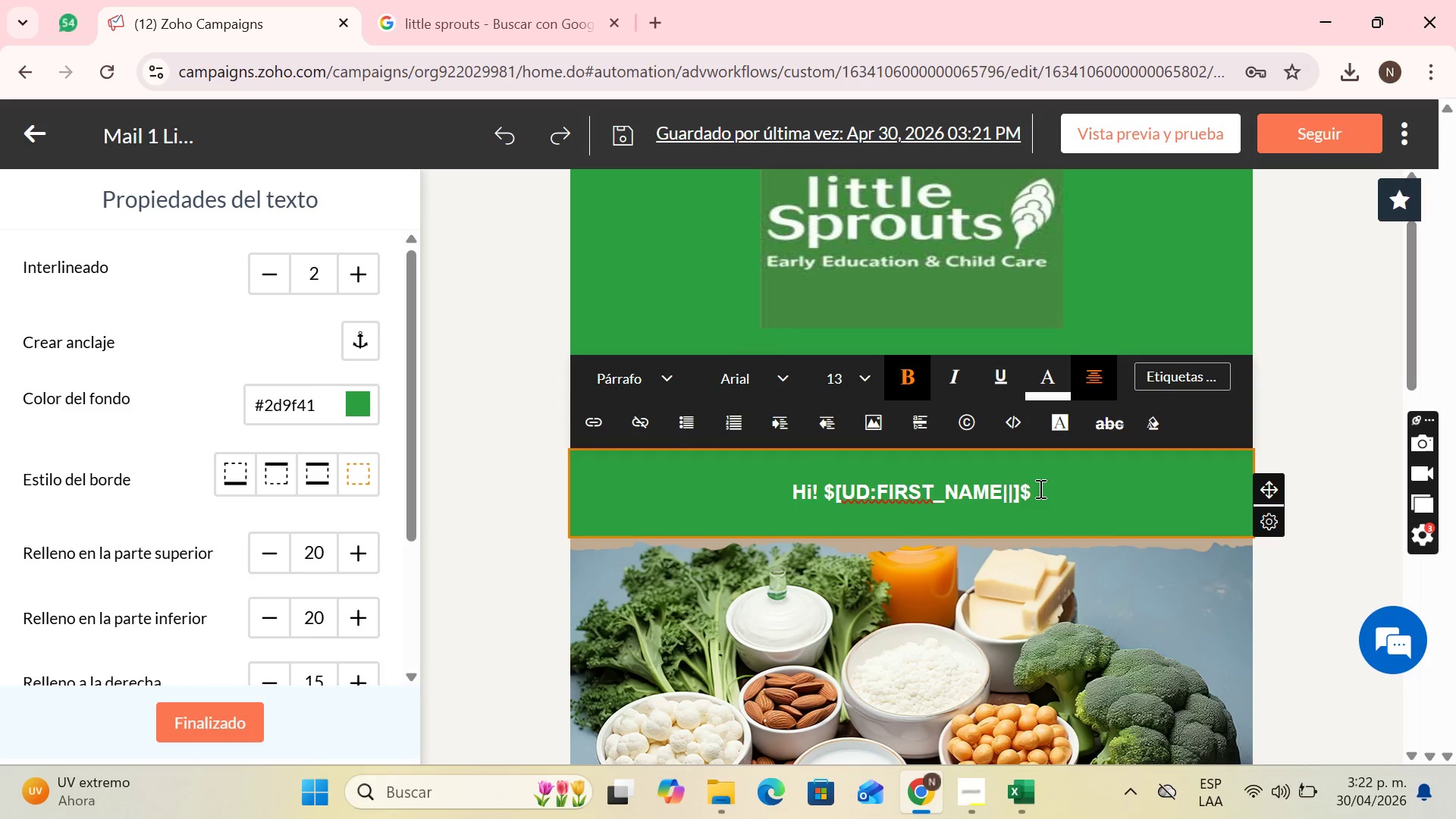 
key(Comma)
 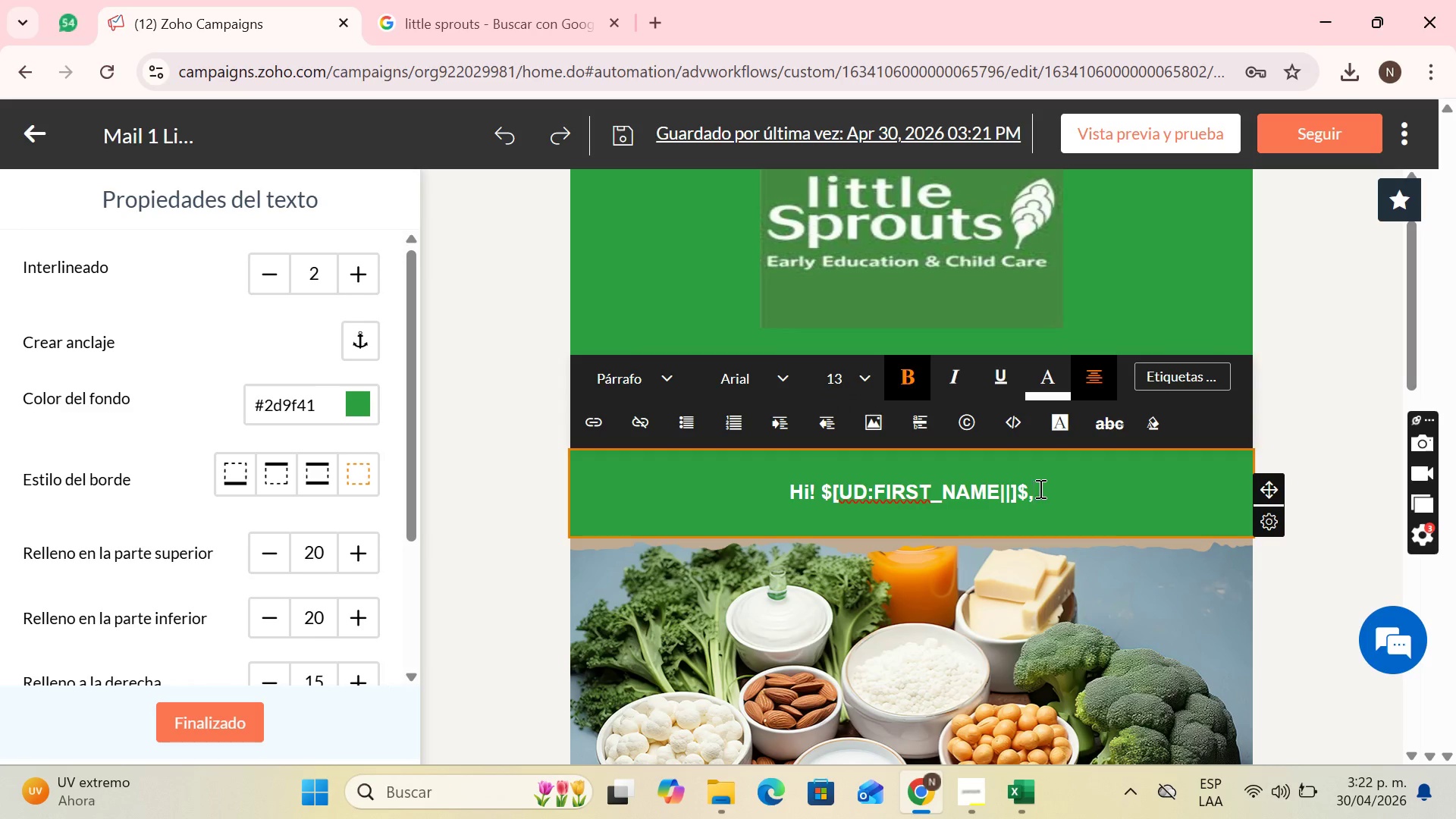 
key(Space)
 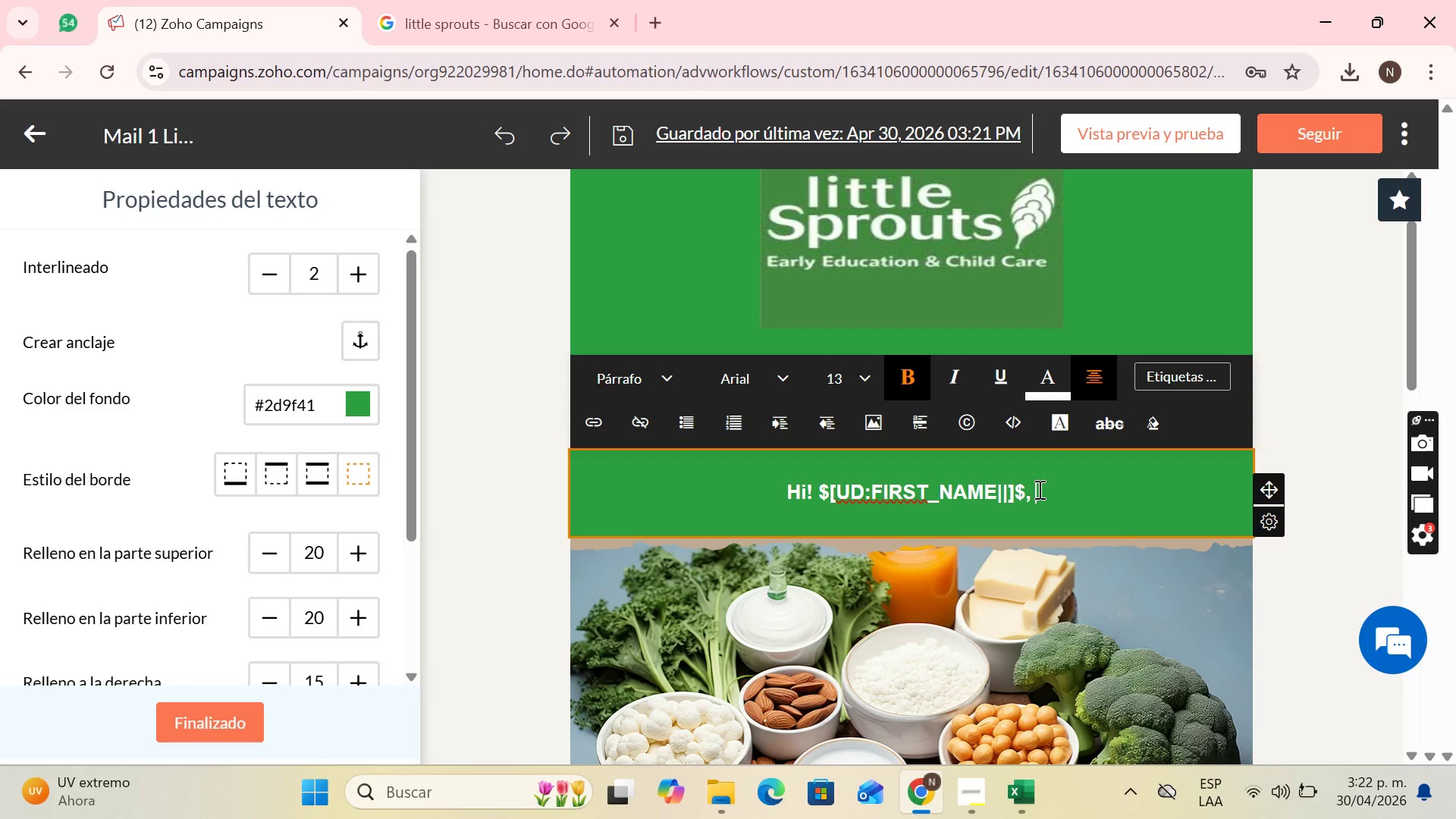 
wait(15.56)
 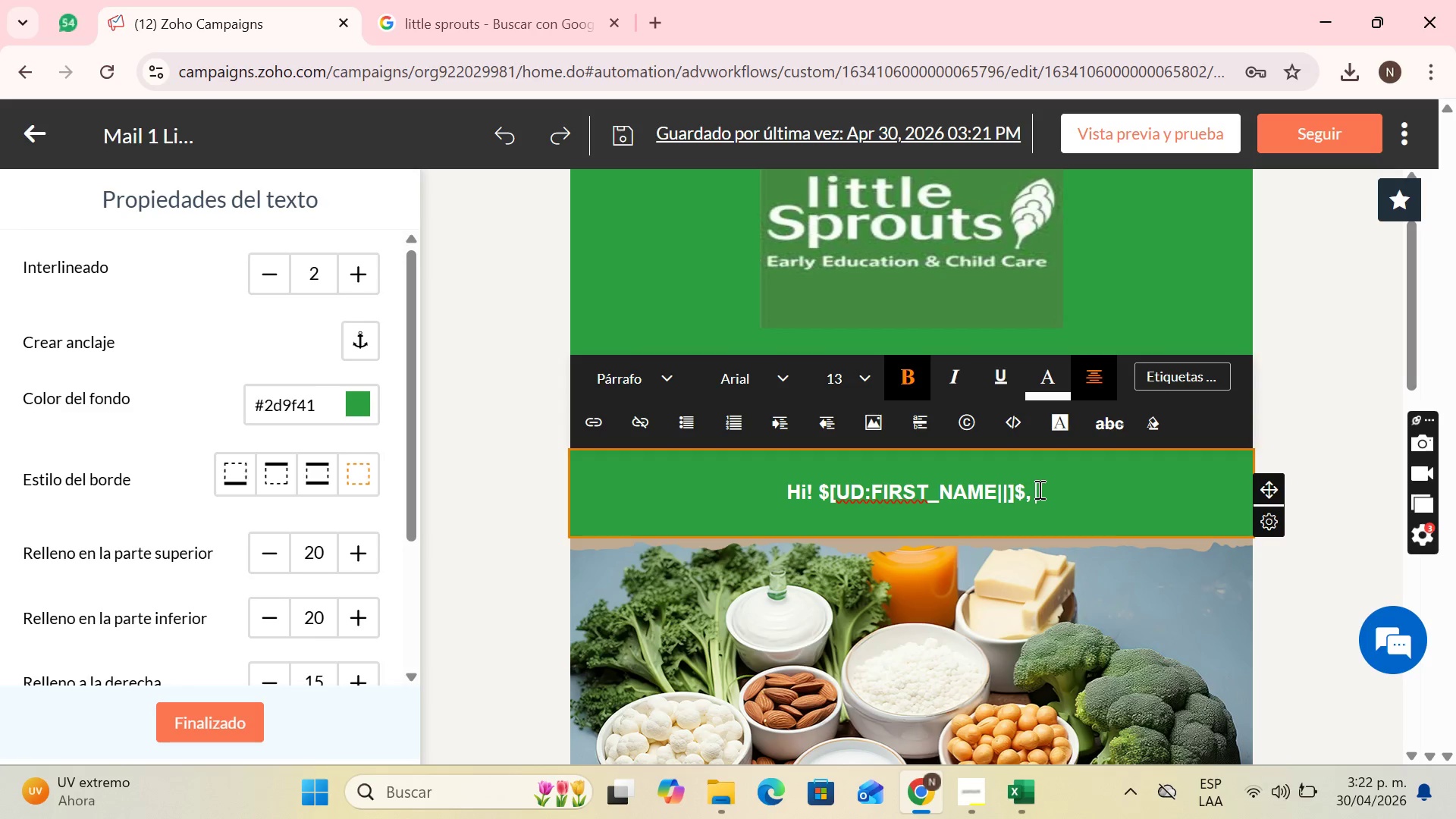 
type(i)
key(Backspace)
type(I hope everything goes vey well, )
 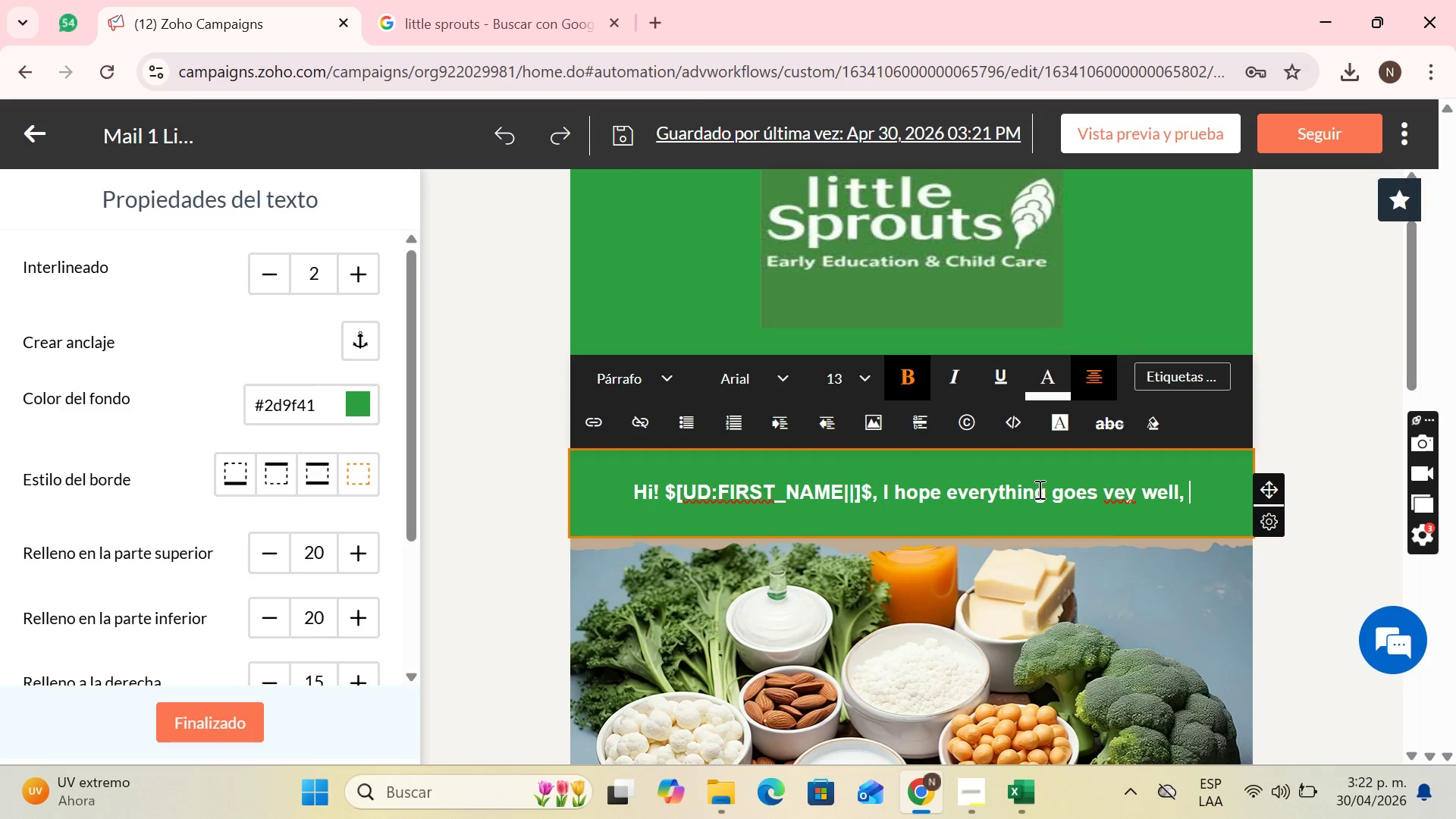 
wait(12.42)
 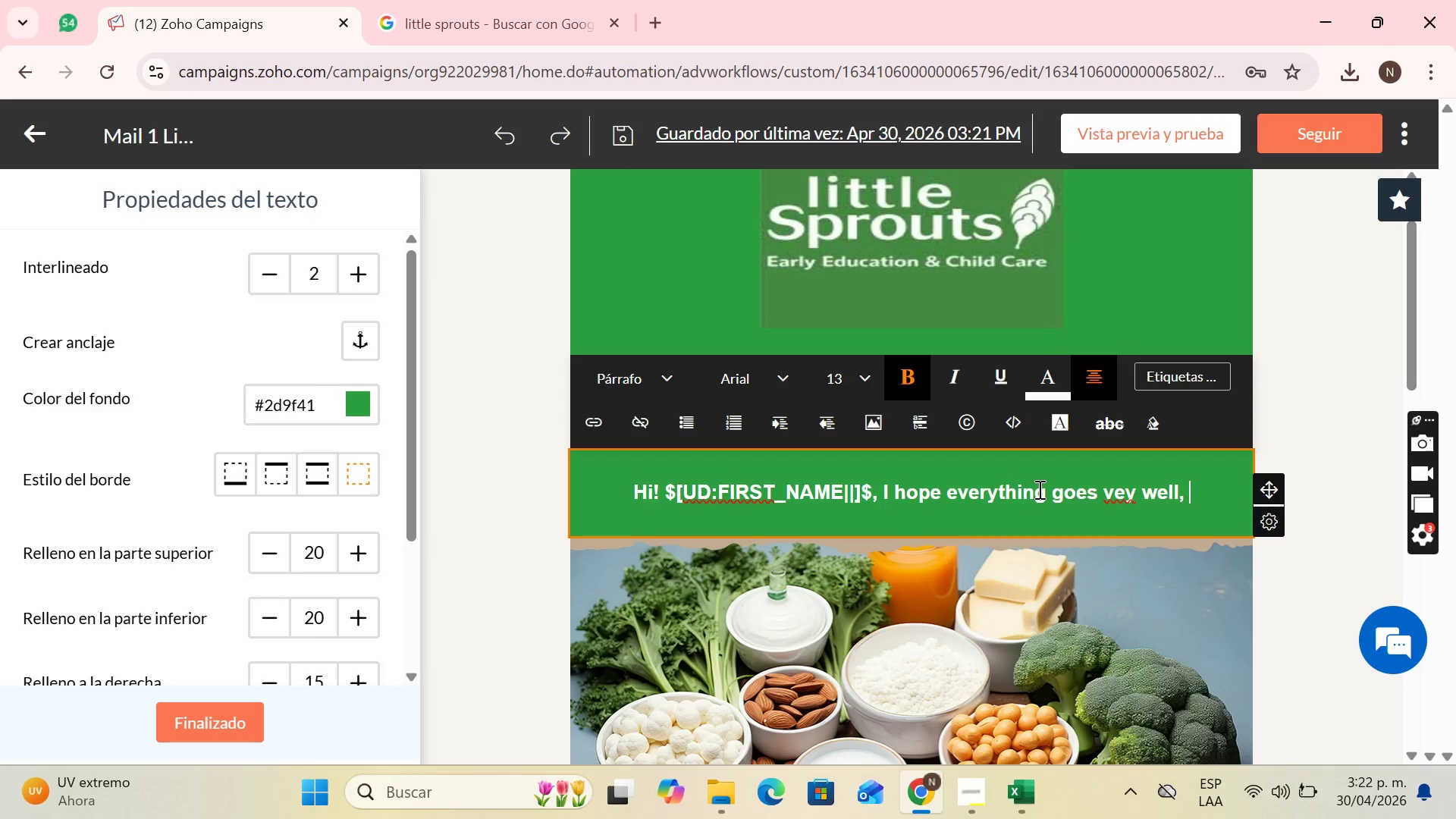 
type(we hae someti)
key(Backspace)
type(hing imp)
key(Backspace)
key(Backspace)
key(Backspace)
type(vey important for you.....)
 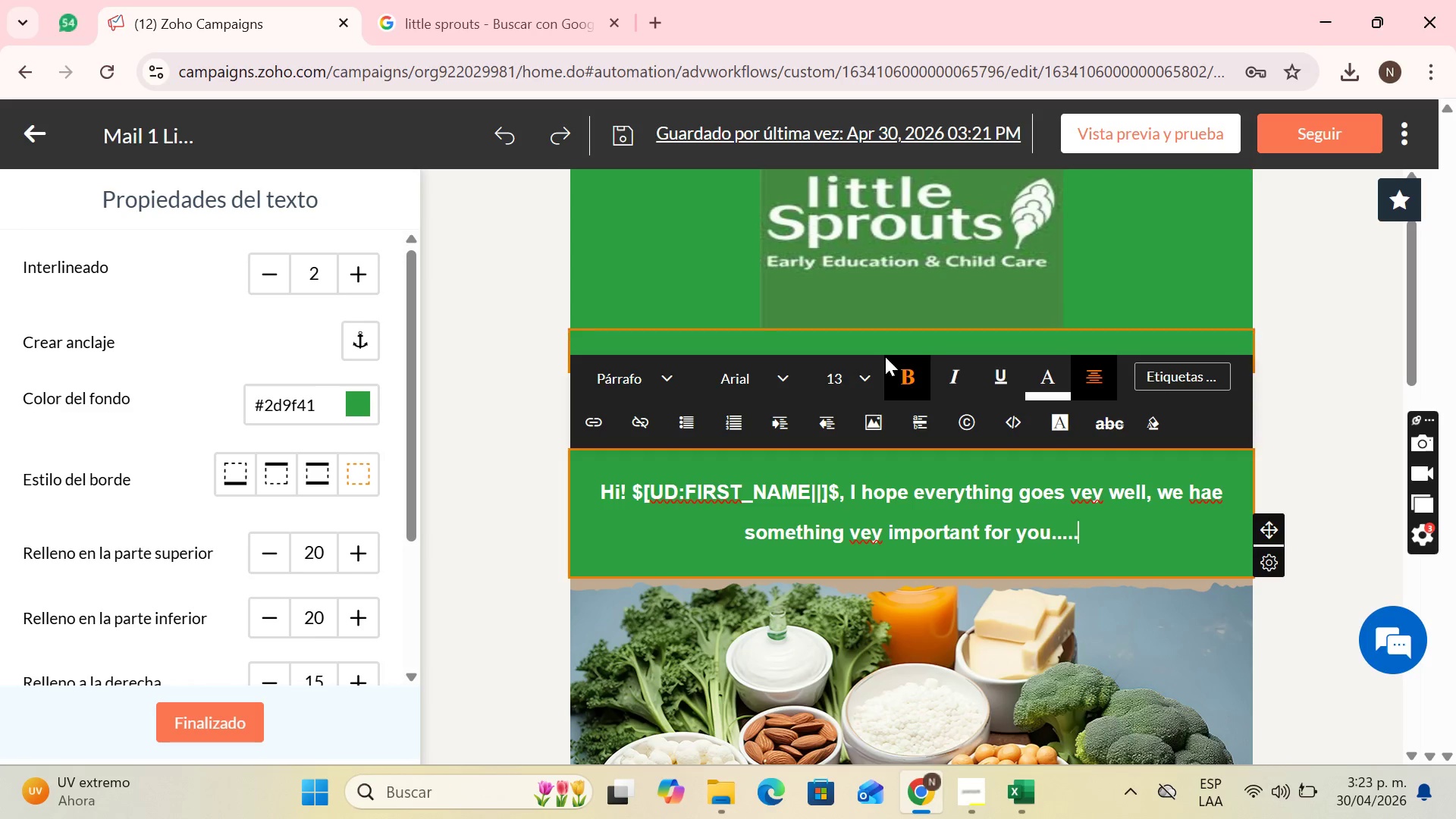 
left_click([810, 553])
 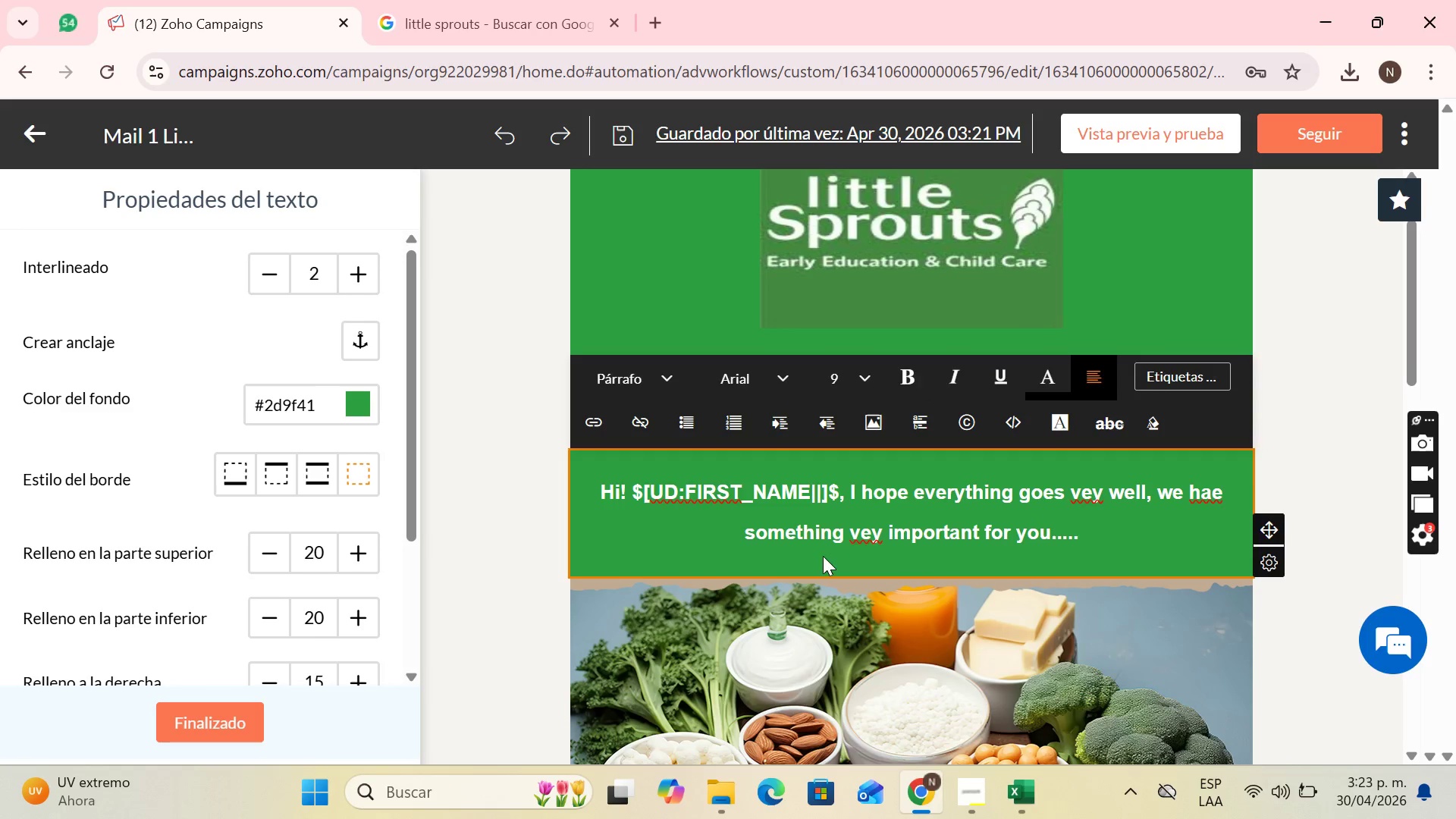 
scroll: coordinate [823, 548], scroll_direction: up, amount: 2.0
 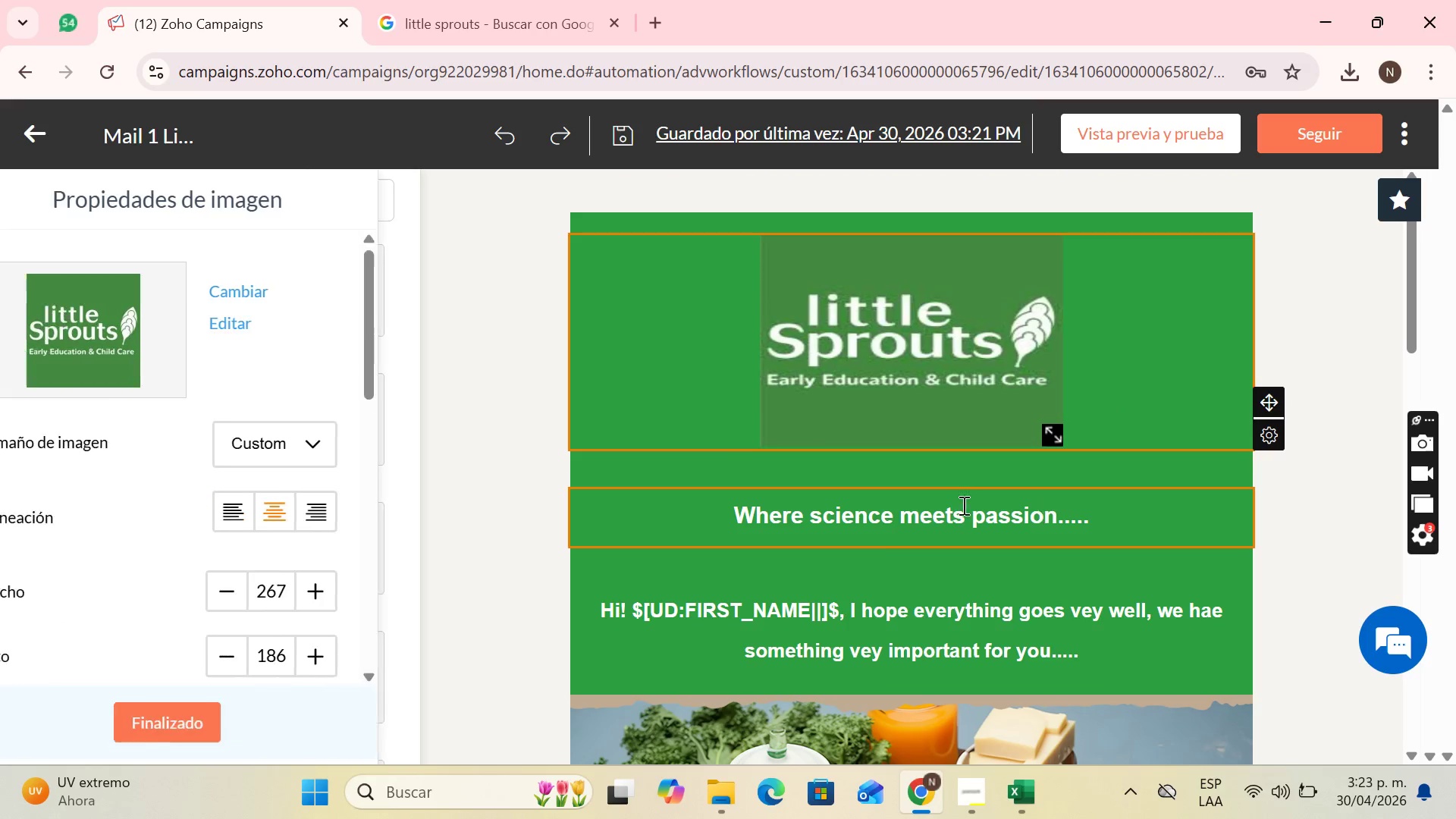 
left_click([957, 513])
 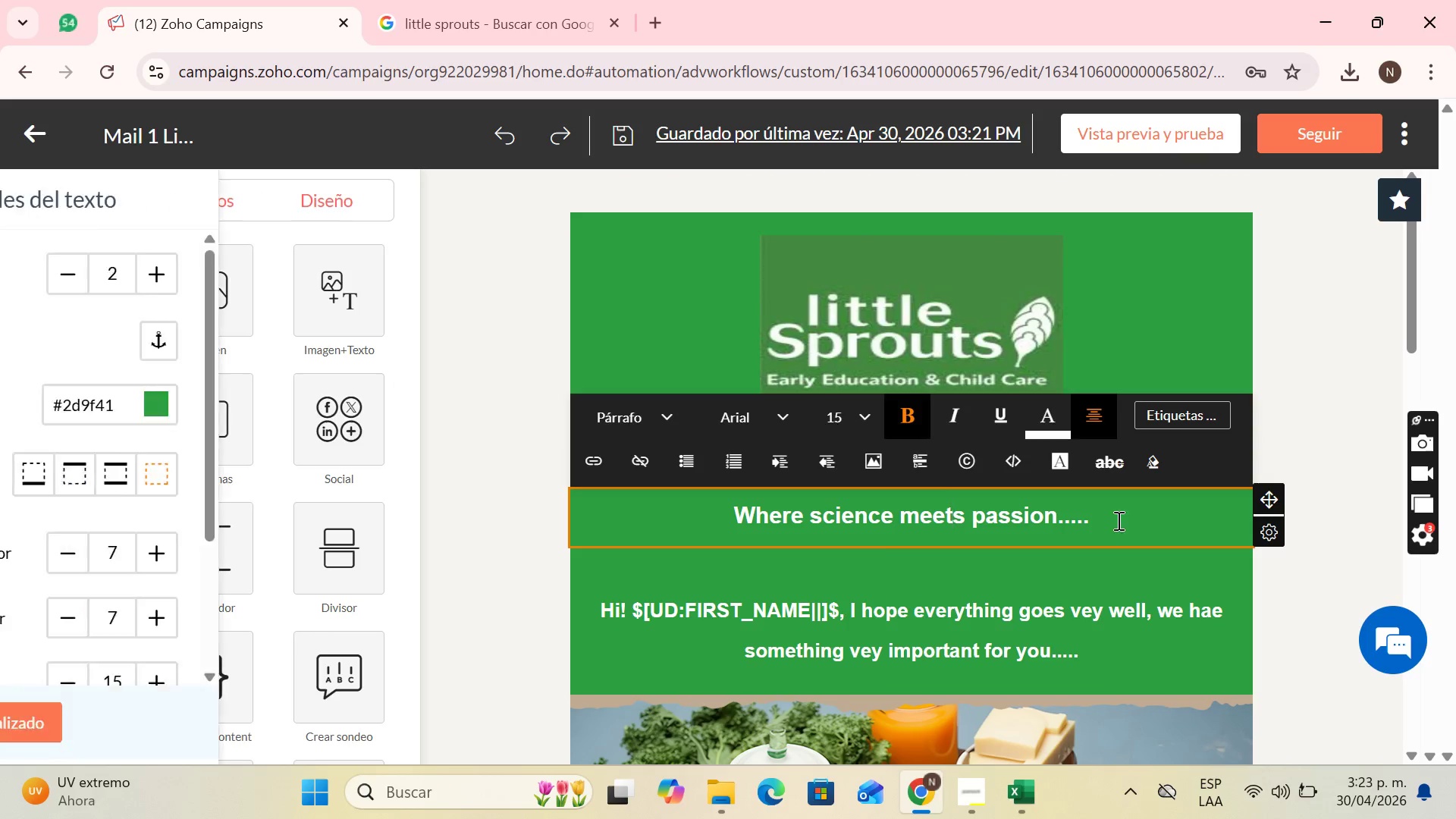 
left_click_drag(start_coordinate=[1121, 519], to_coordinate=[711, 505])
 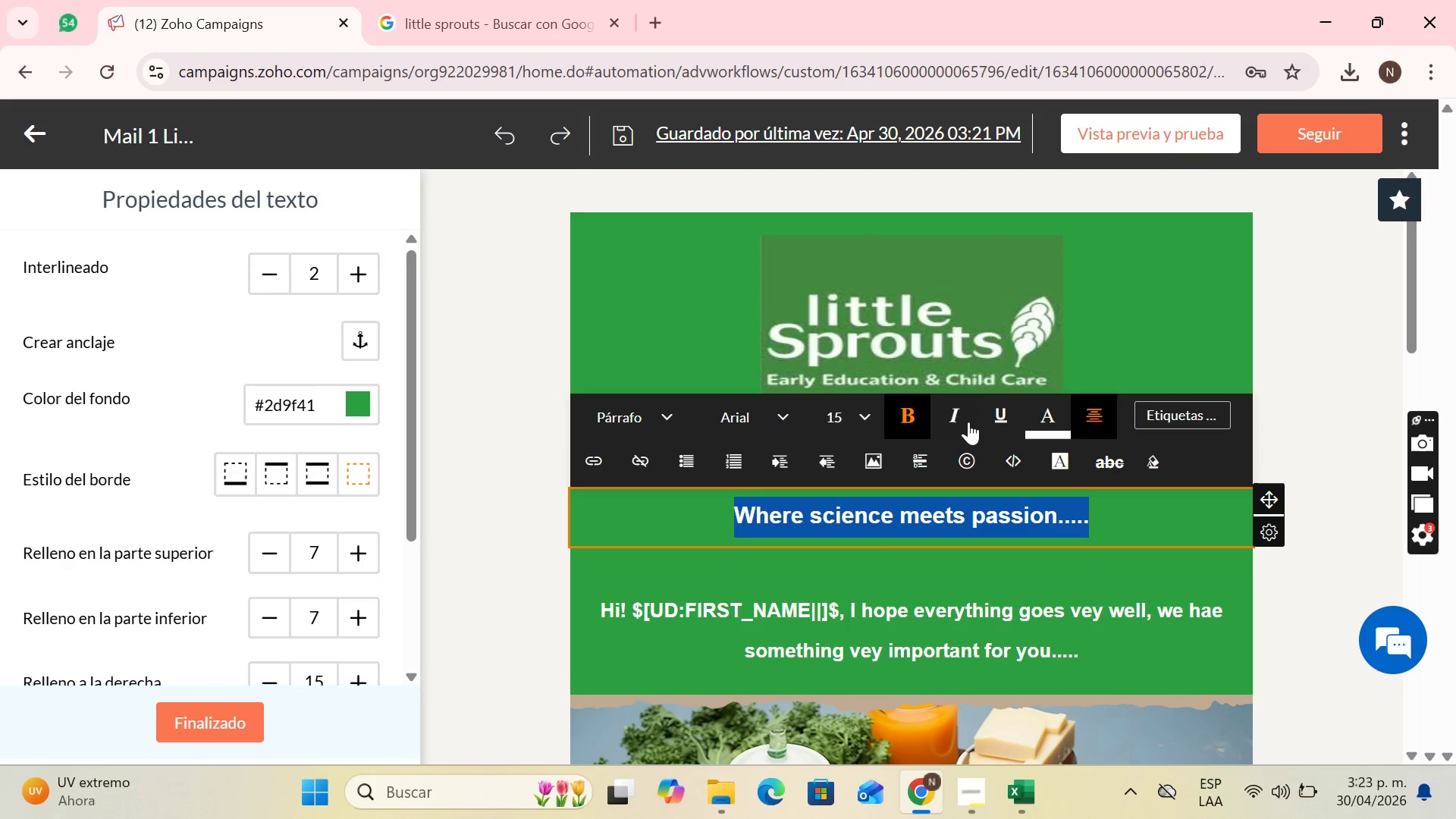 
left_click([954, 421])
 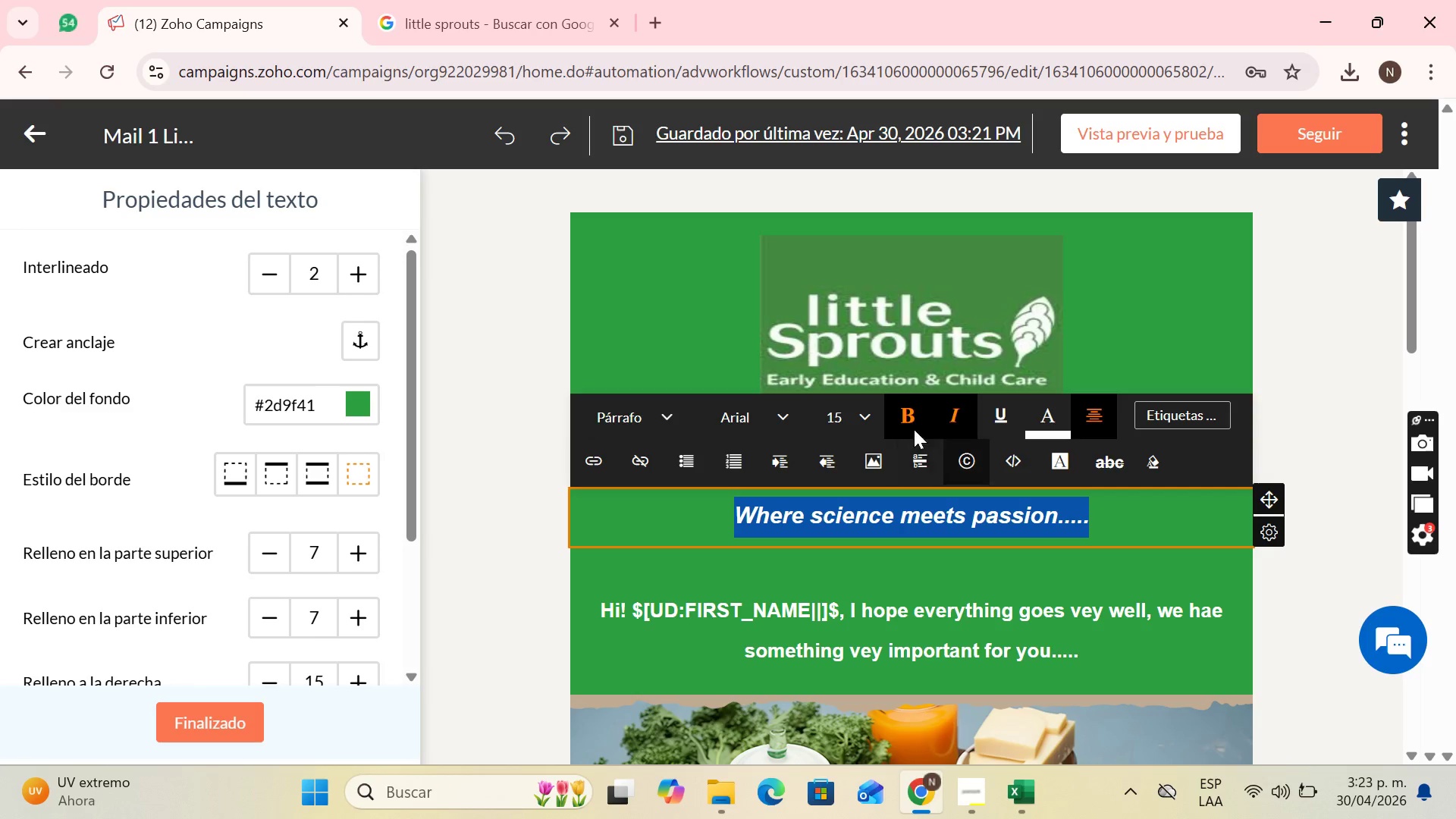 
left_click([878, 422])
 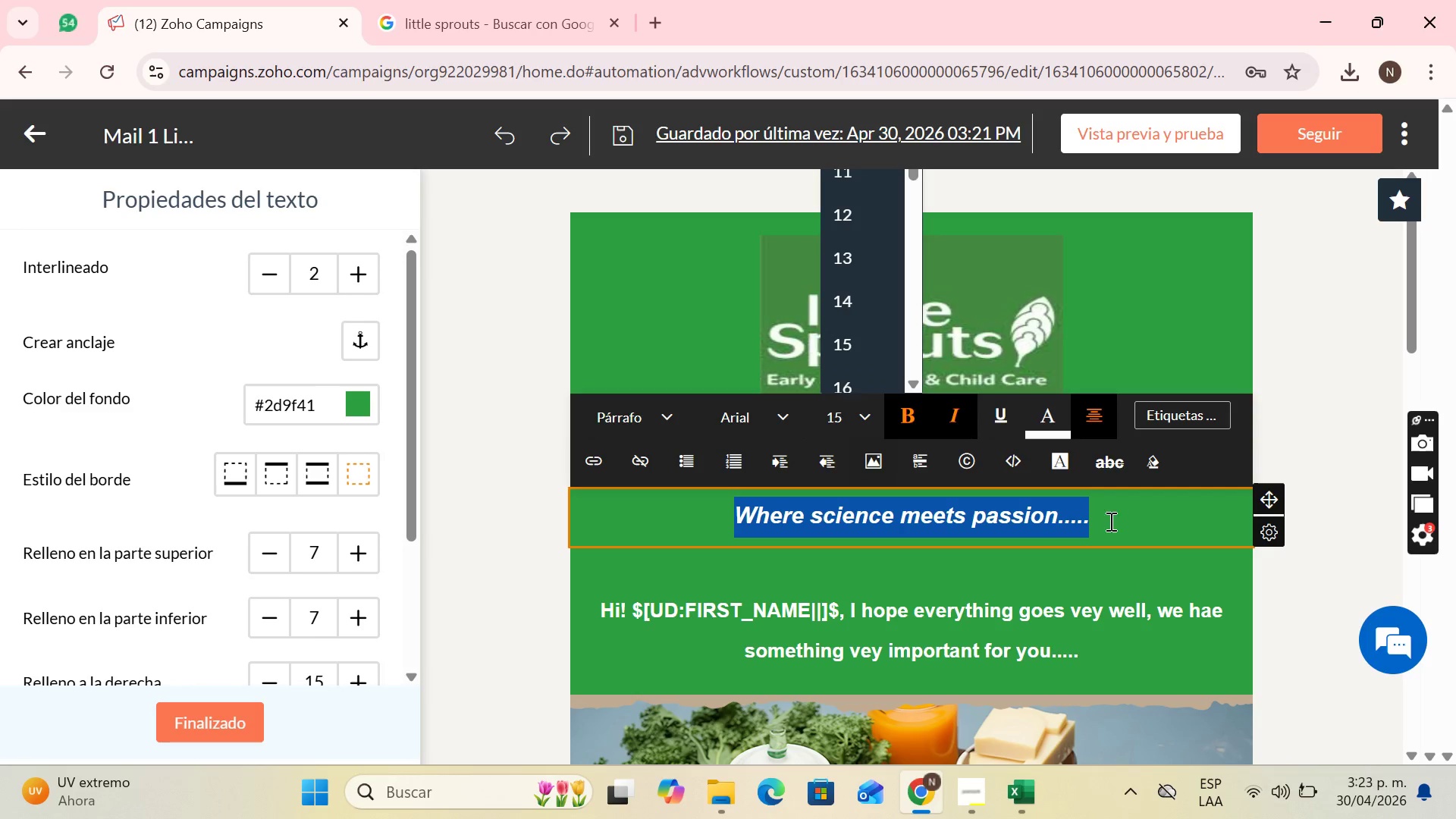 
left_click([1106, 543])
 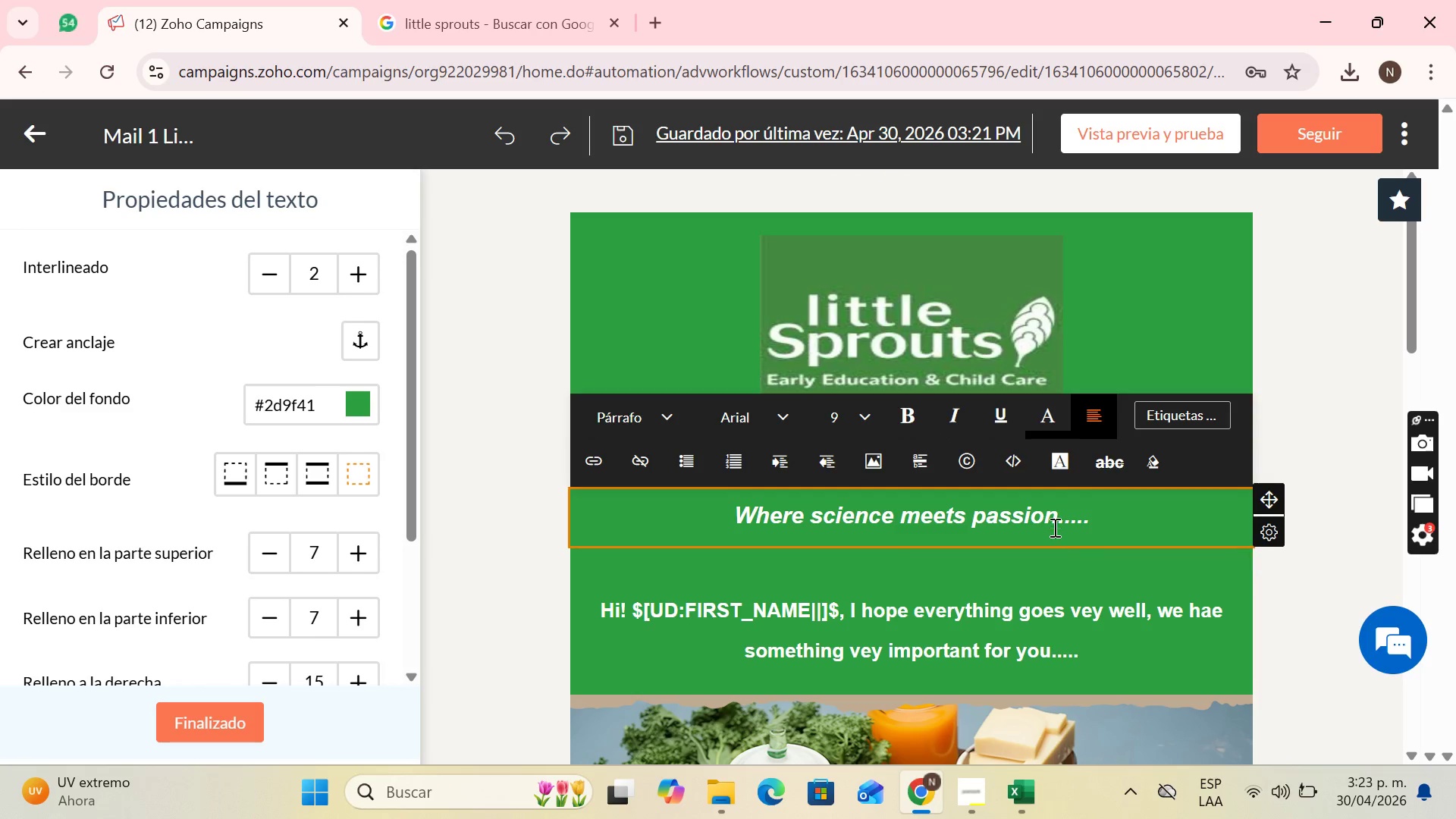 
left_click([1110, 526])
 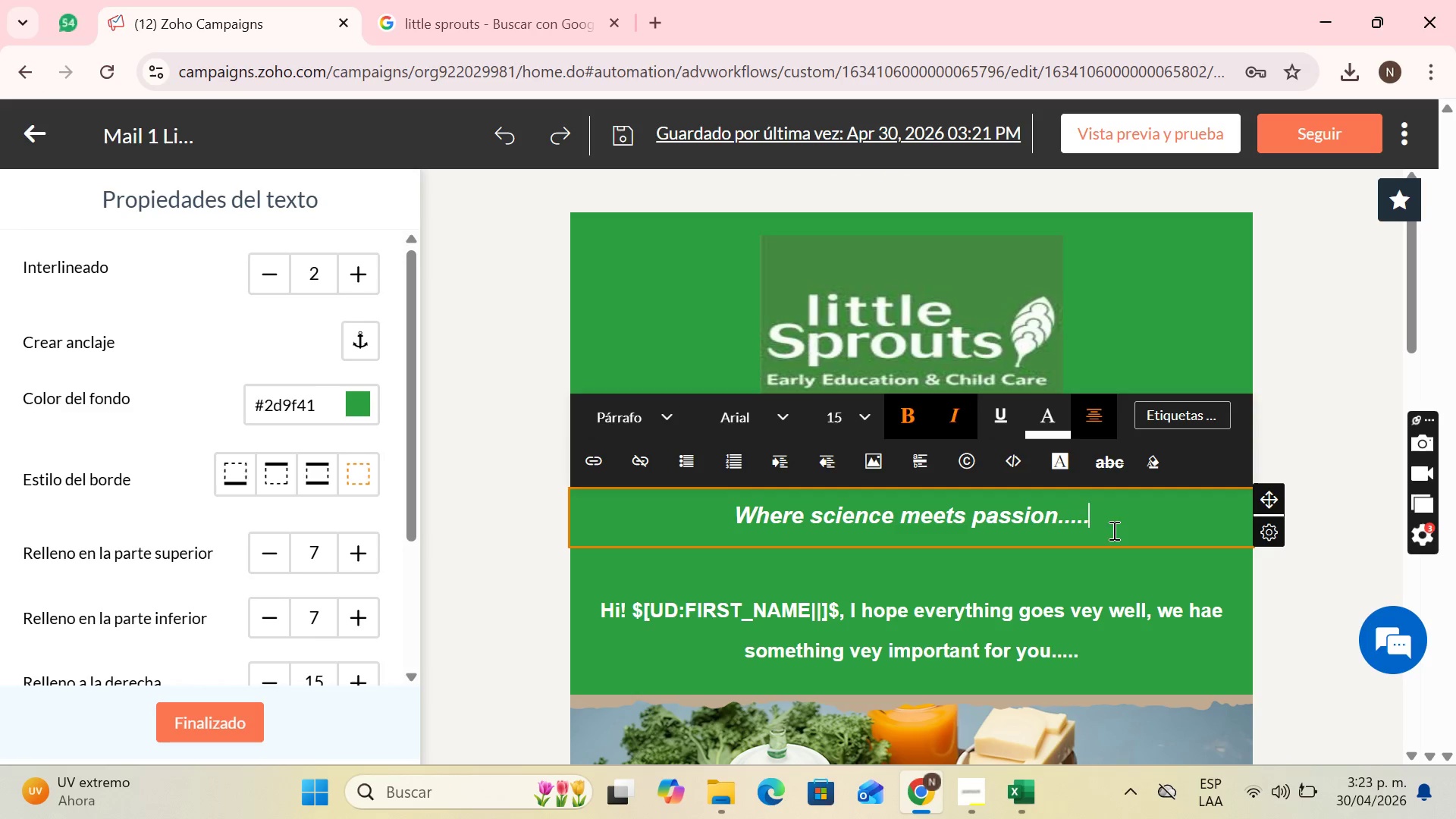 
left_click_drag(start_coordinate=[1112, 530], to_coordinate=[717, 522])
 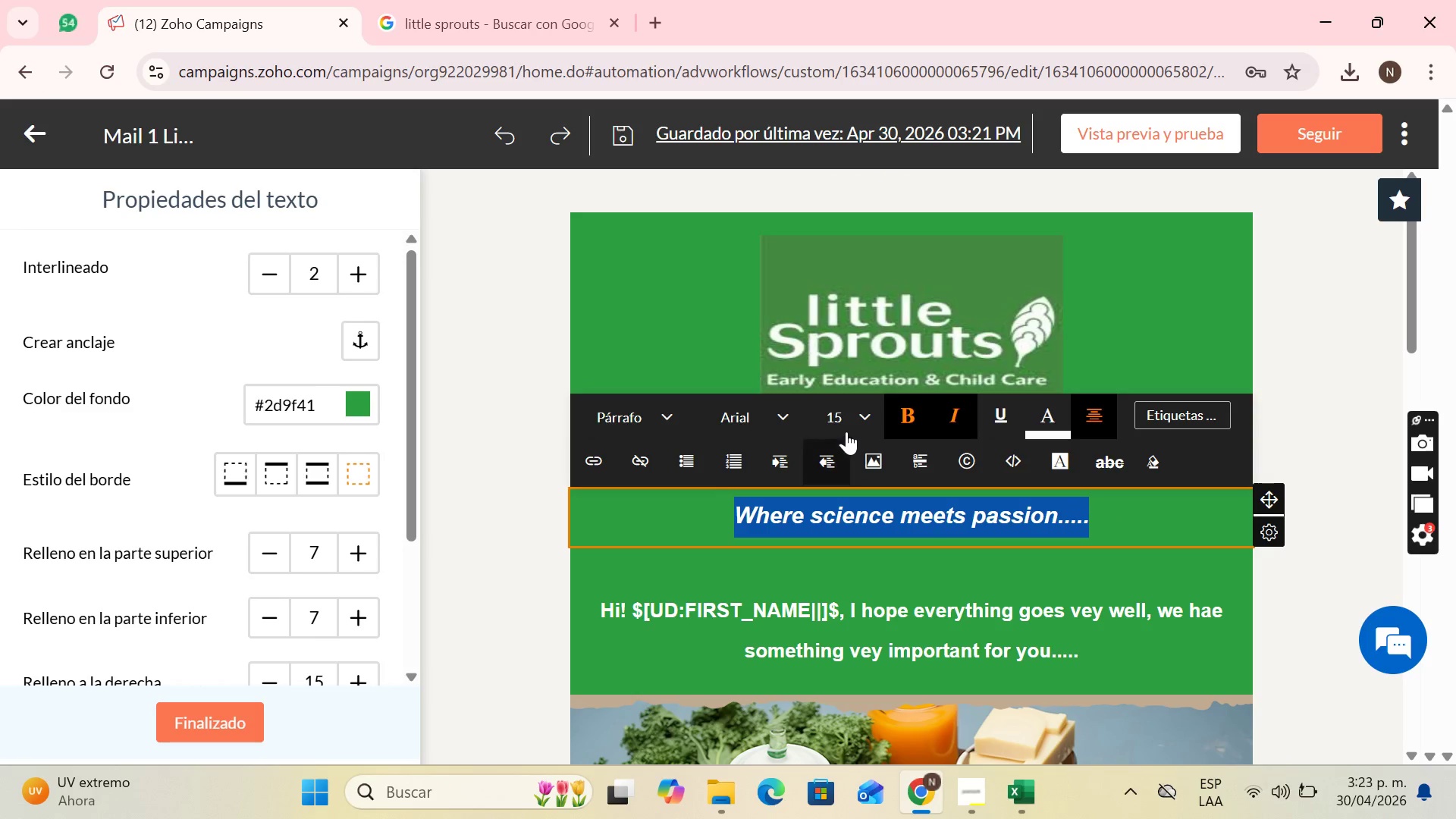 
left_click([846, 431])
 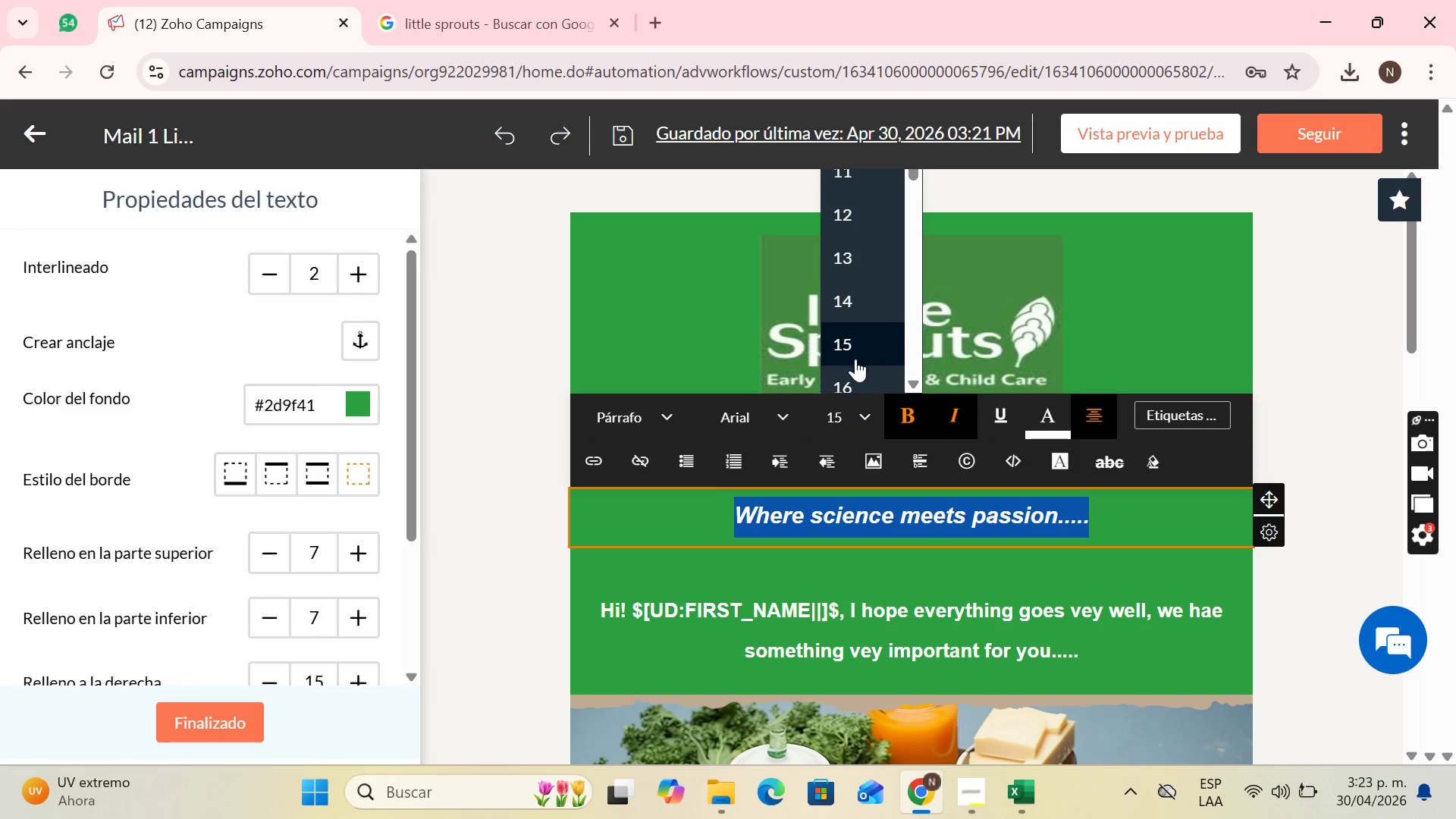 
left_click([855, 378])
 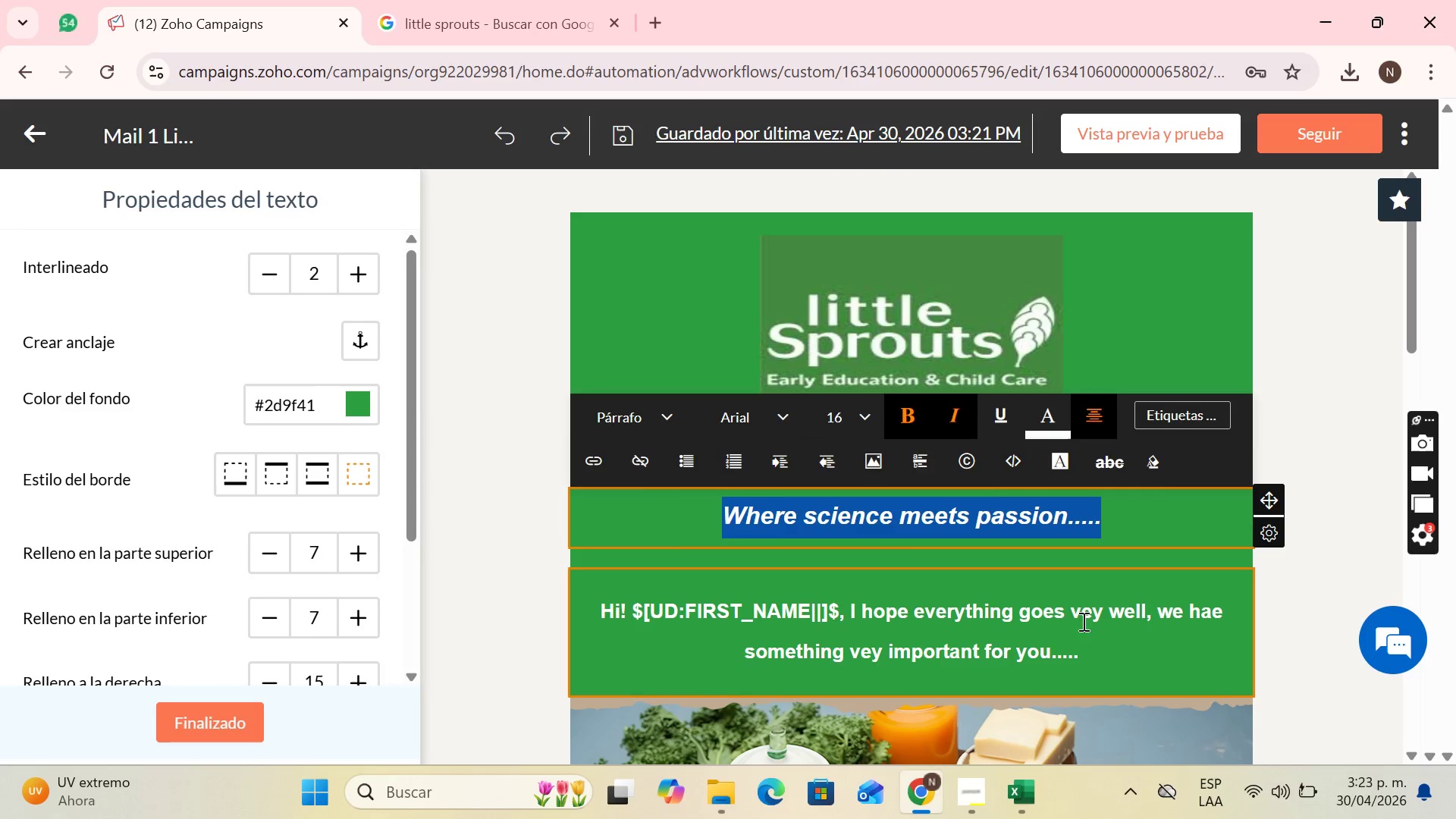 
left_click_drag(start_coordinate=[1075, 621], to_coordinate=[1072, 623])
 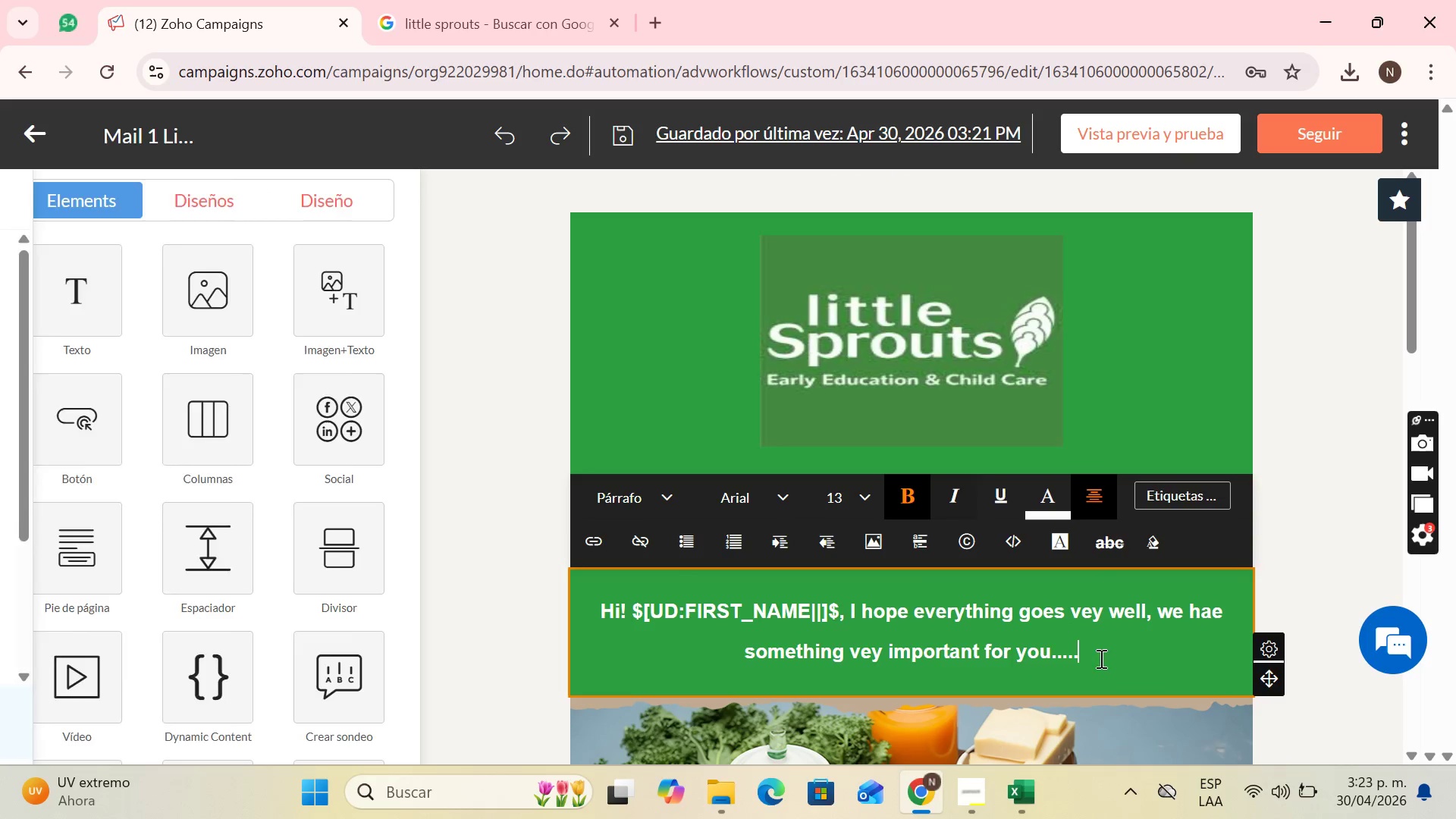 
left_click_drag(start_coordinate=[1100, 658], to_coordinate=[582, 594])
 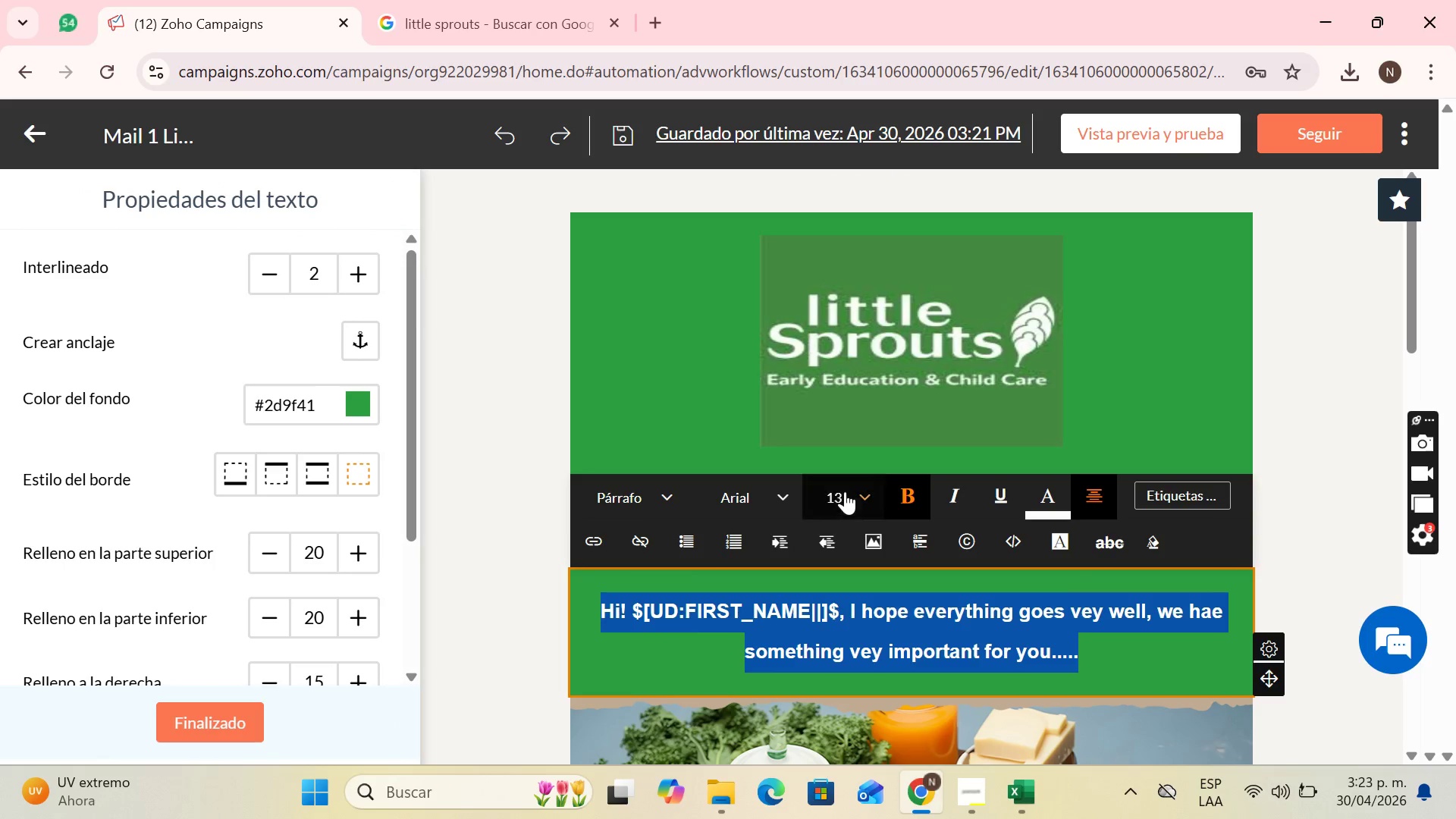 
left_click([845, 491])
 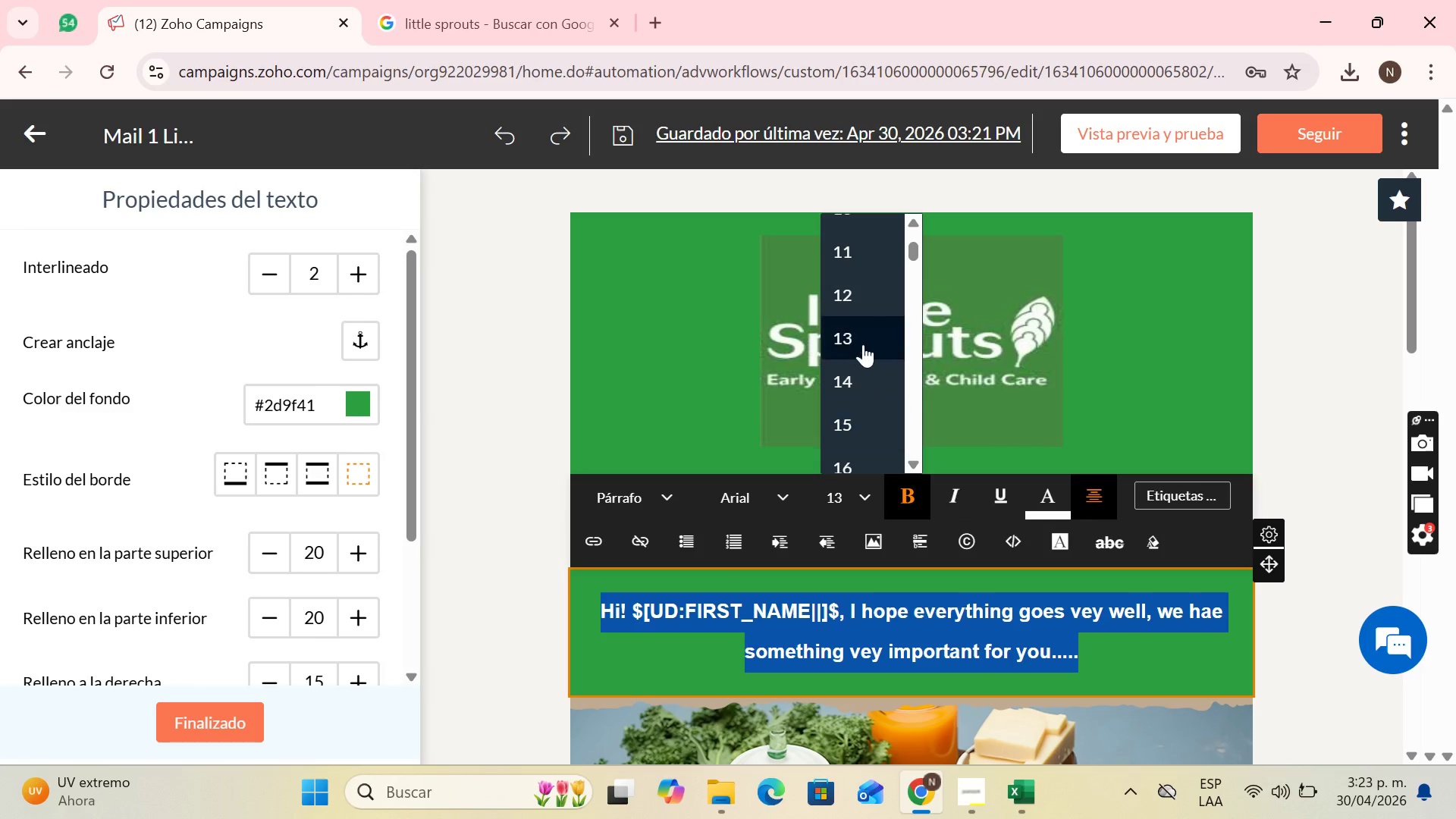 
left_click([859, 308])
 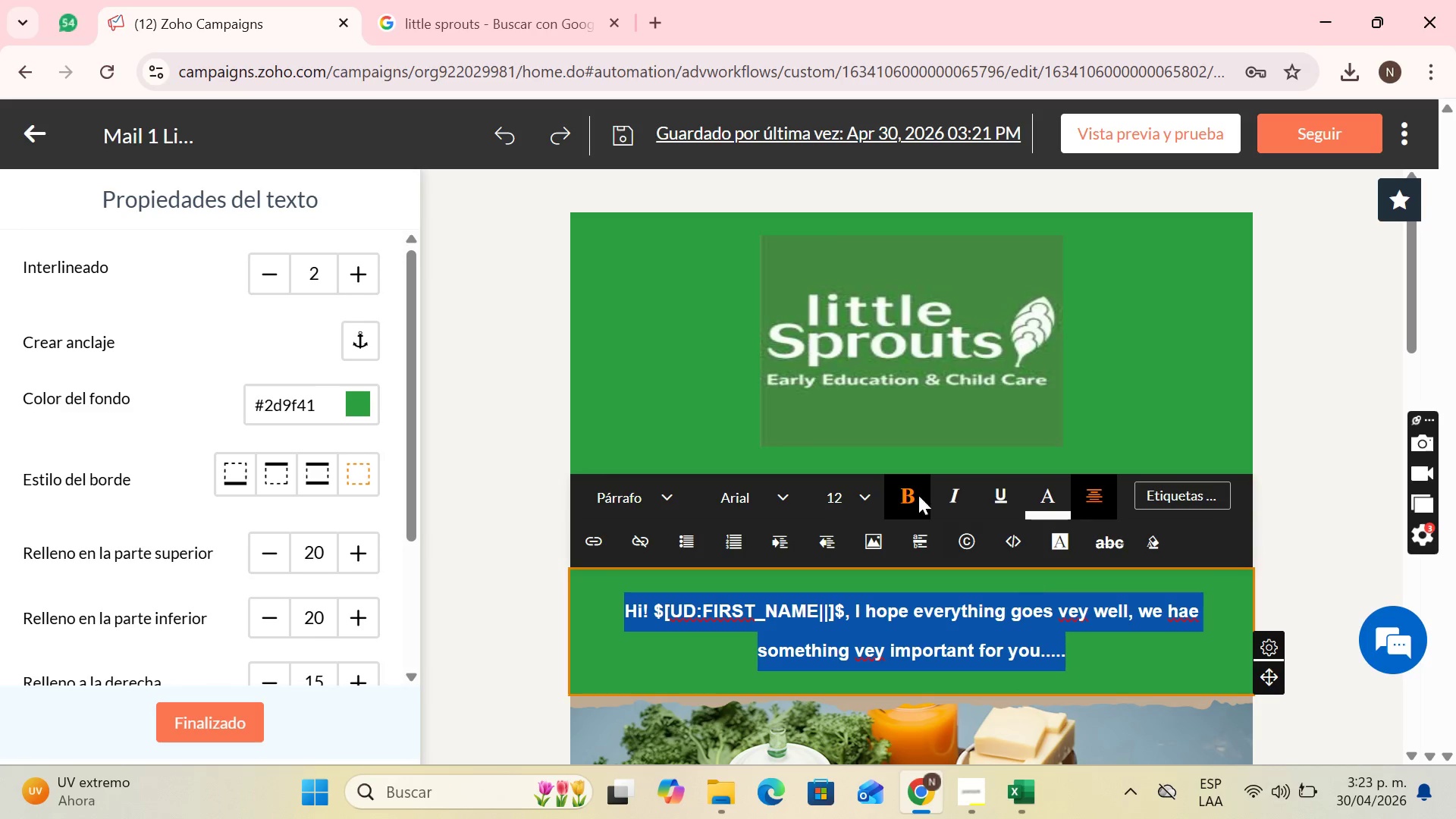 
left_click([878, 492])
 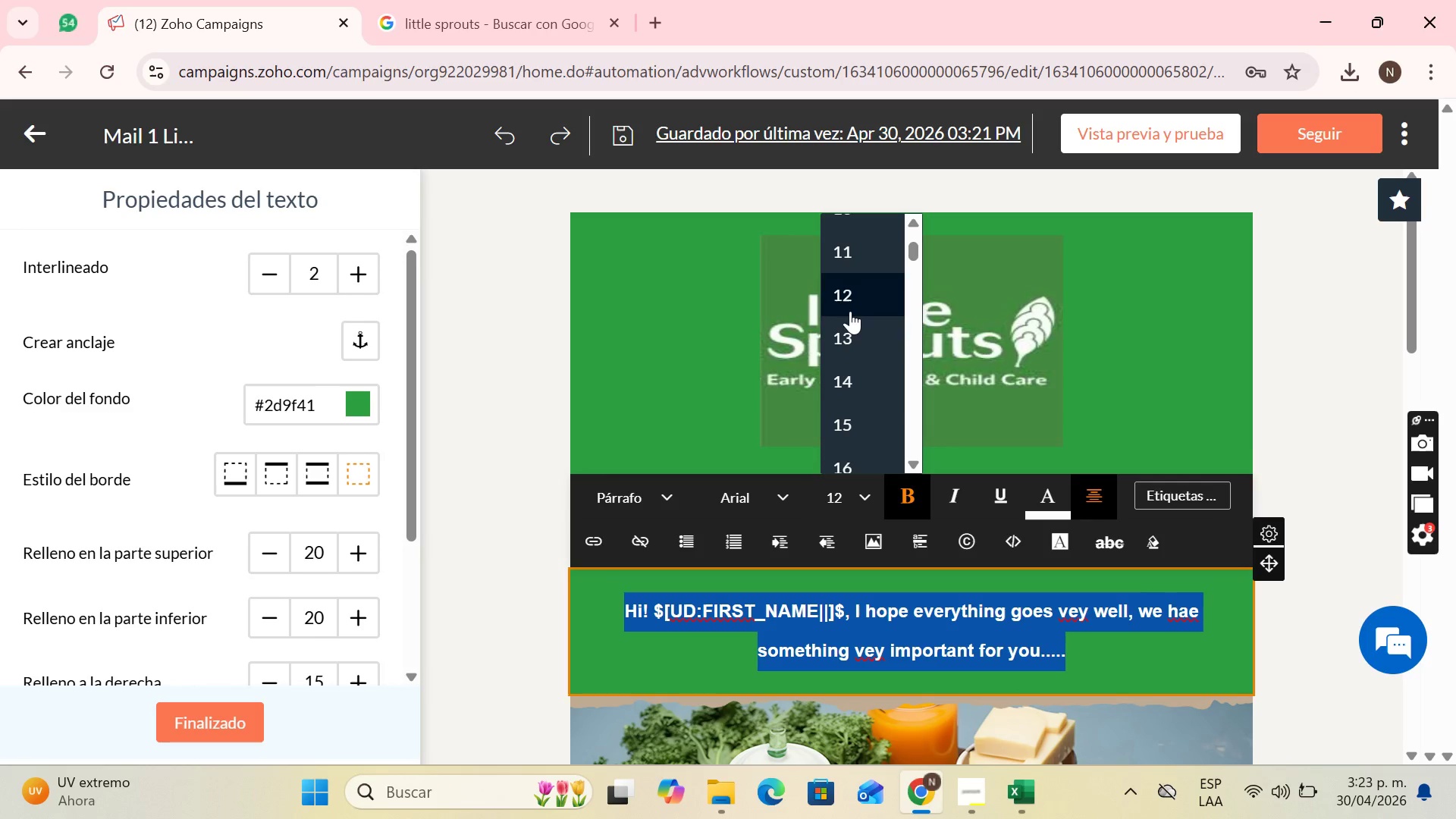 
left_click([1115, 623])
 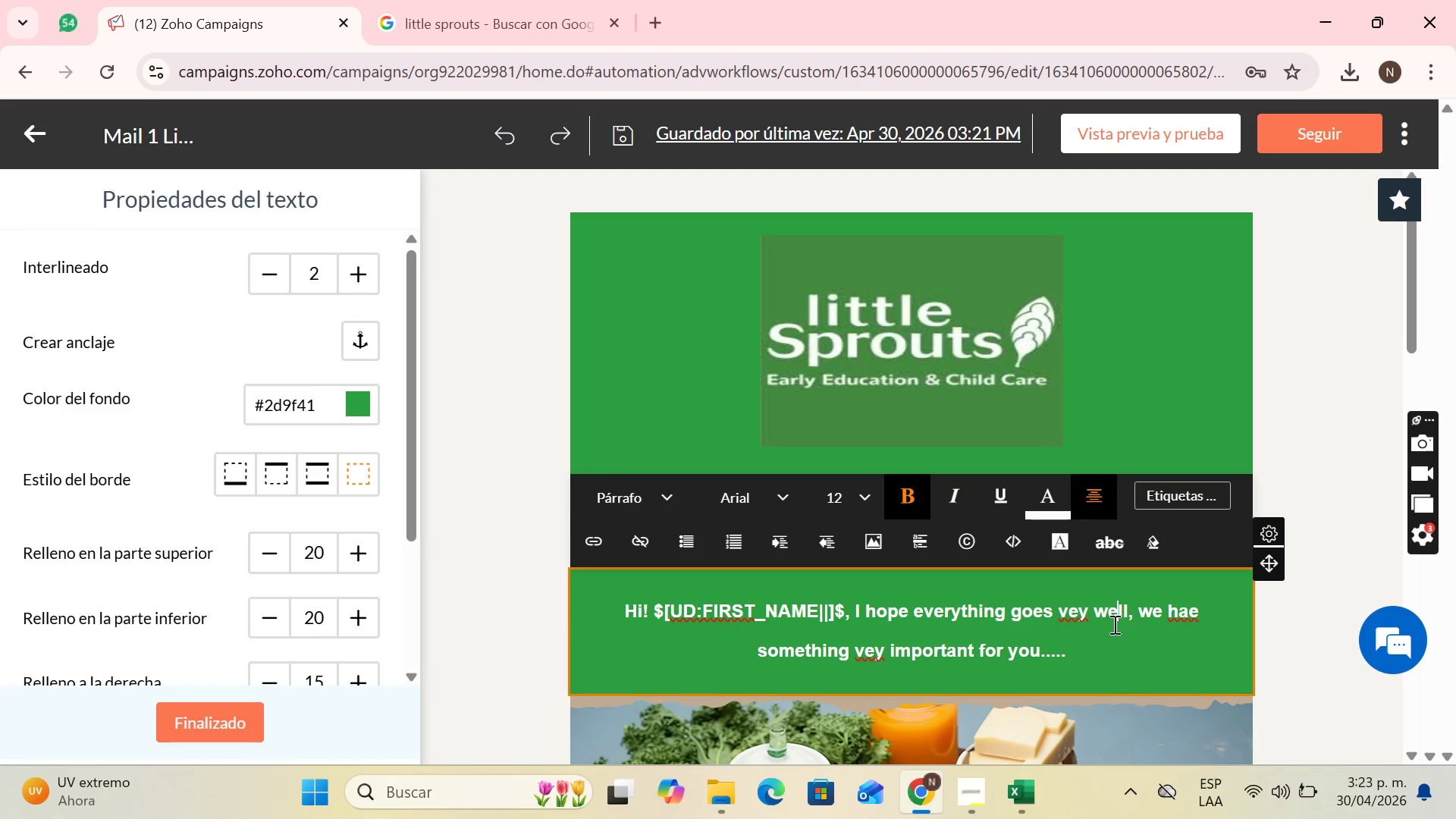 
scroll: coordinate [1113, 624], scroll_direction: up, amount: 1.0
 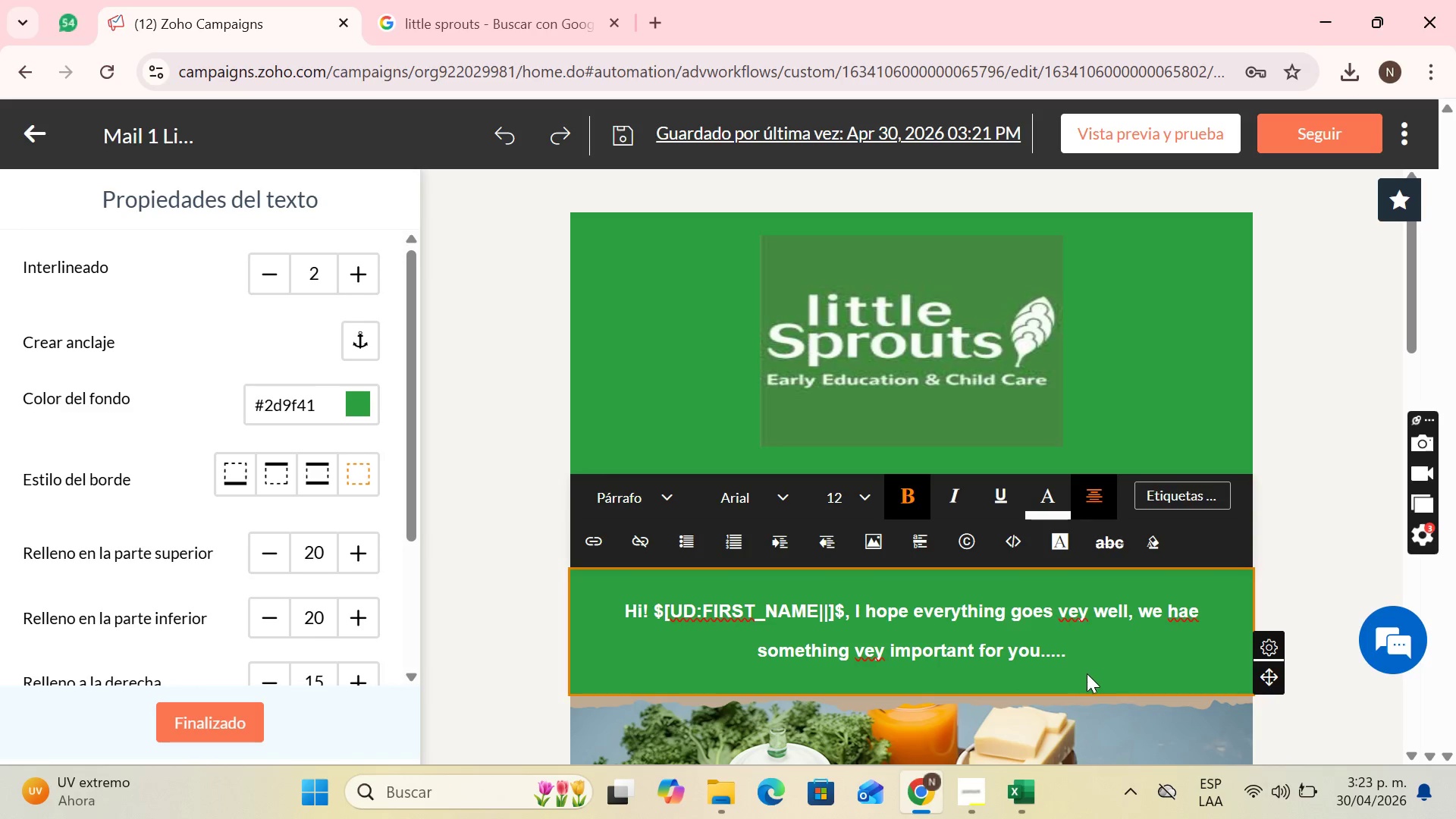 
left_click_drag(start_coordinate=[1089, 655], to_coordinate=[601, 597])
 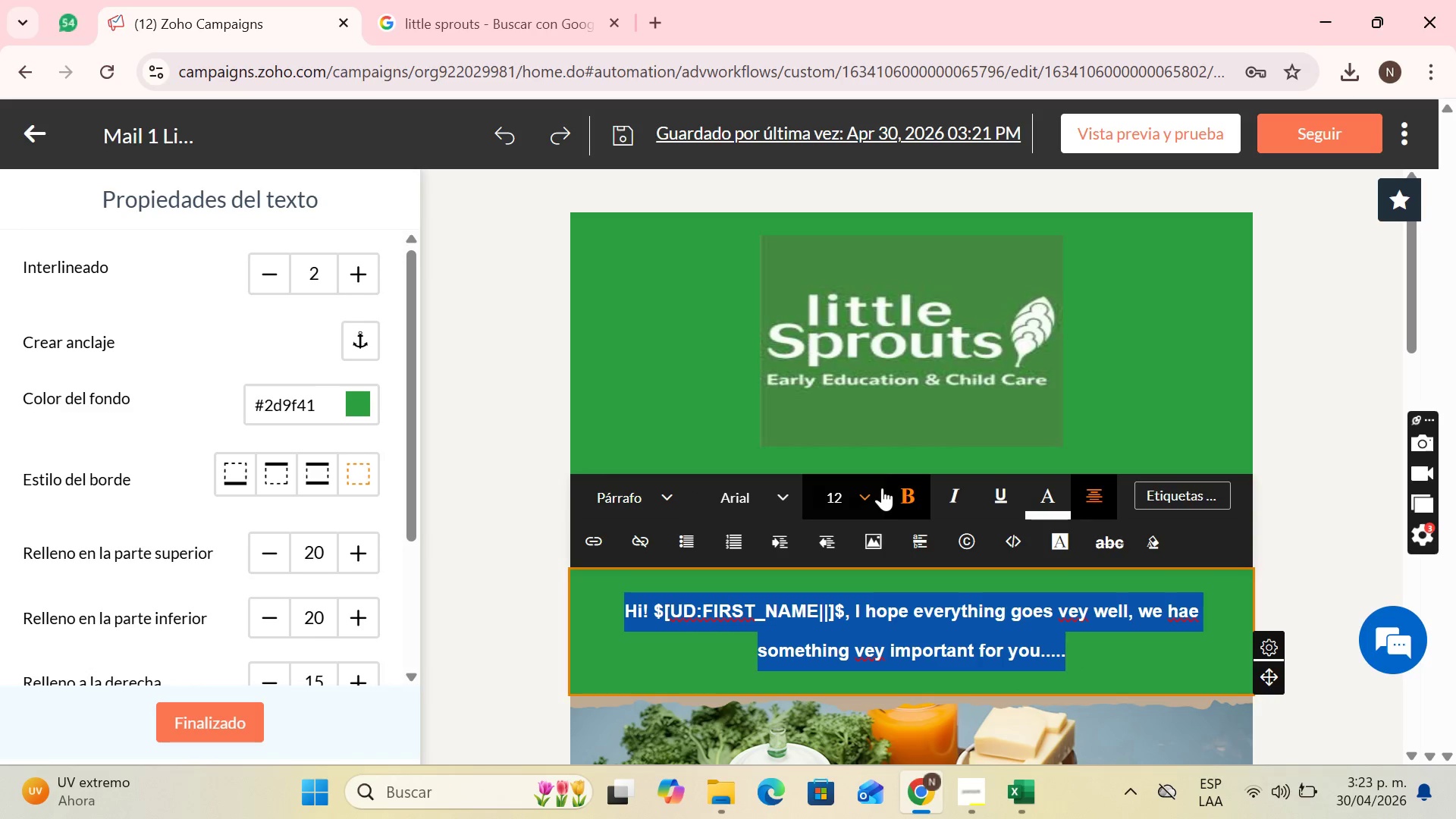 
left_click([902, 488])
 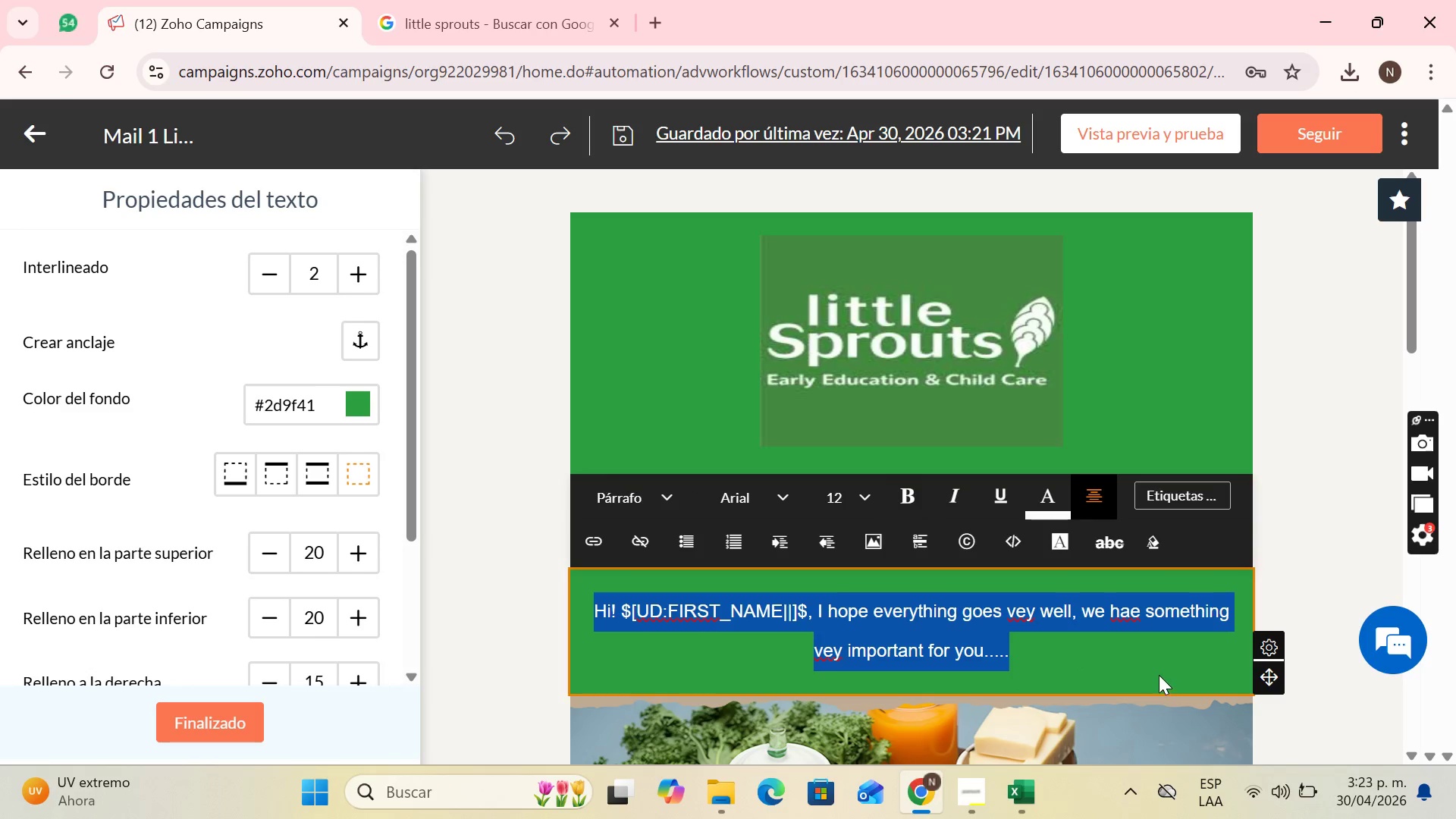 
left_click([1094, 663])
 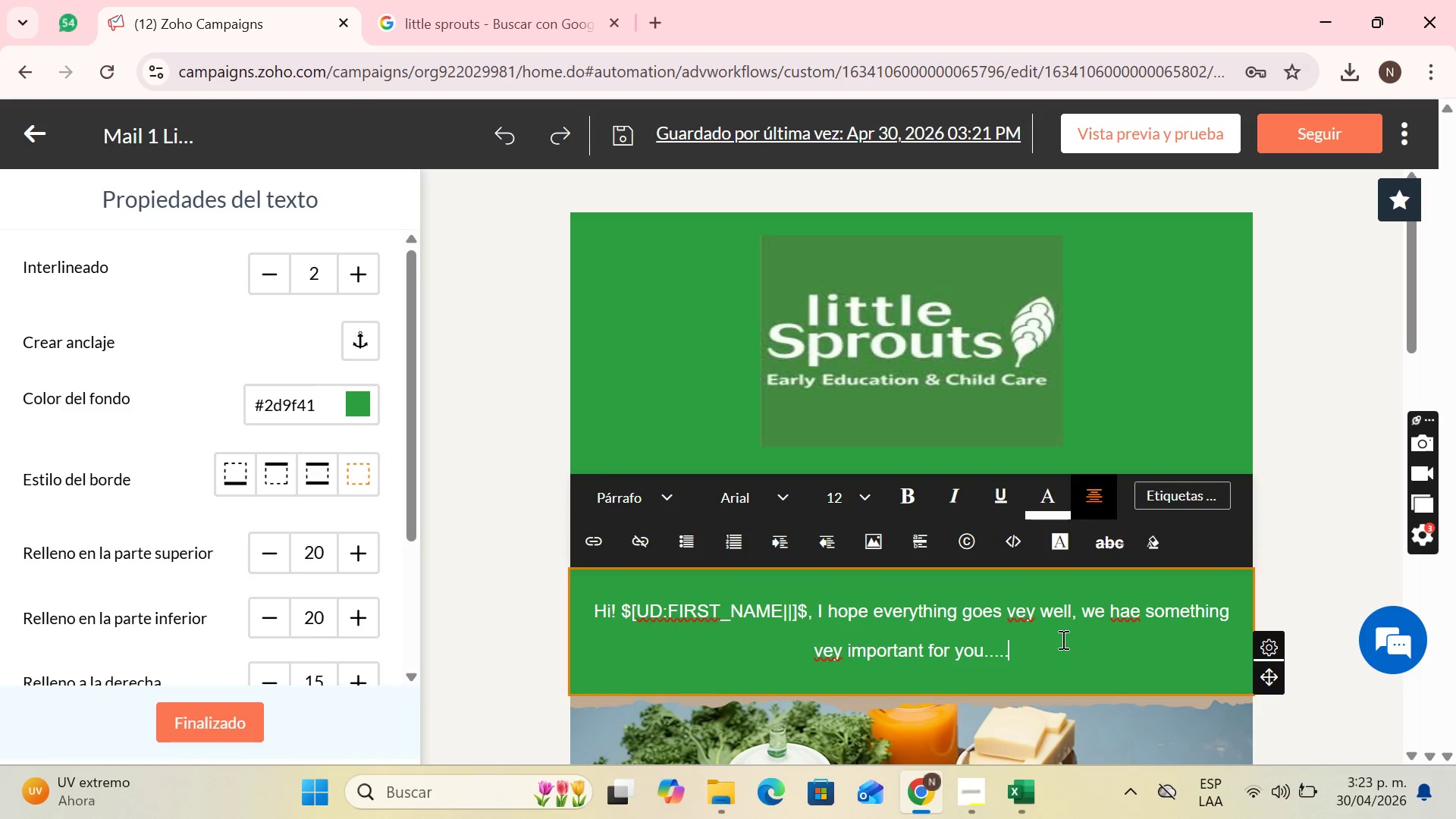 
left_click([1153, 393])
 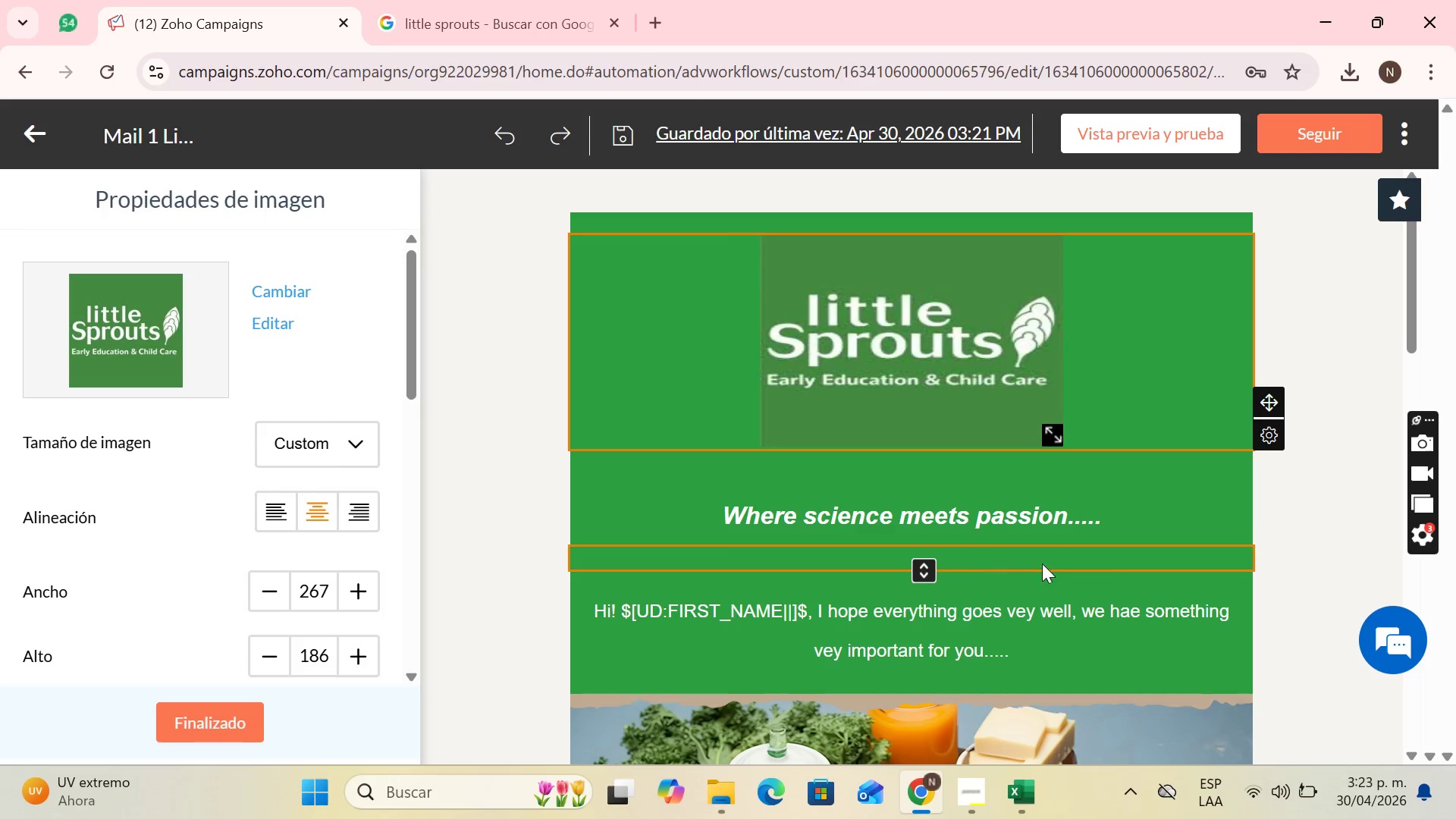 
scroll: coordinate [1080, 644], scroll_direction: up, amount: 2.0
 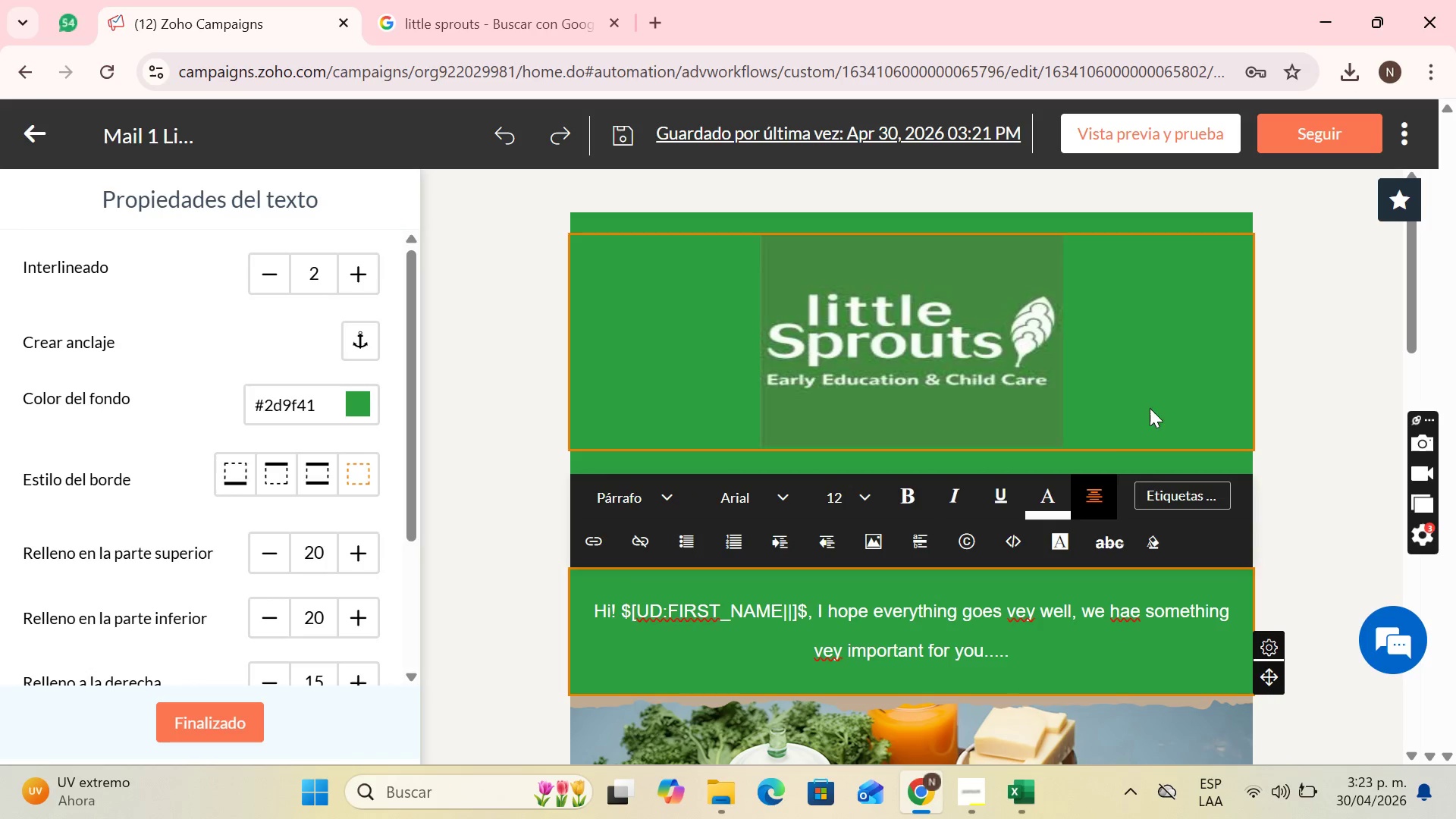 
scroll: coordinate [1128, 554], scroll_direction: down, amount: 1.0
 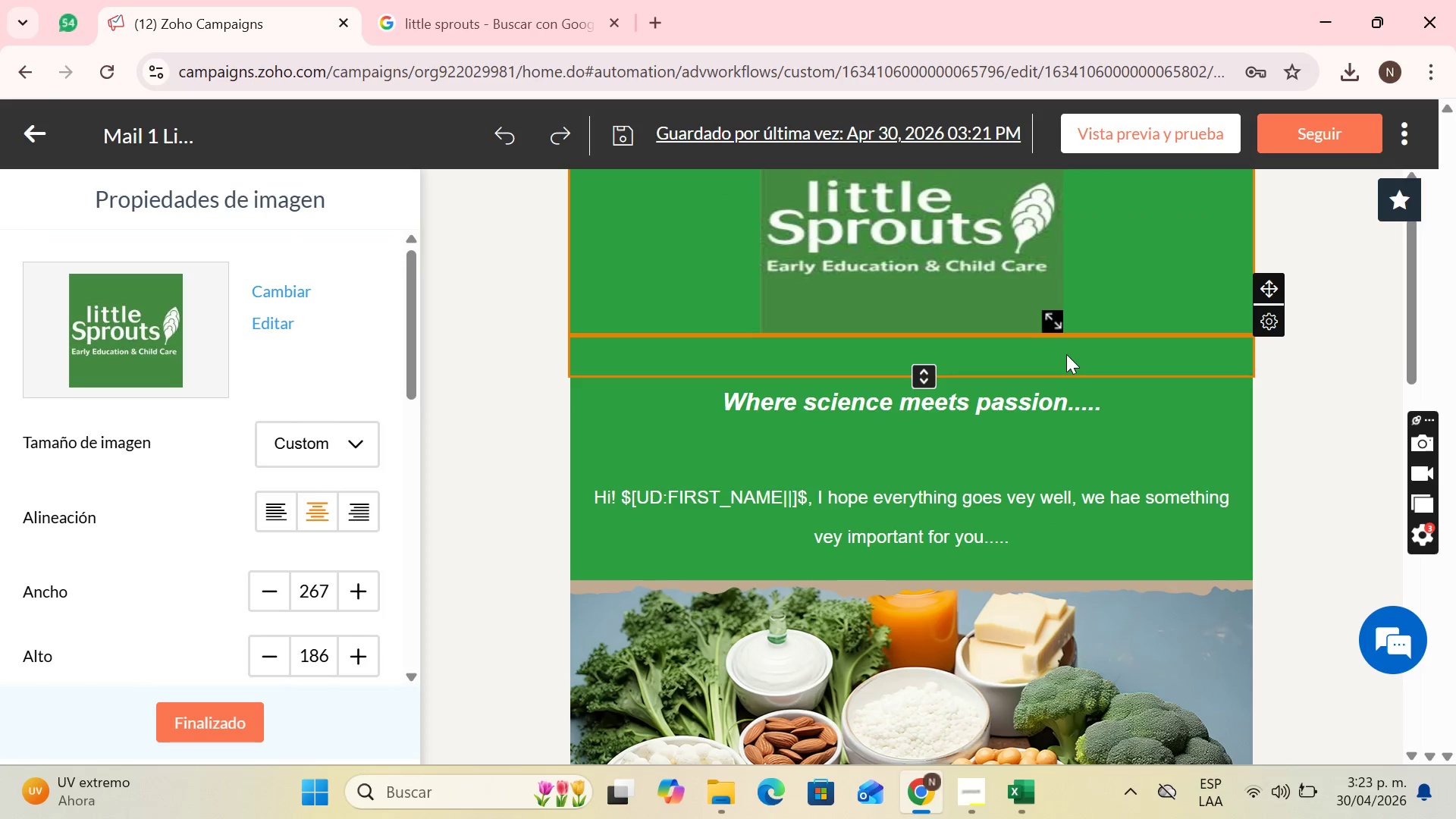 
scroll: coordinate [1082, 355], scroll_direction: none, amount: 0.0
 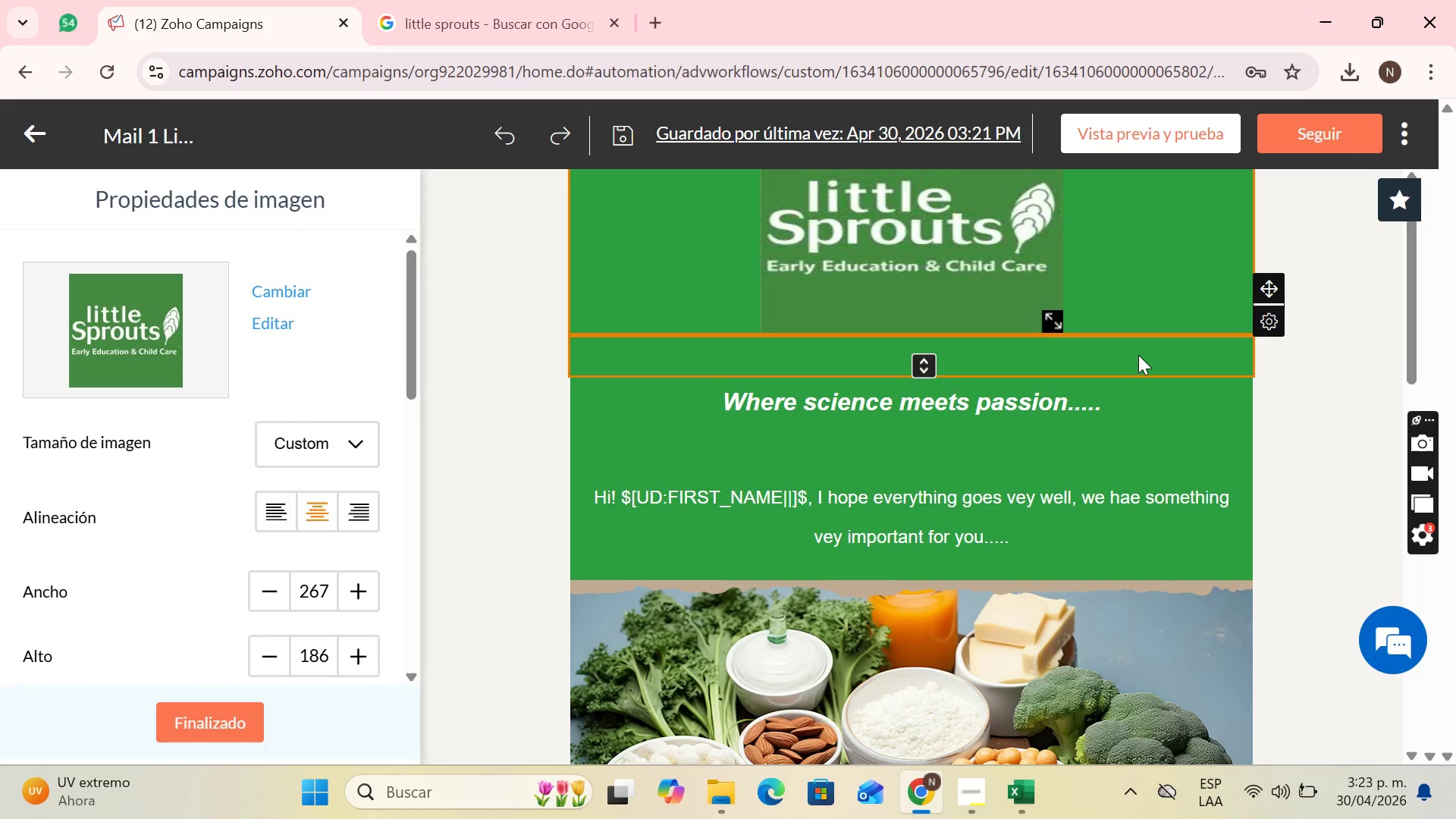 
scroll: coordinate [874, 334], scroll_direction: down, amount: 6.0
 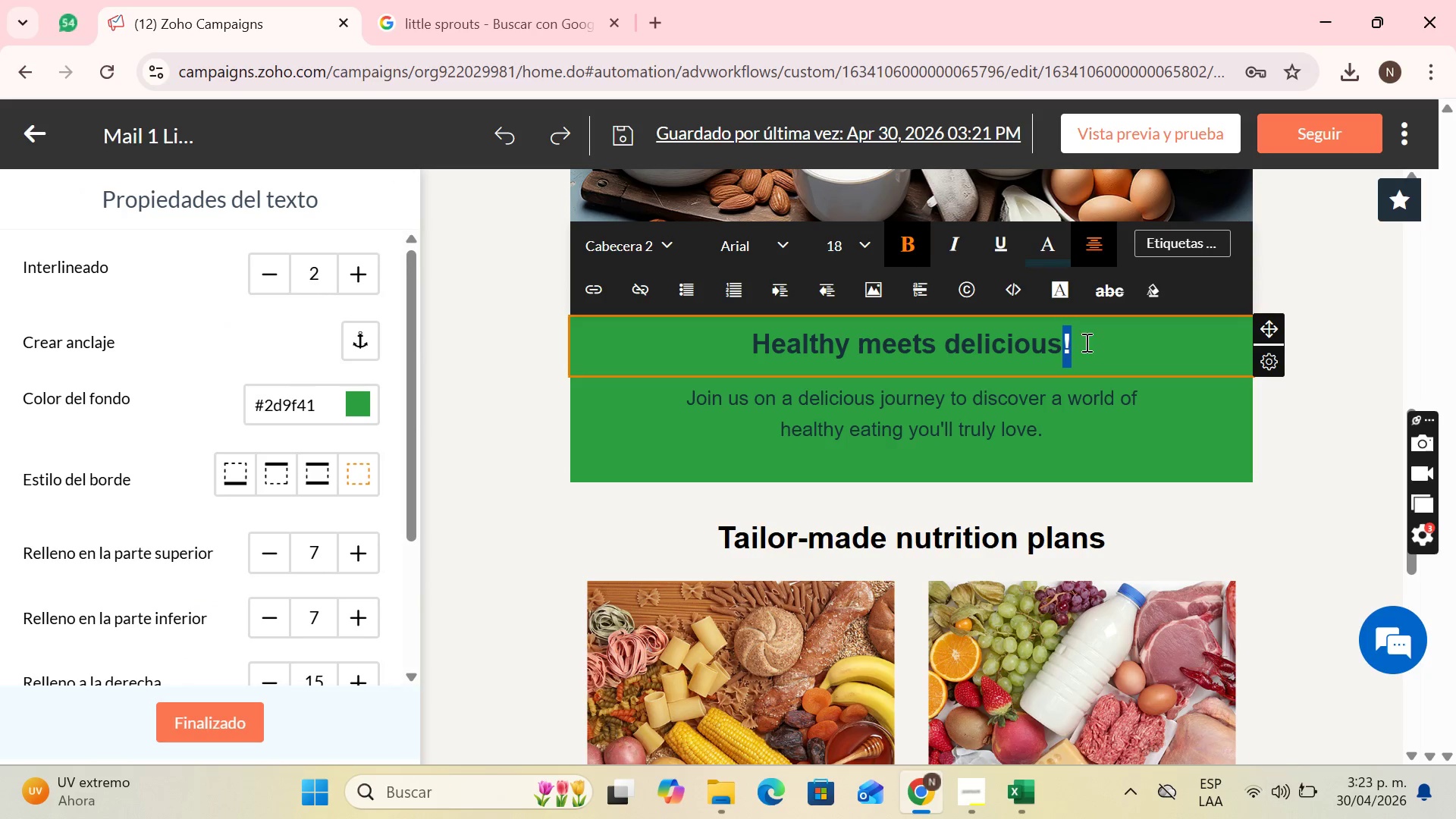 
left_click([1088, 345])
 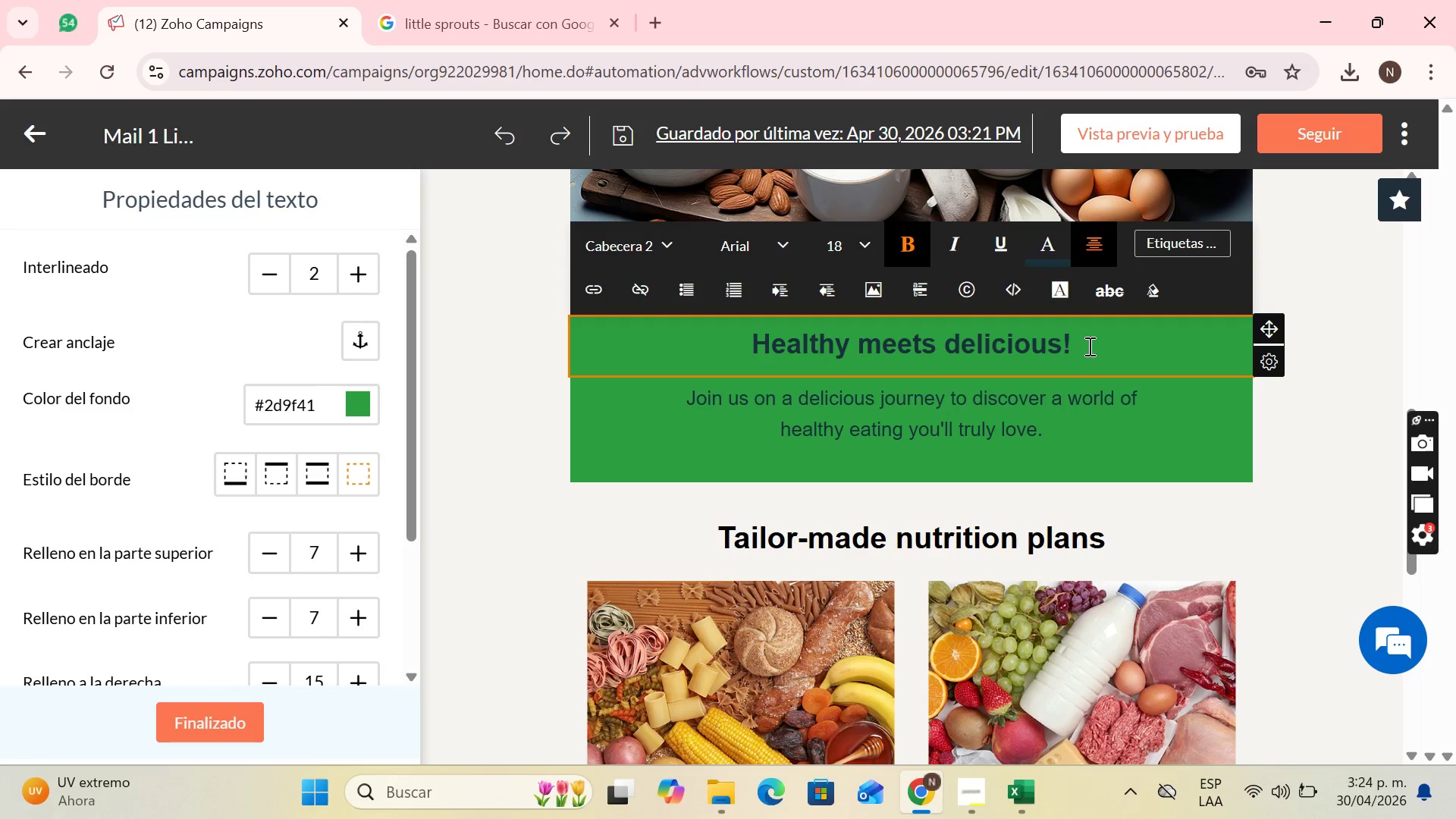 
wait(16.47)
 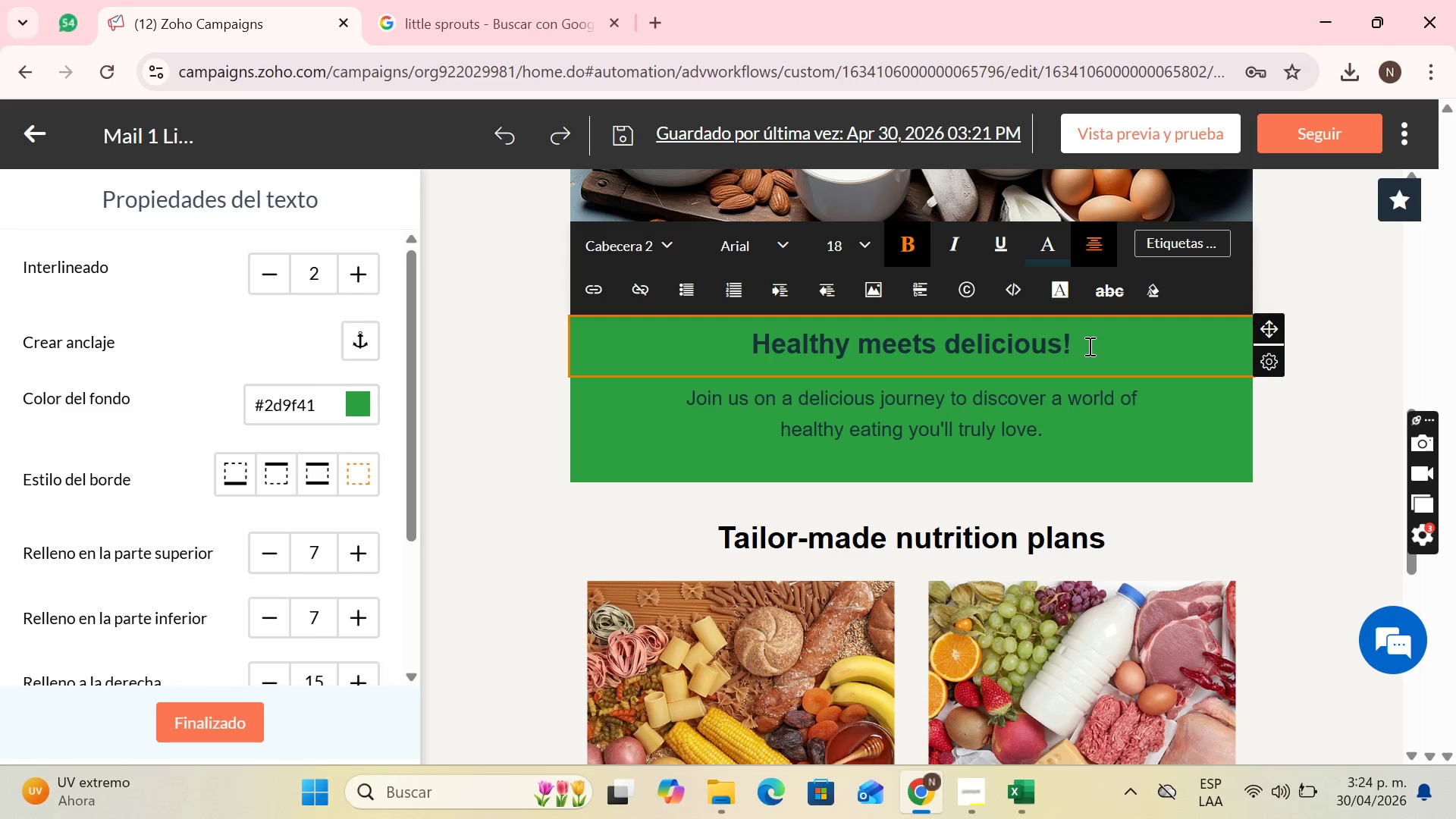 
scroll: coordinate [1028, 415], scroll_direction: down, amount: 6.0
 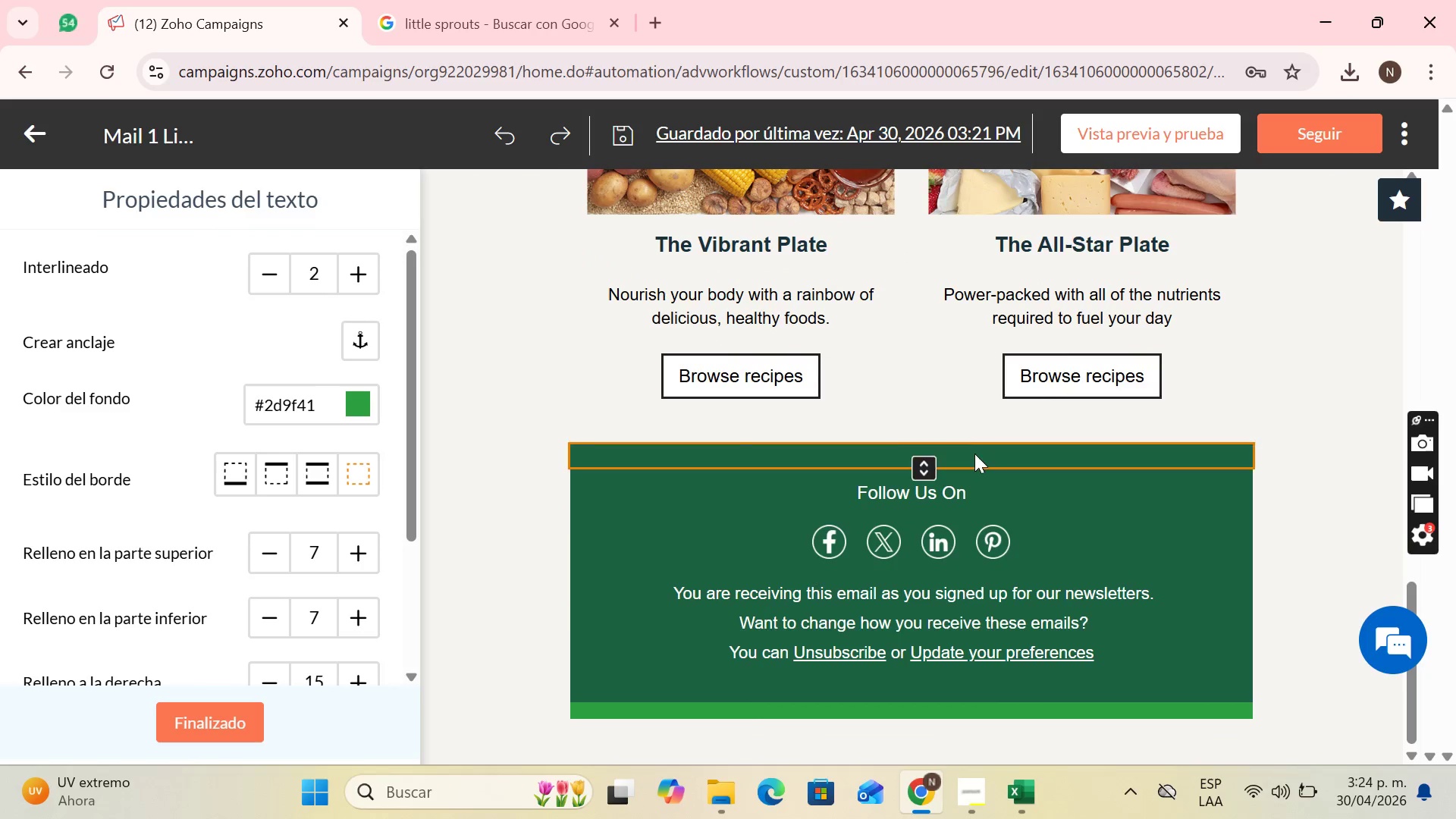 
scroll: coordinate [1018, 410], scroll_direction: up, amount: 8.0
 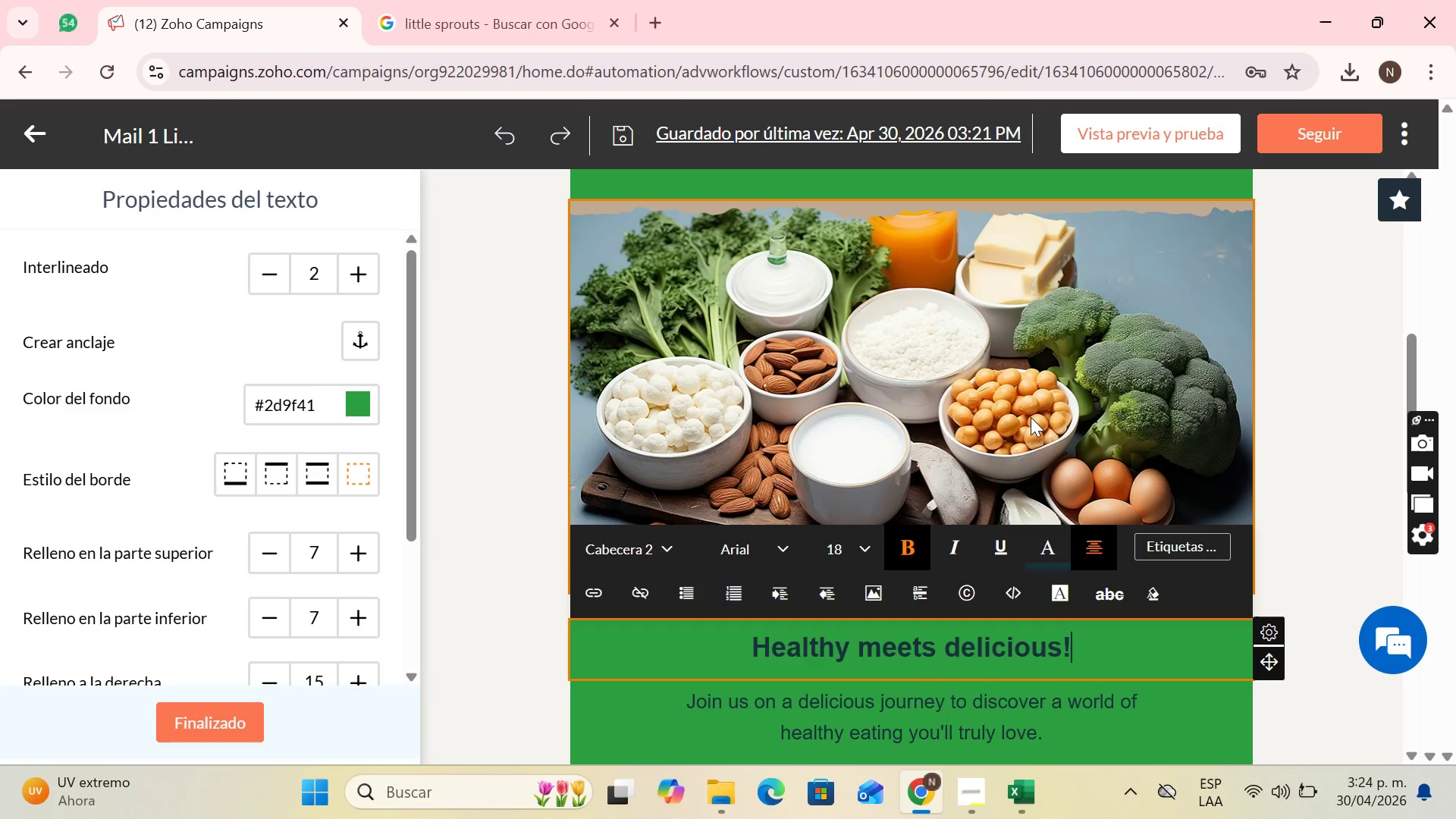 
wait(8.82)
 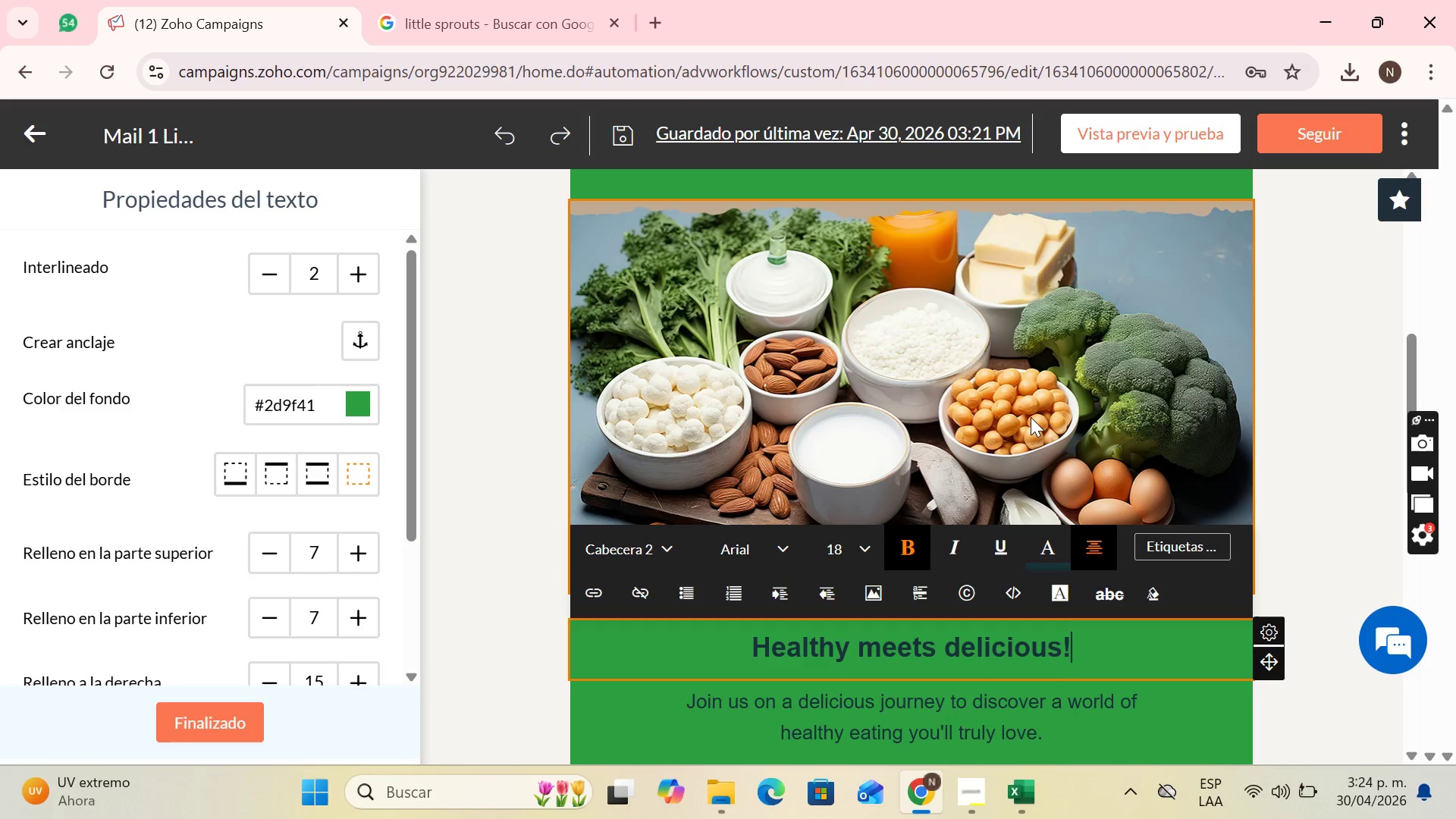 
left_click([1080, 635])
 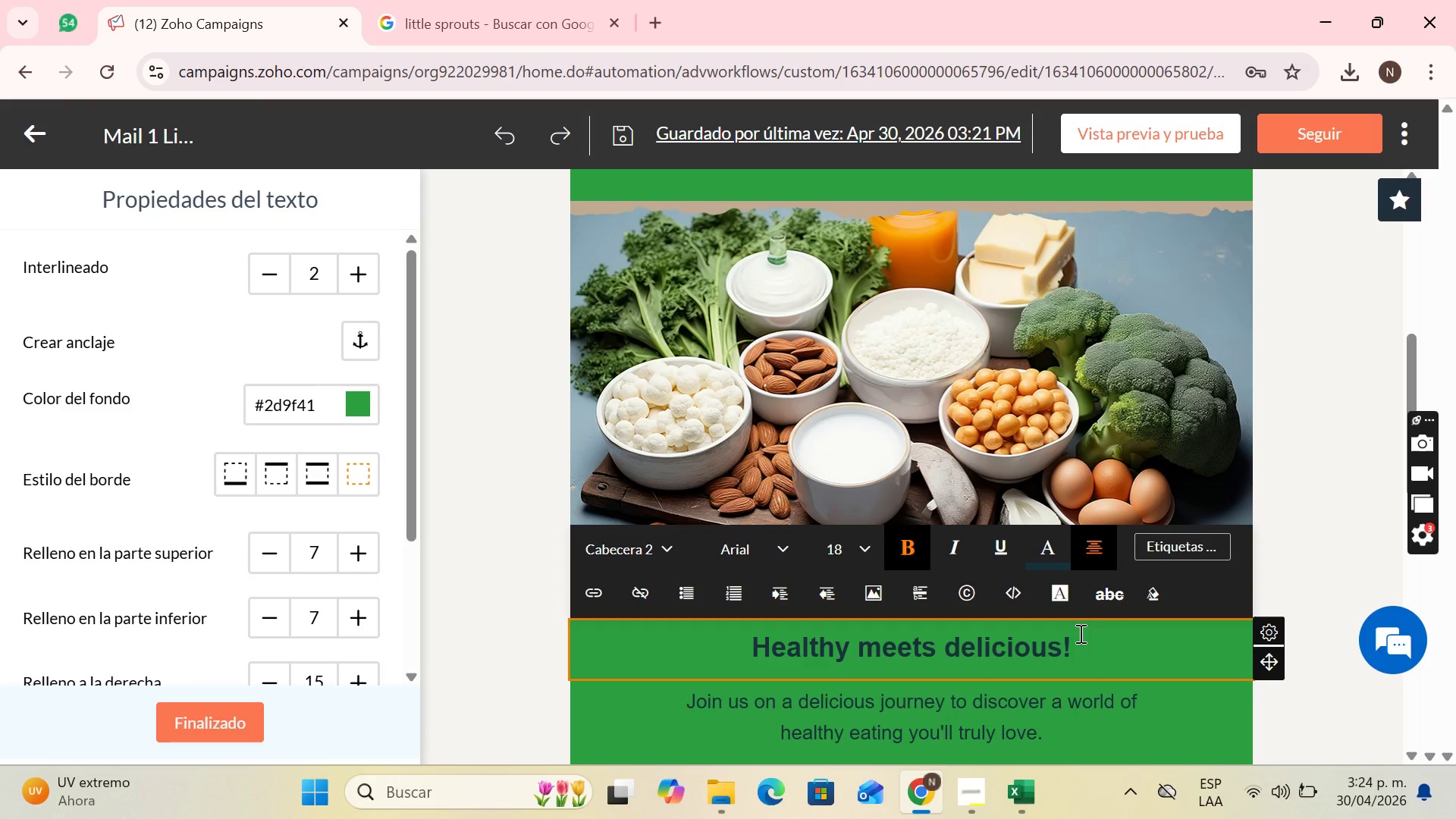 
wait(20.6)
 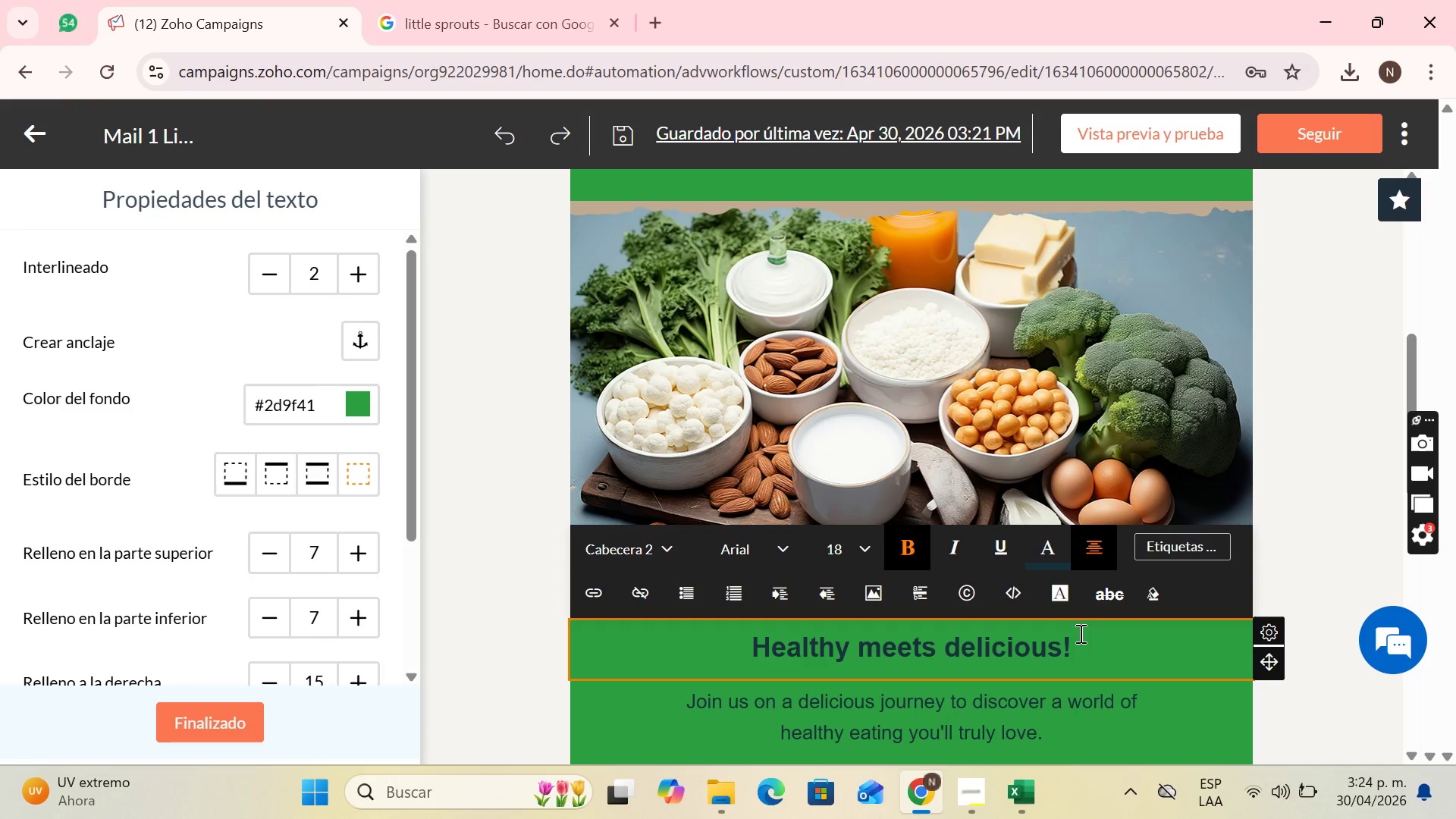 
mouse_move([975, 657])
 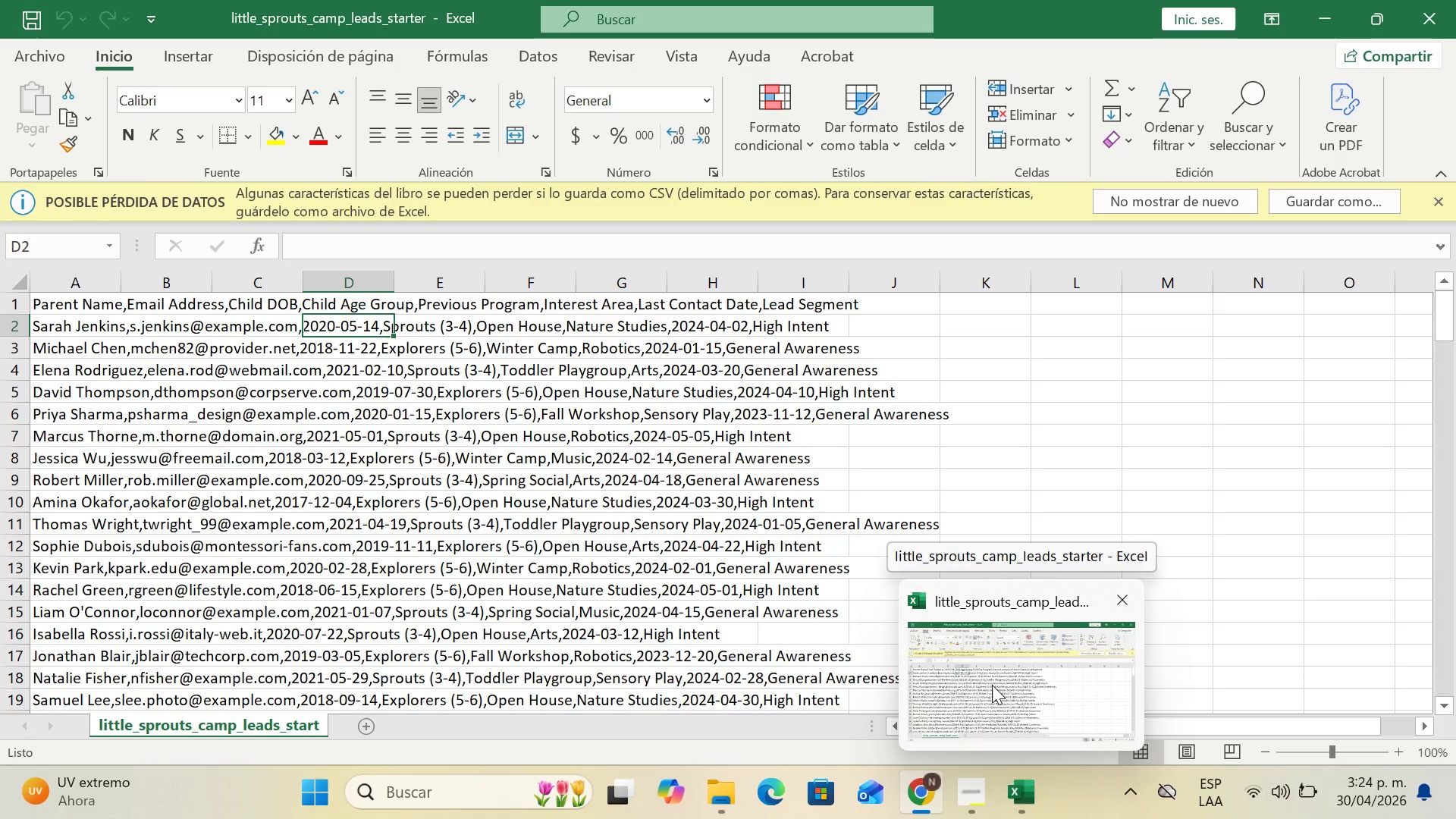 
mouse_move([1018, 664])
 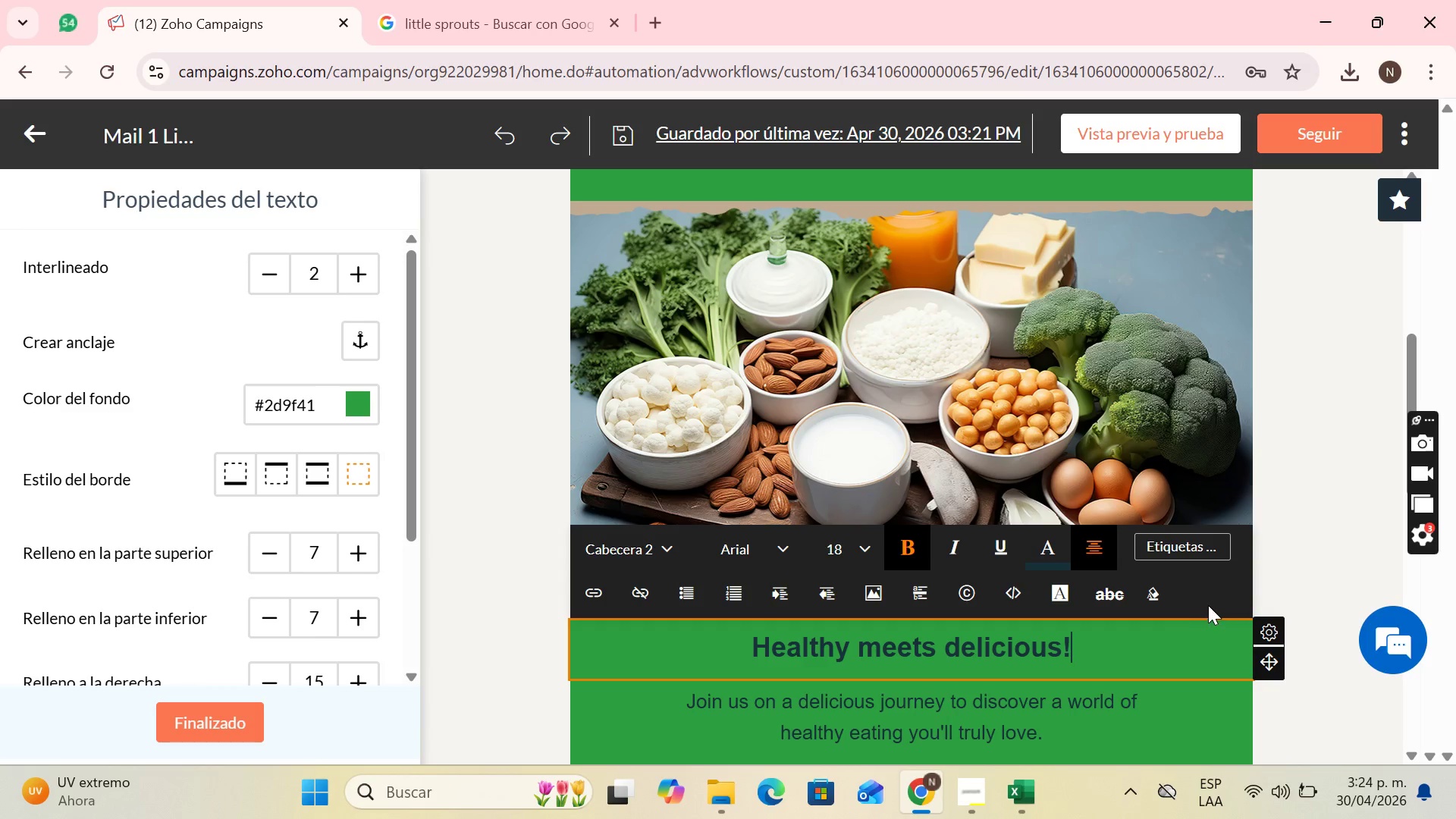 
wait(9.6)
 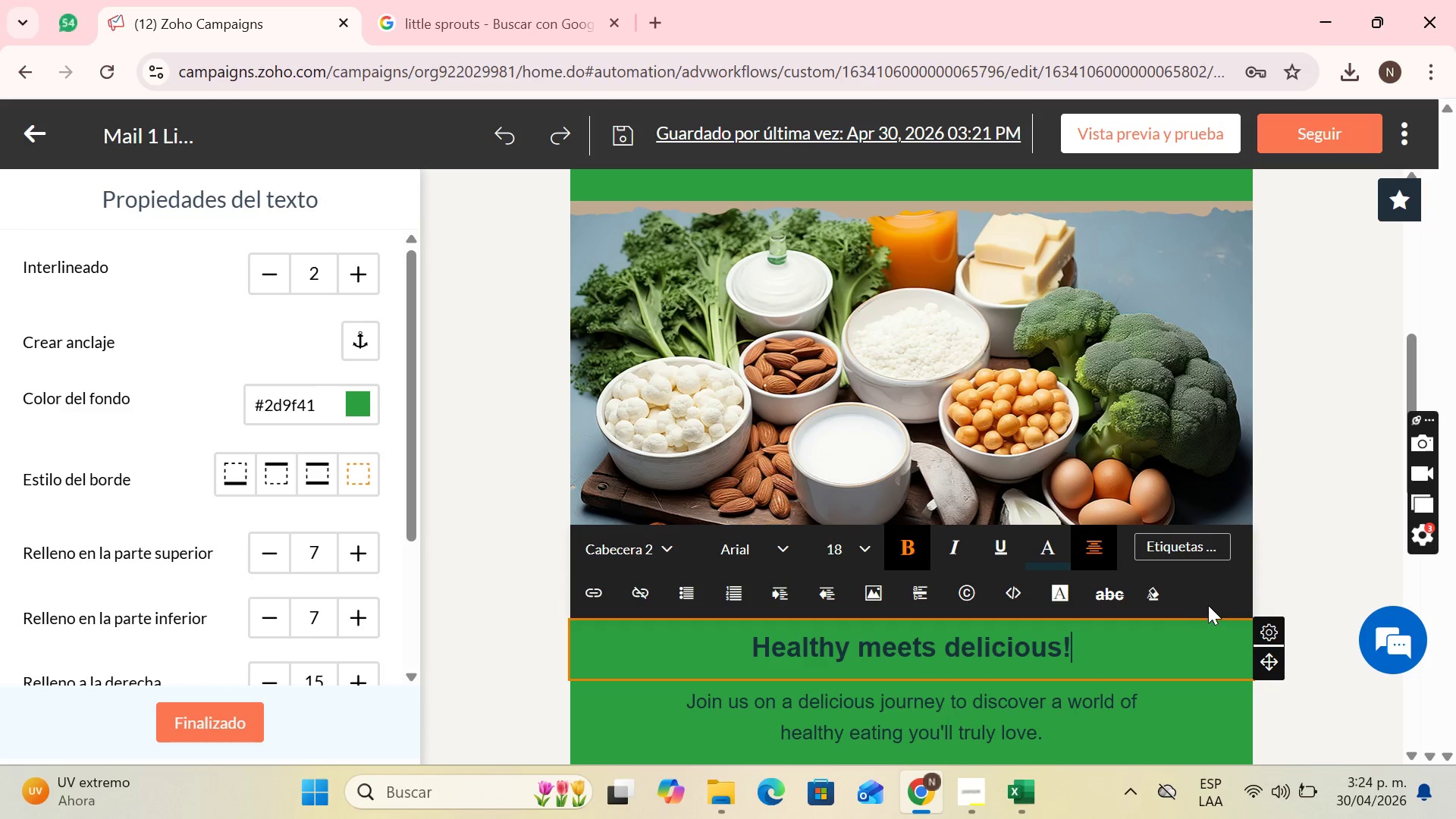 
left_click([1122, 638])
 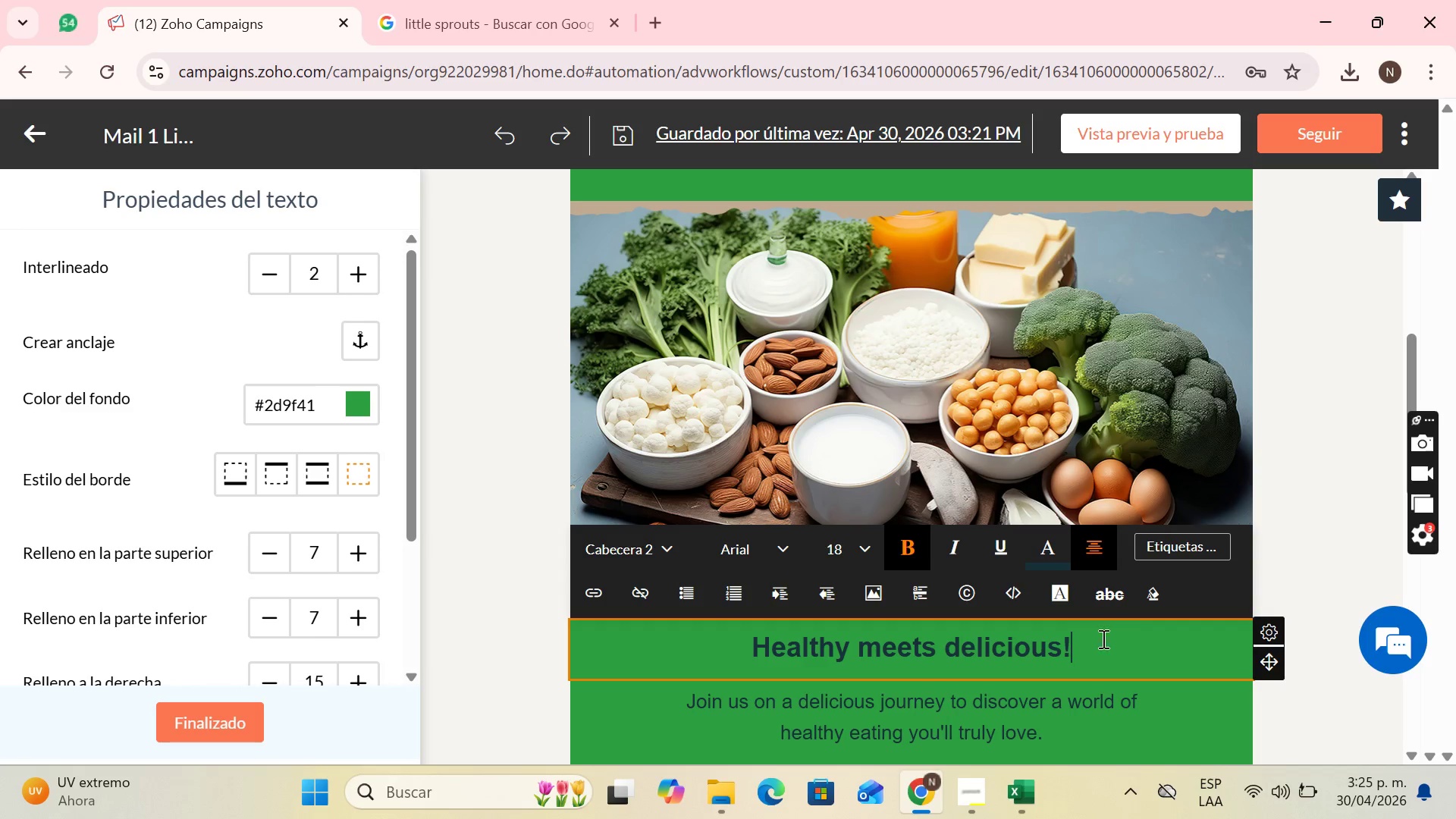 
left_click_drag(start_coordinate=[1116, 638], to_coordinate=[705, 642])
 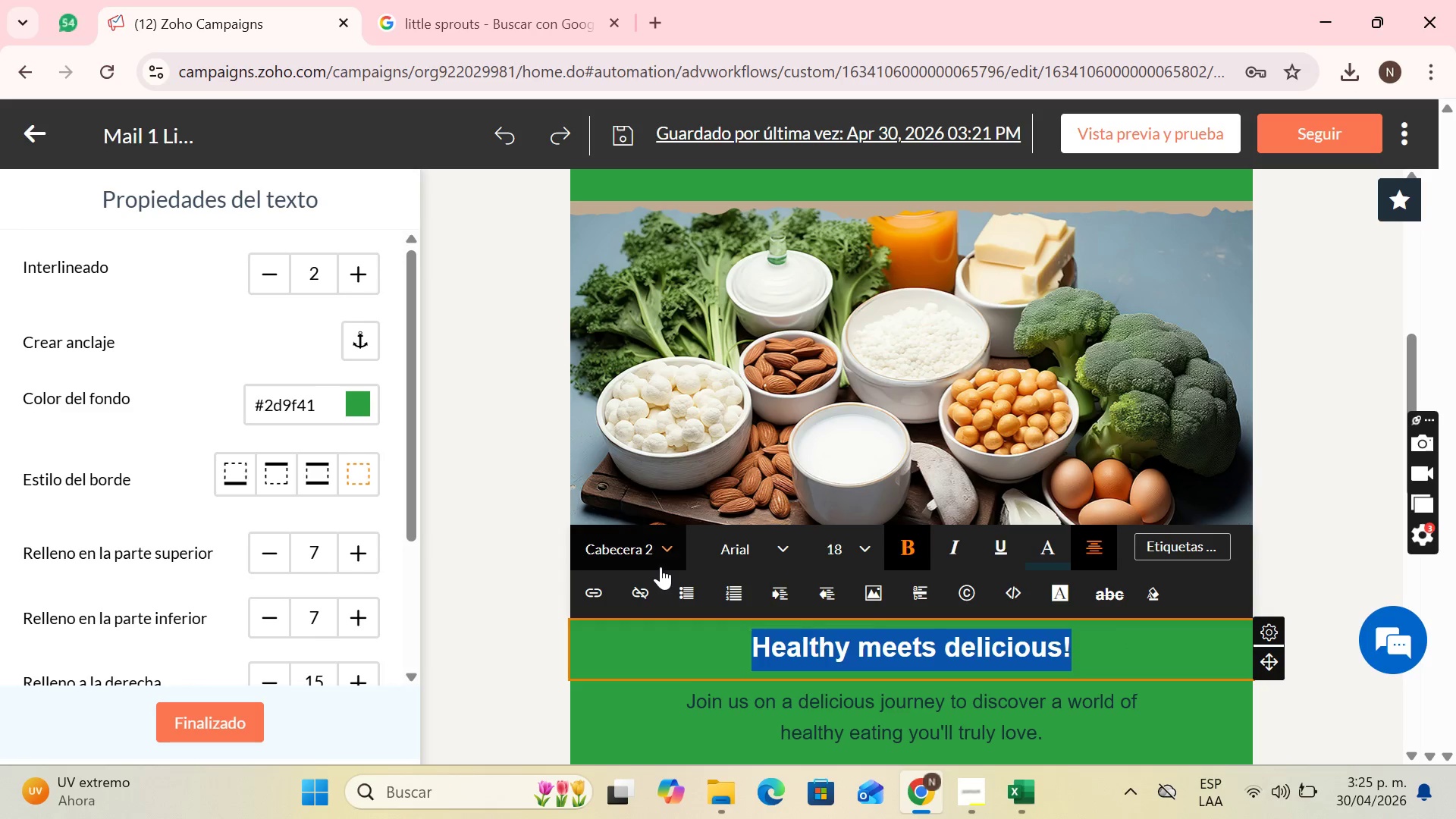 
key(Backspace)
type(At Little Sprouts, we believe tha )
key(Backspace)
type(t every h)
 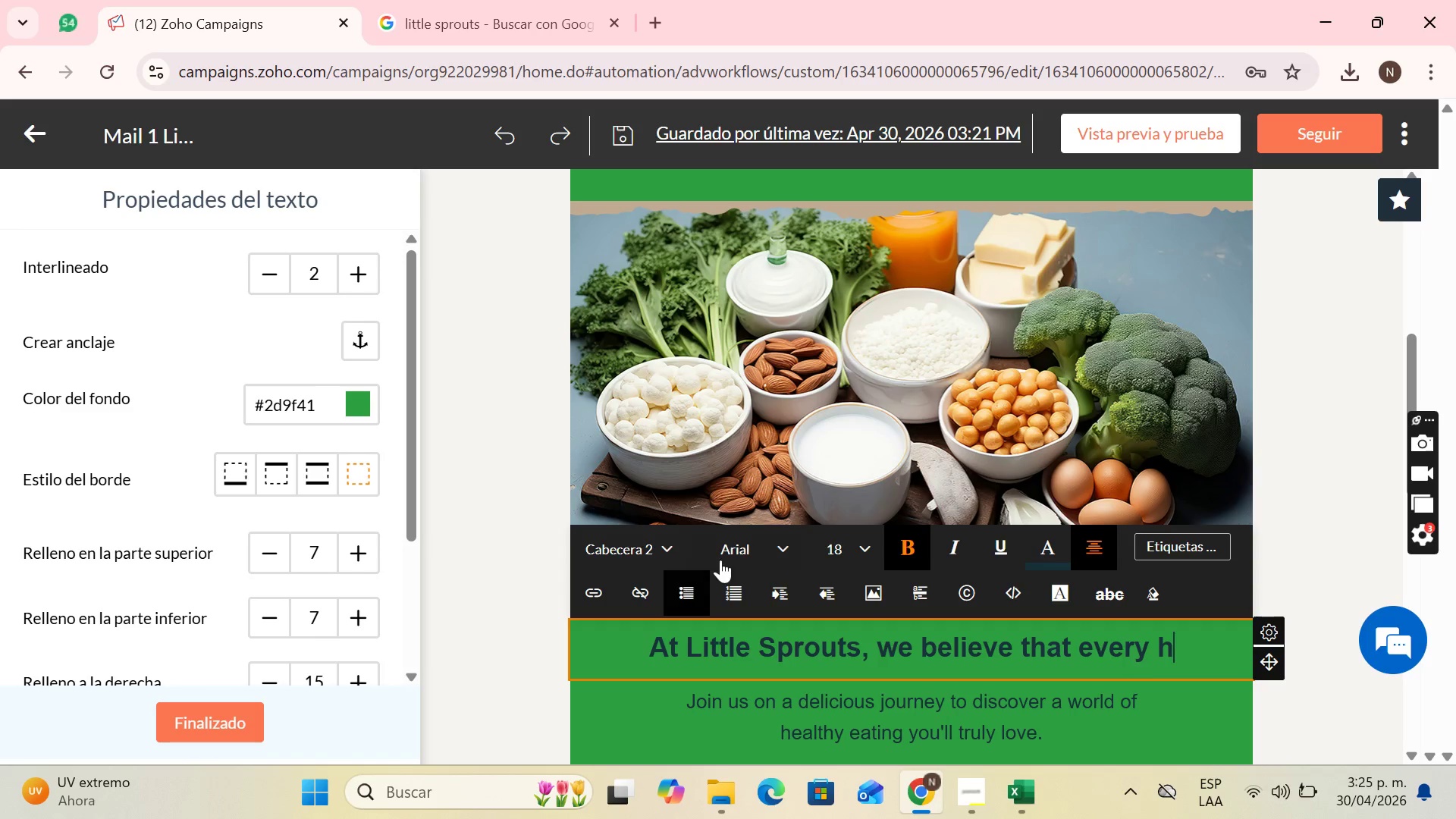 
key(Backspace)
type(child isa )
key(Backspace)
key(Backspace)
type( a born scientist)
 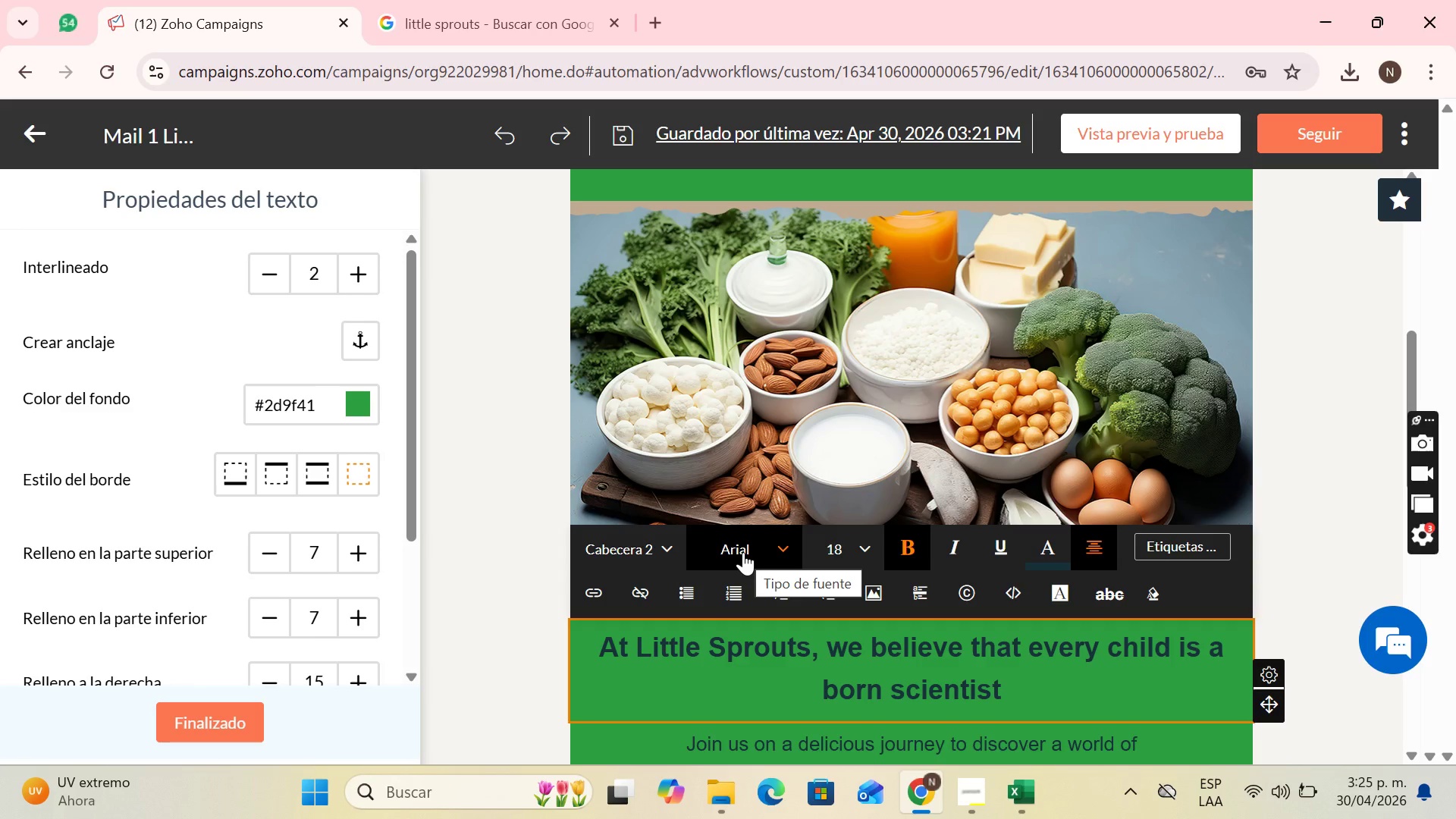 
type(. This summer, we want yi)
key(Backspace)
type(our littlr )
key(Backspace)
key(Backspace)
type(e explorer of )
 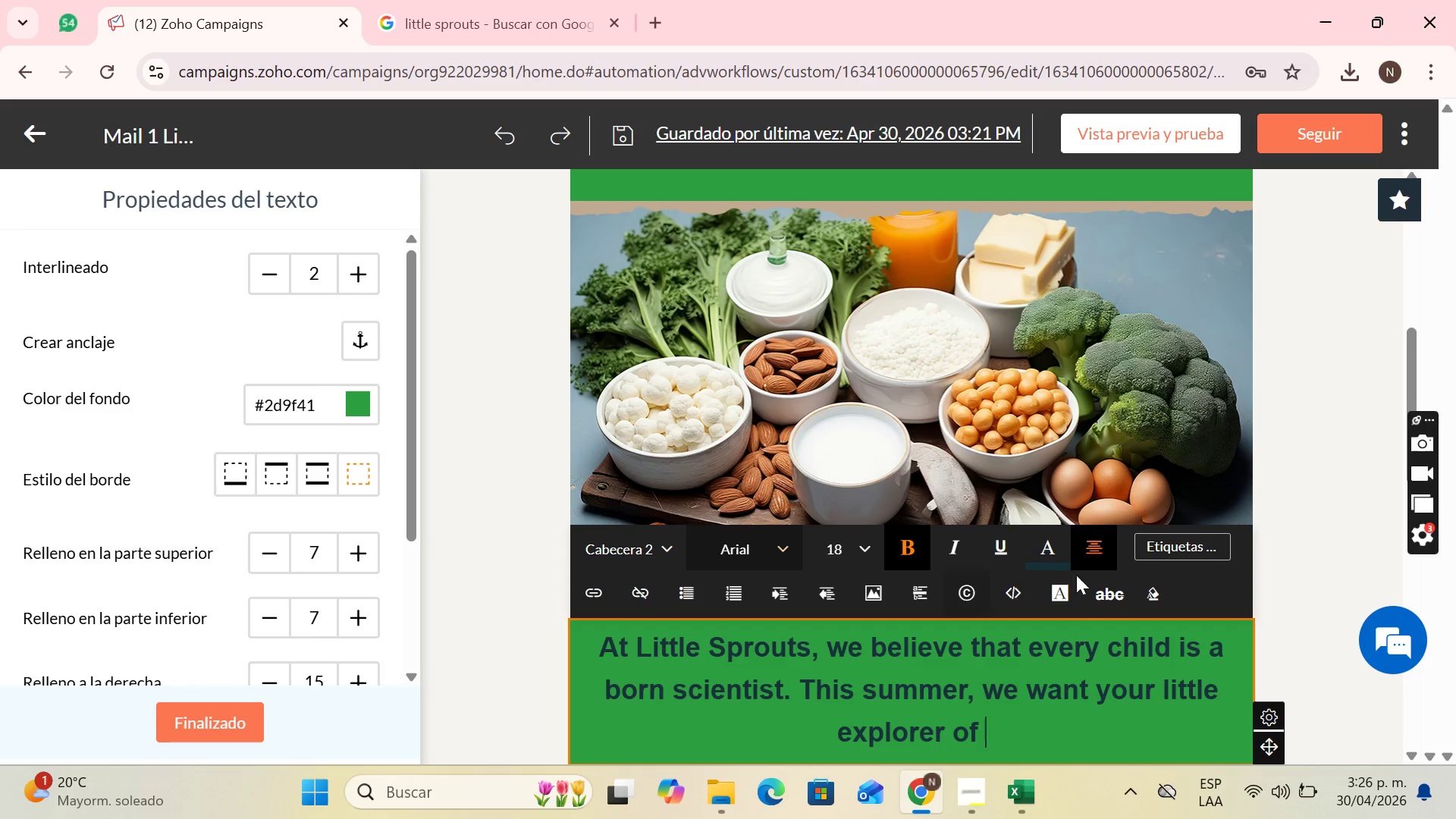 
left_click([1178, 548])
 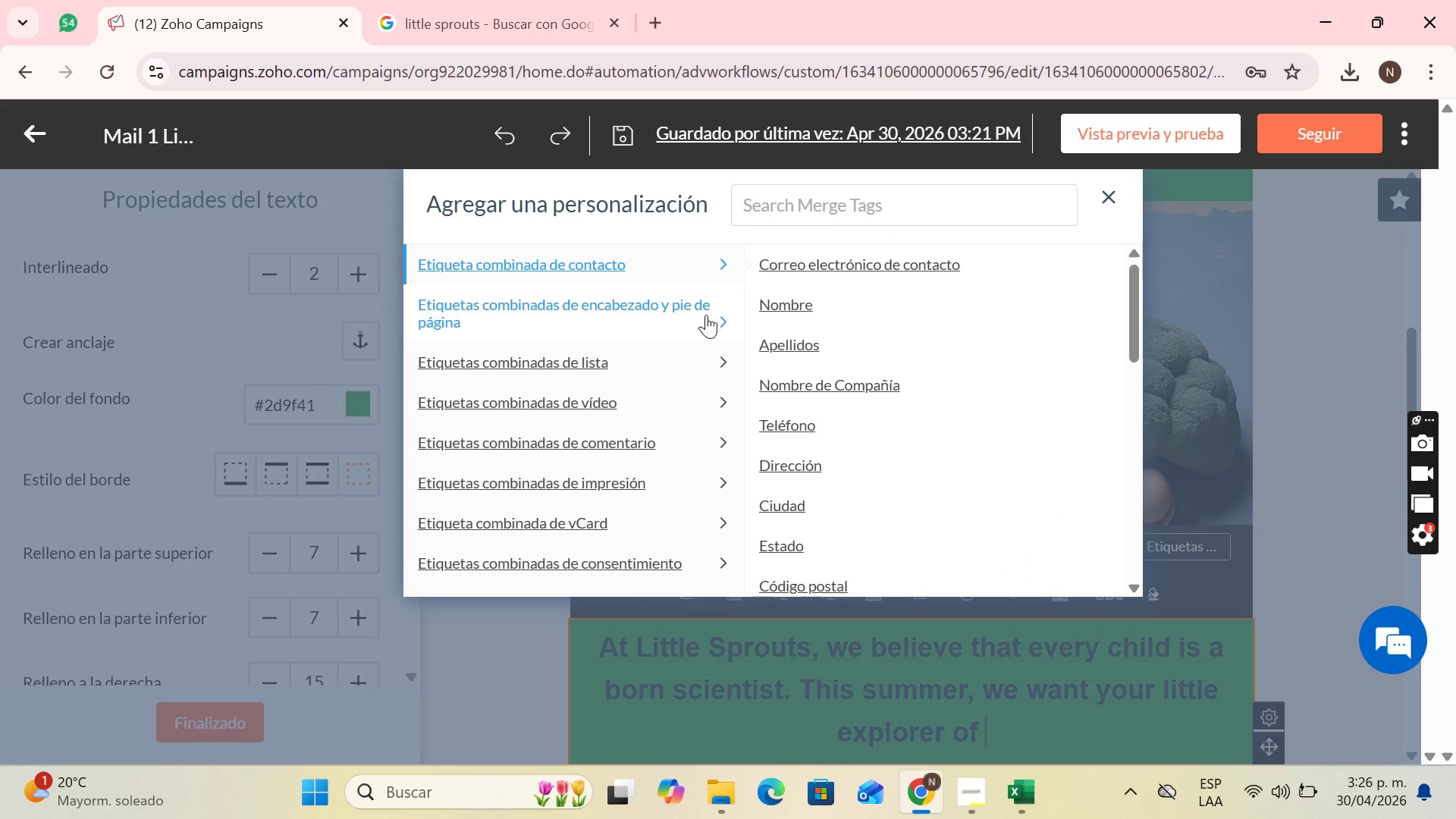 
scroll: coordinate [830, 390], scroll_direction: down, amount: 8.0
 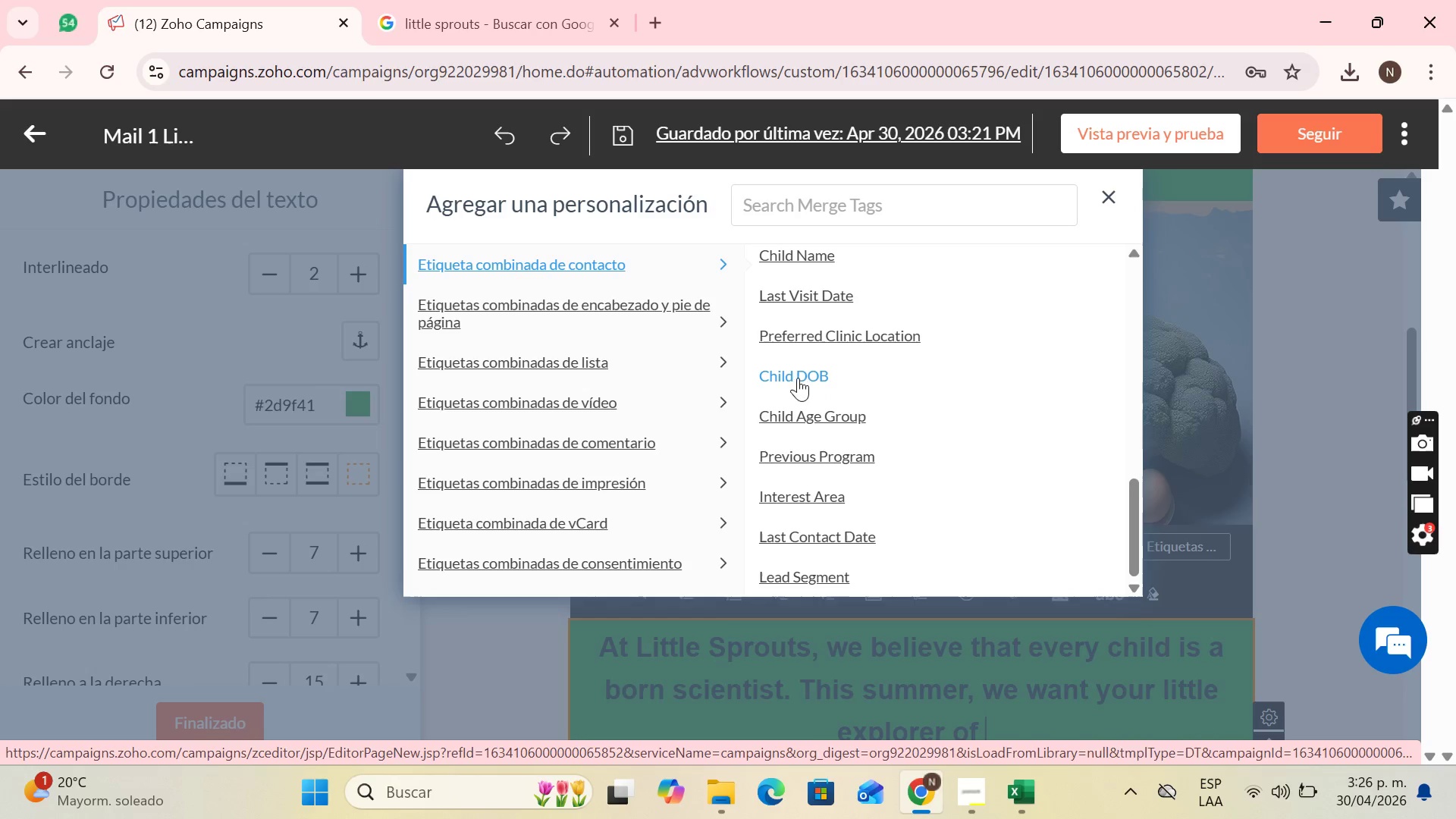 
mouse_move([940, 401])
 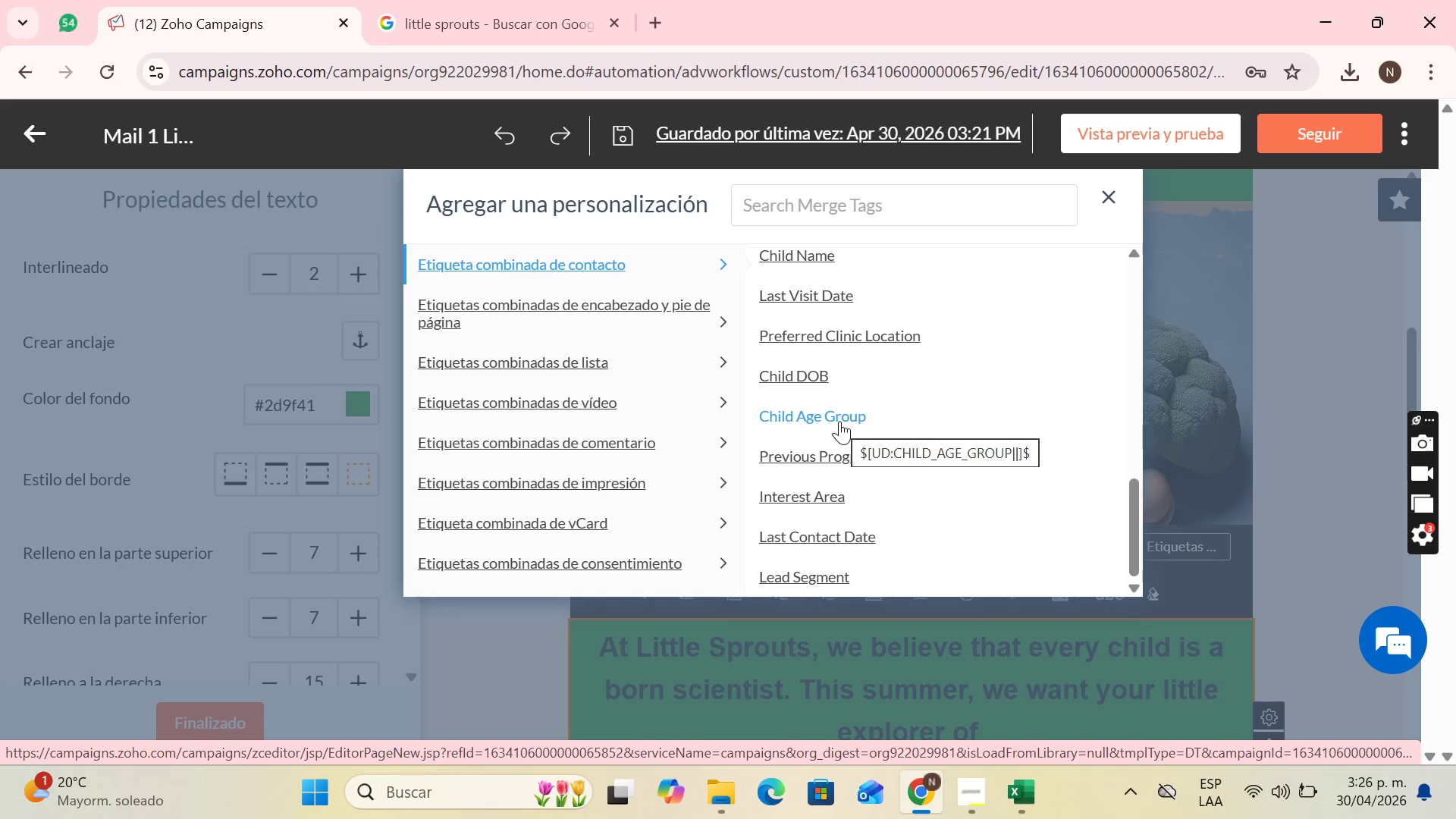 
wait(5.85)
 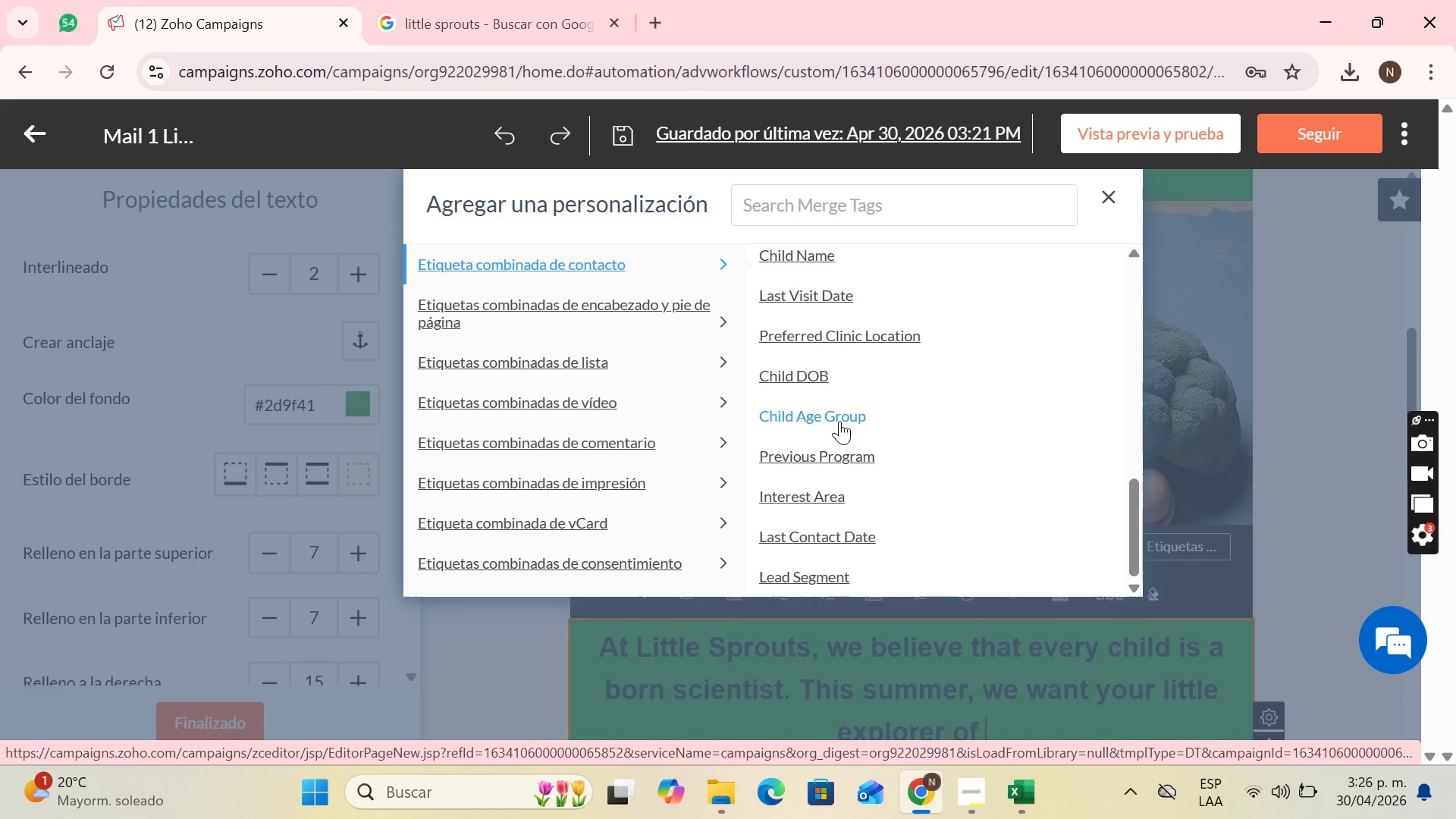 
left_click([839, 421])
 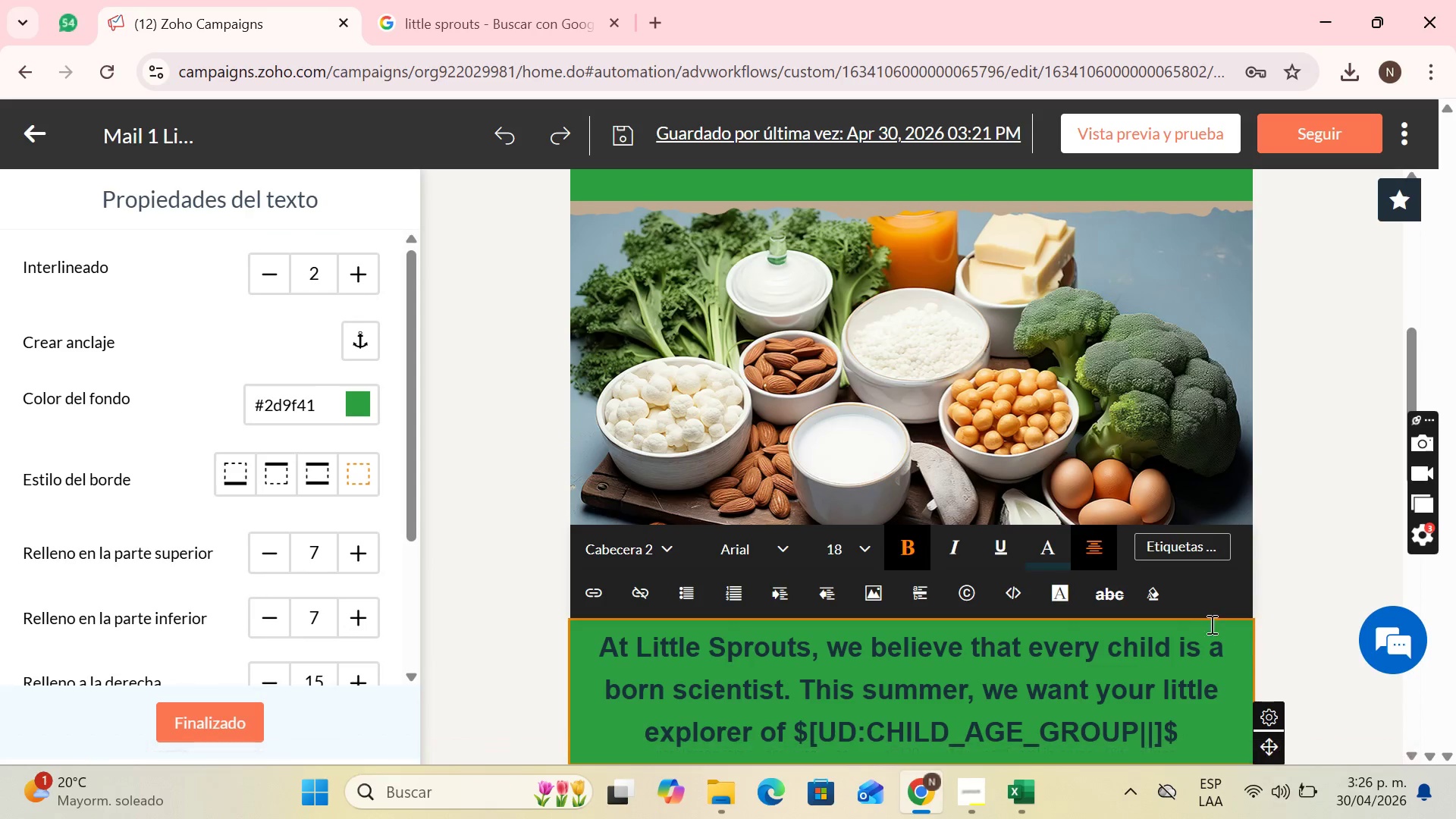 
scroll: coordinate [1178, 619], scroll_direction: down, amount: 1.0
 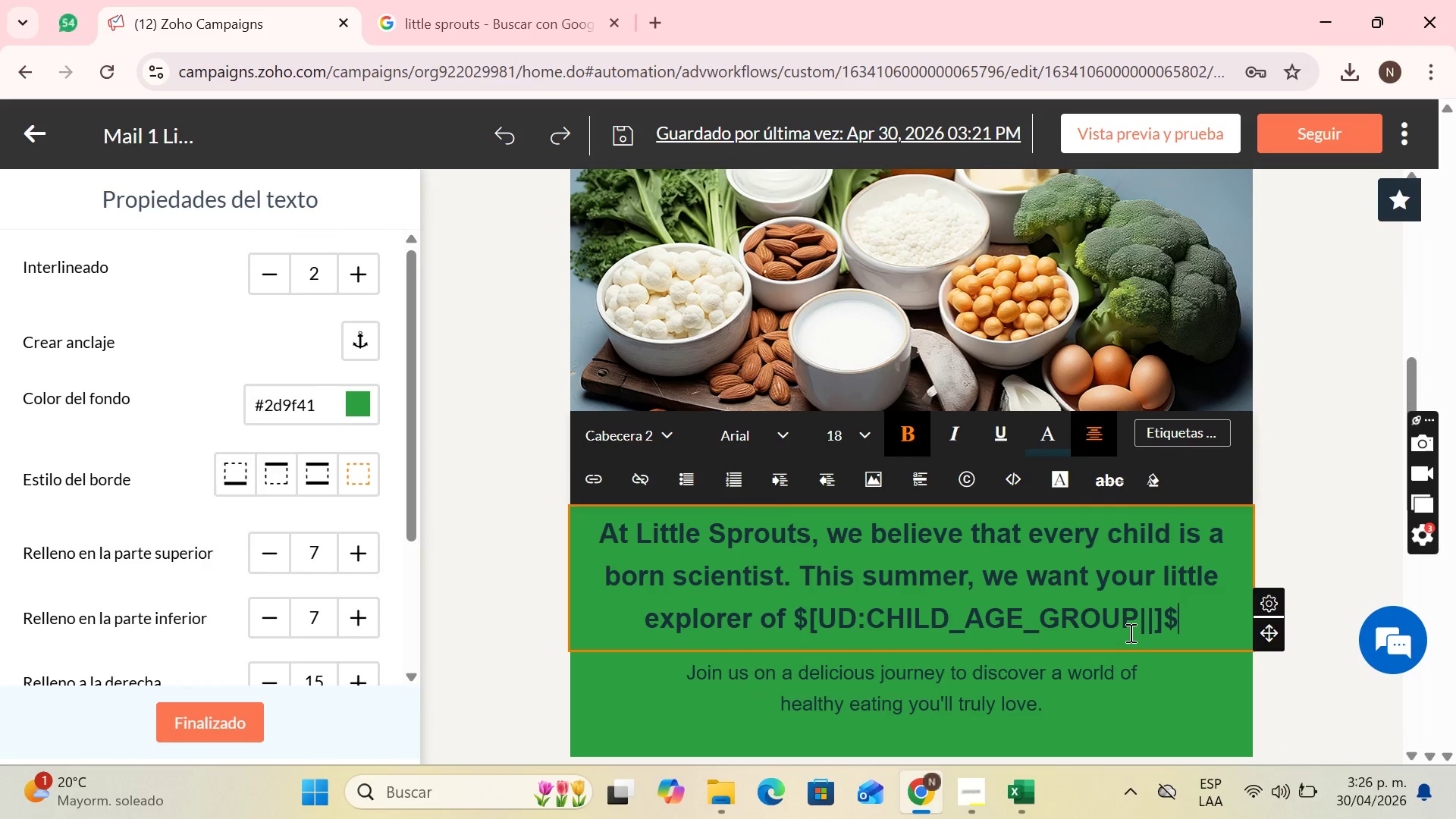 
wait(5.83)
 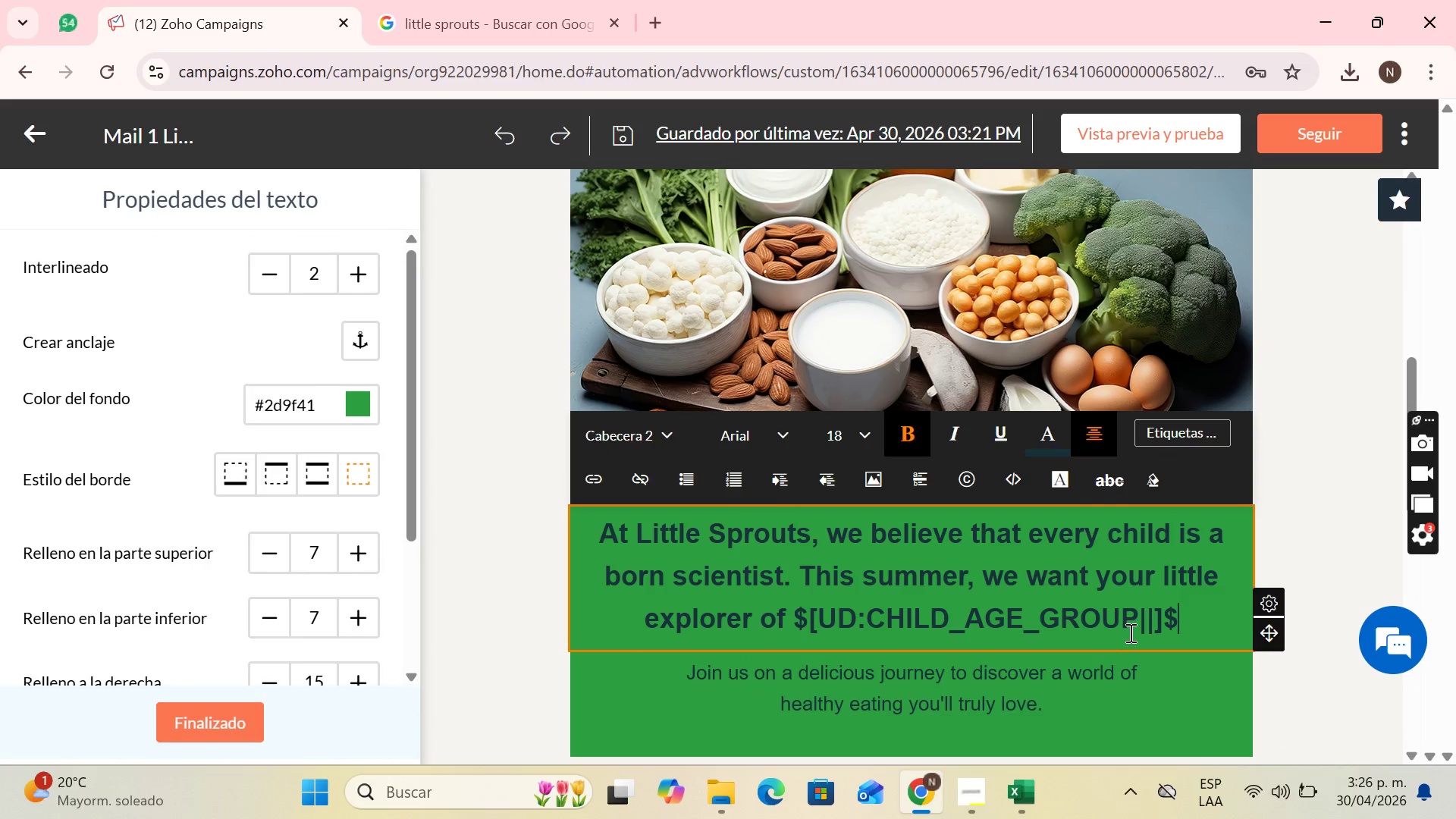 
key(T)
 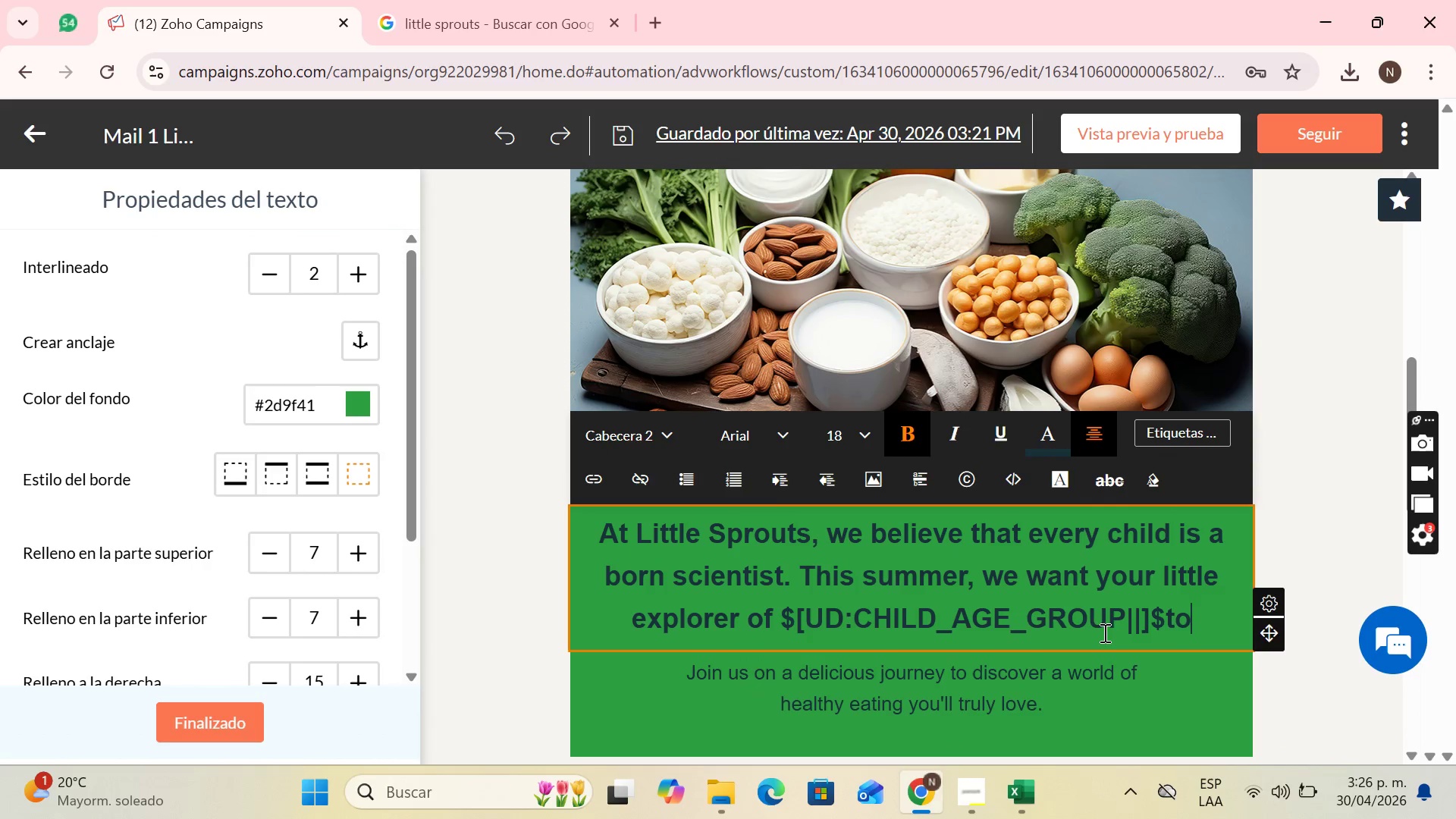 
type(o)
key(Backspace)
key(Backspace)
type( to)
key(Backspace)
type(o tr)
 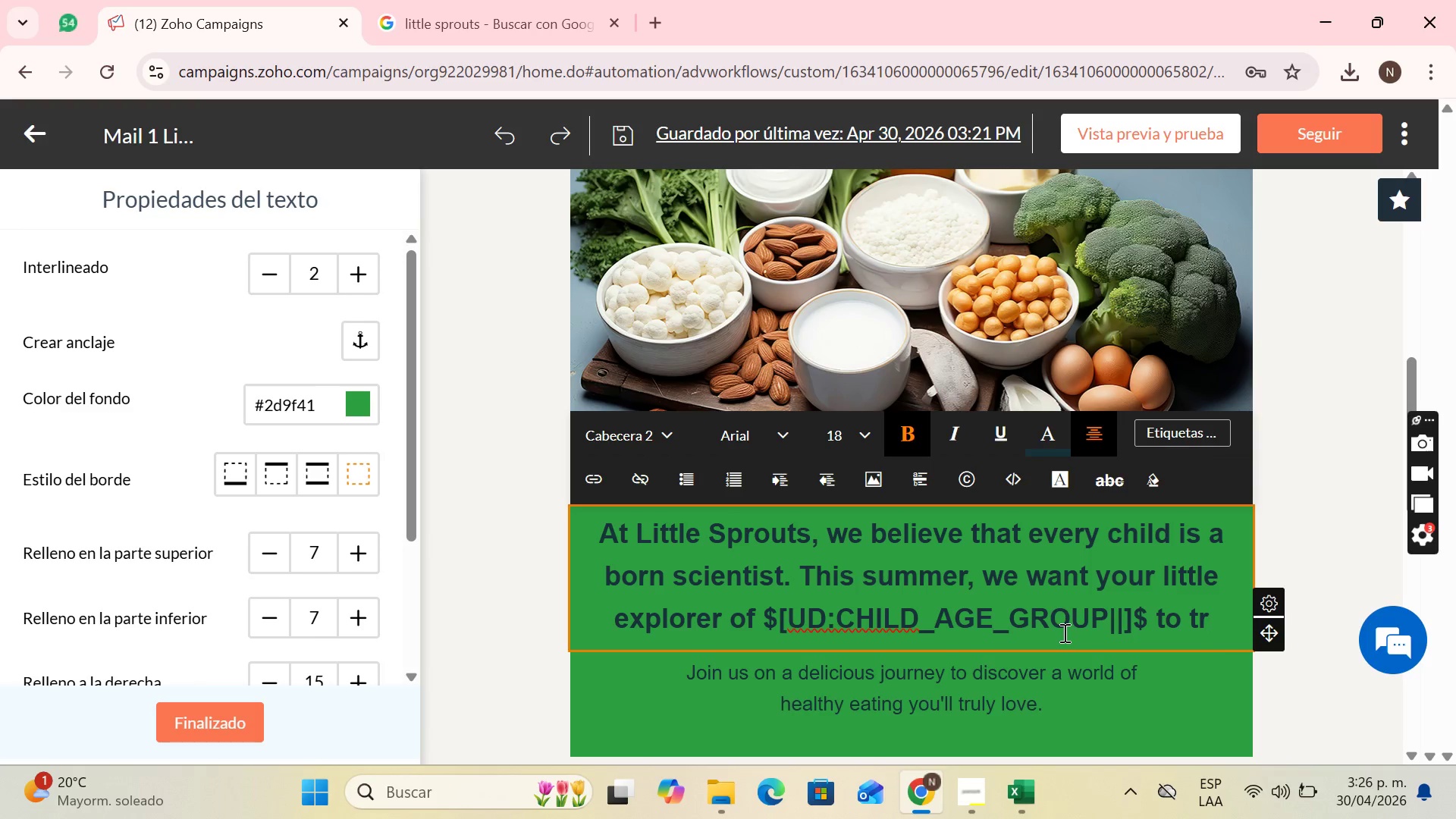 
type(ansform y)
 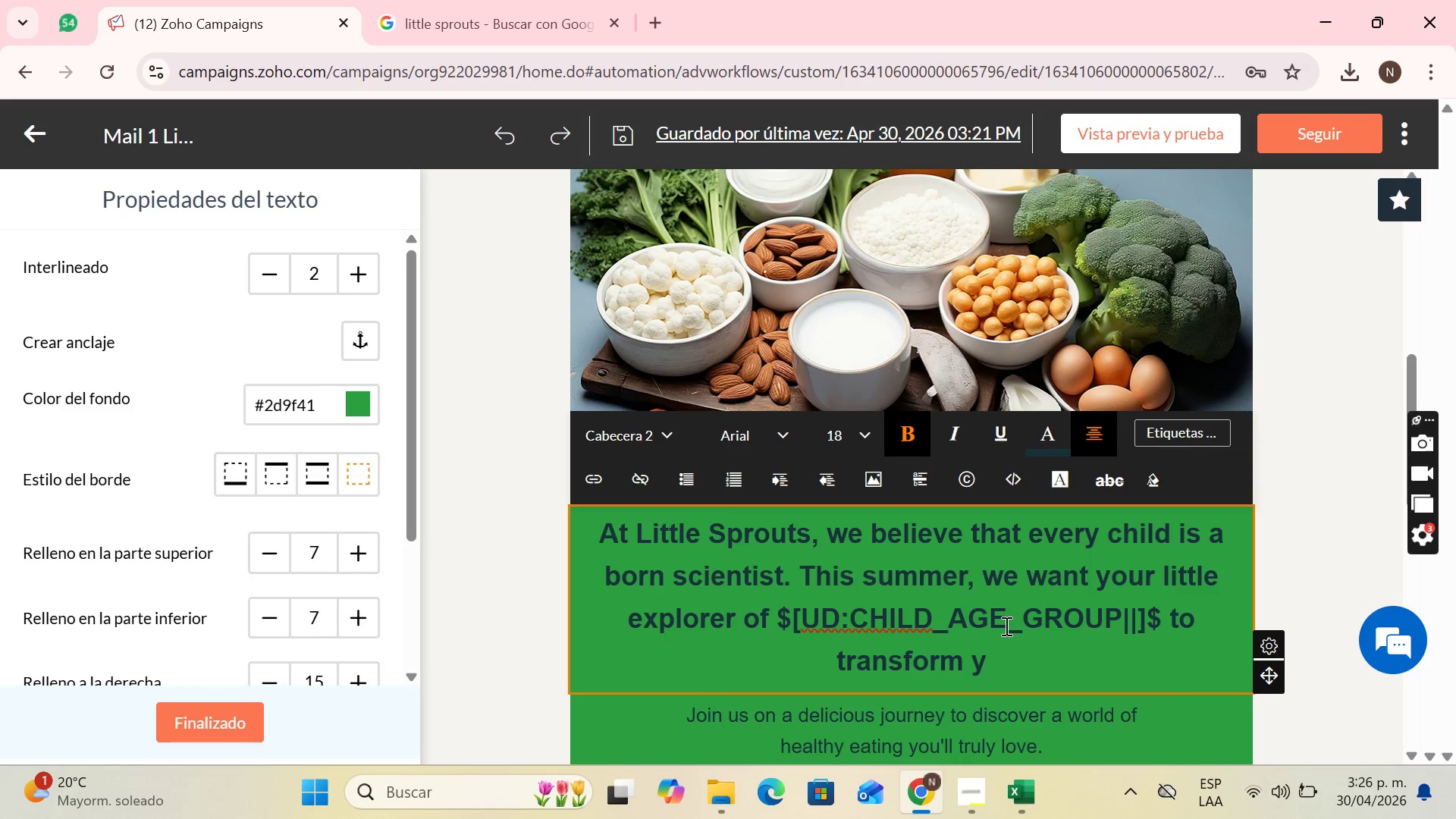 
key(Backspace)
 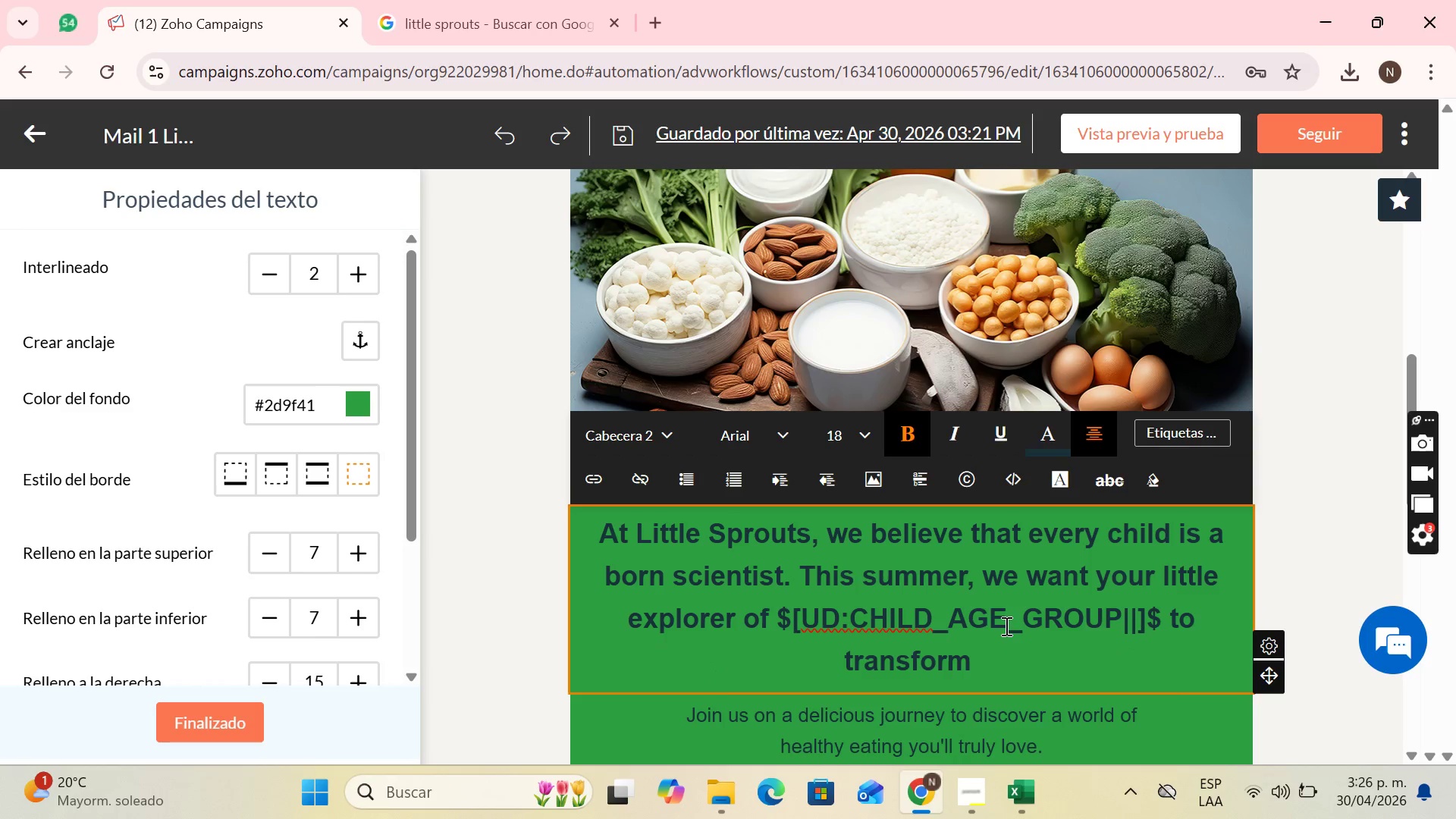 
type(his curiosity into real discob)
key(Backspace)
type(veries)
 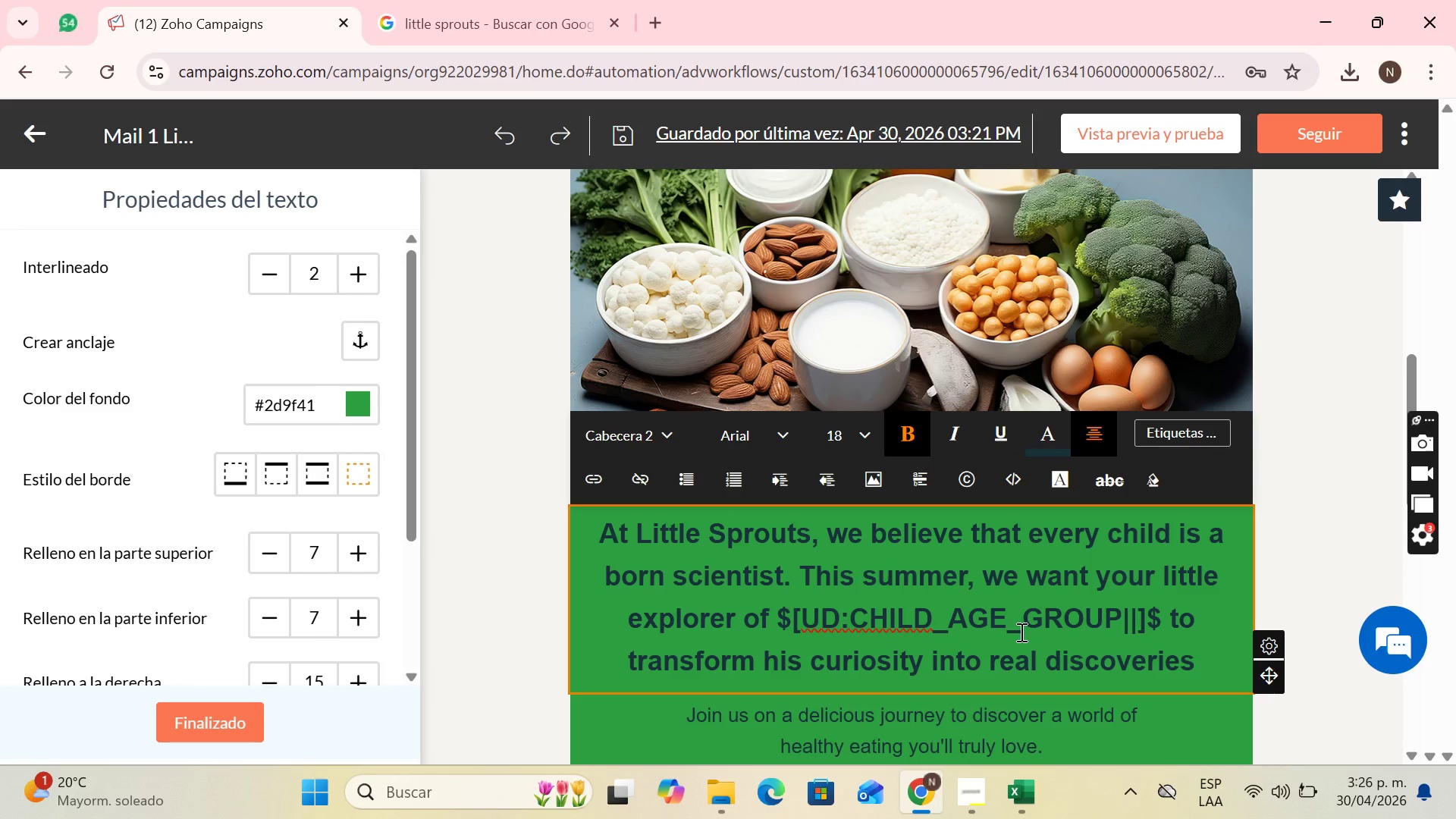 
key(Period)
 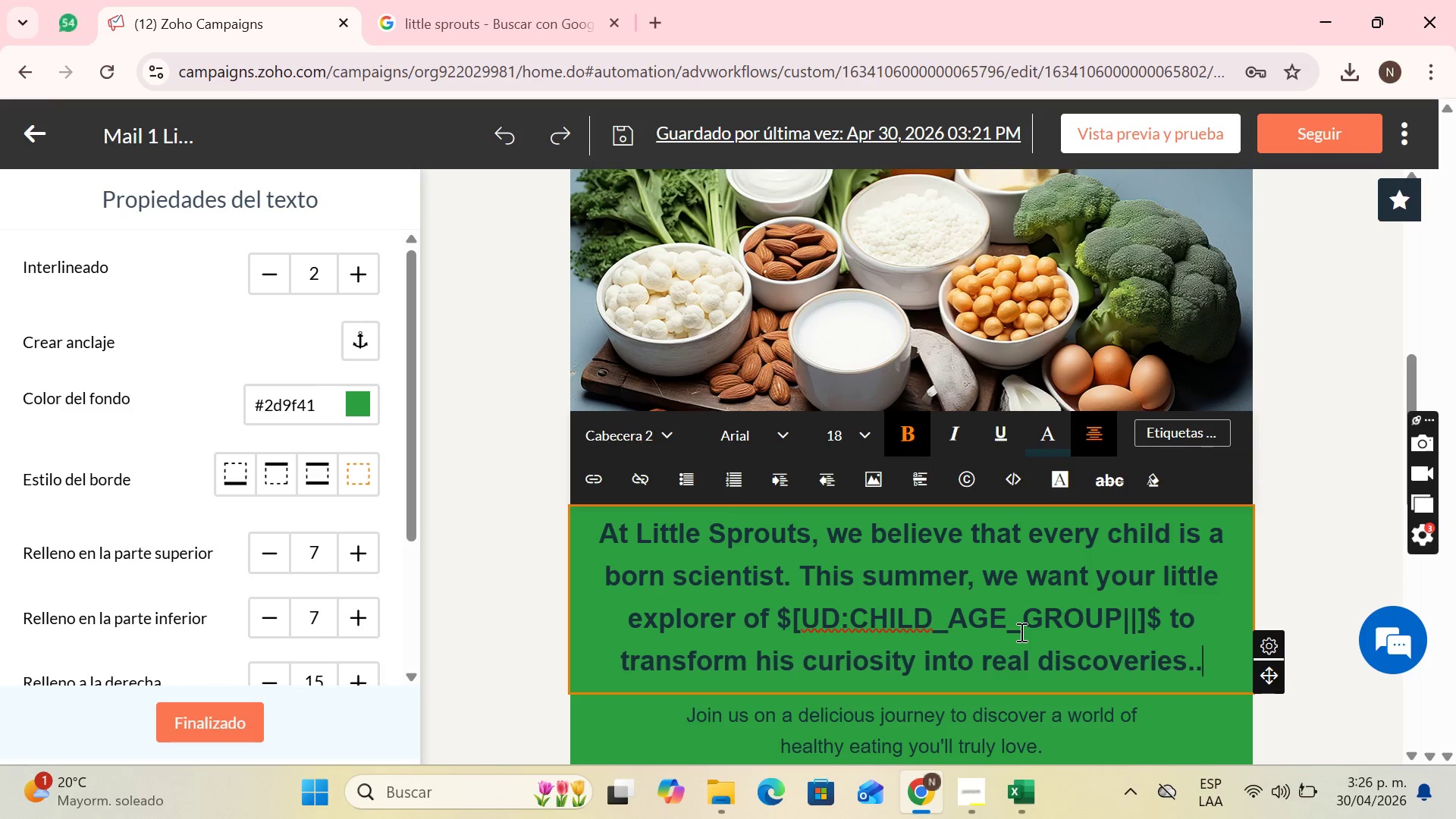 
key(Period)
 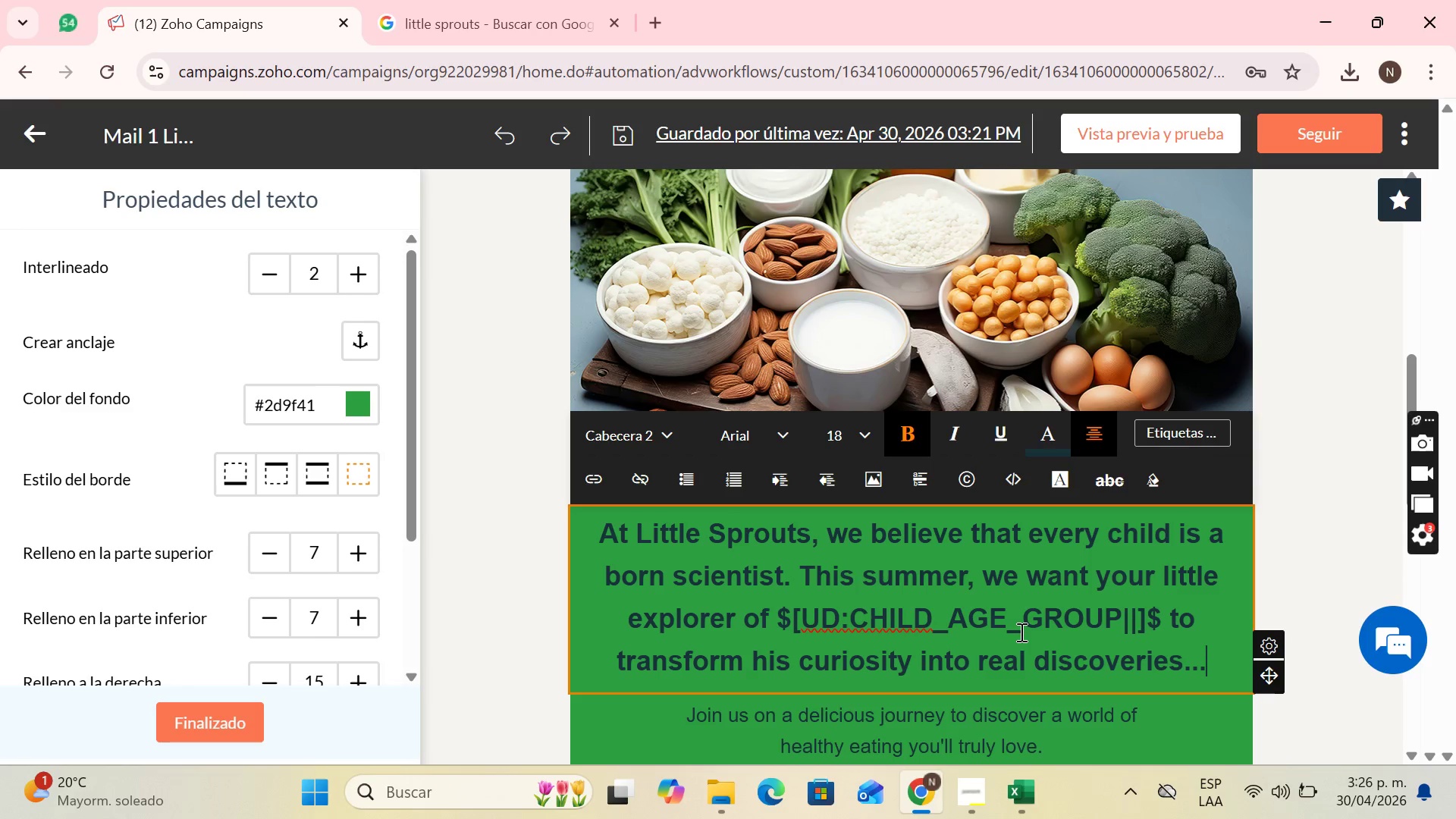 
key(Period)
 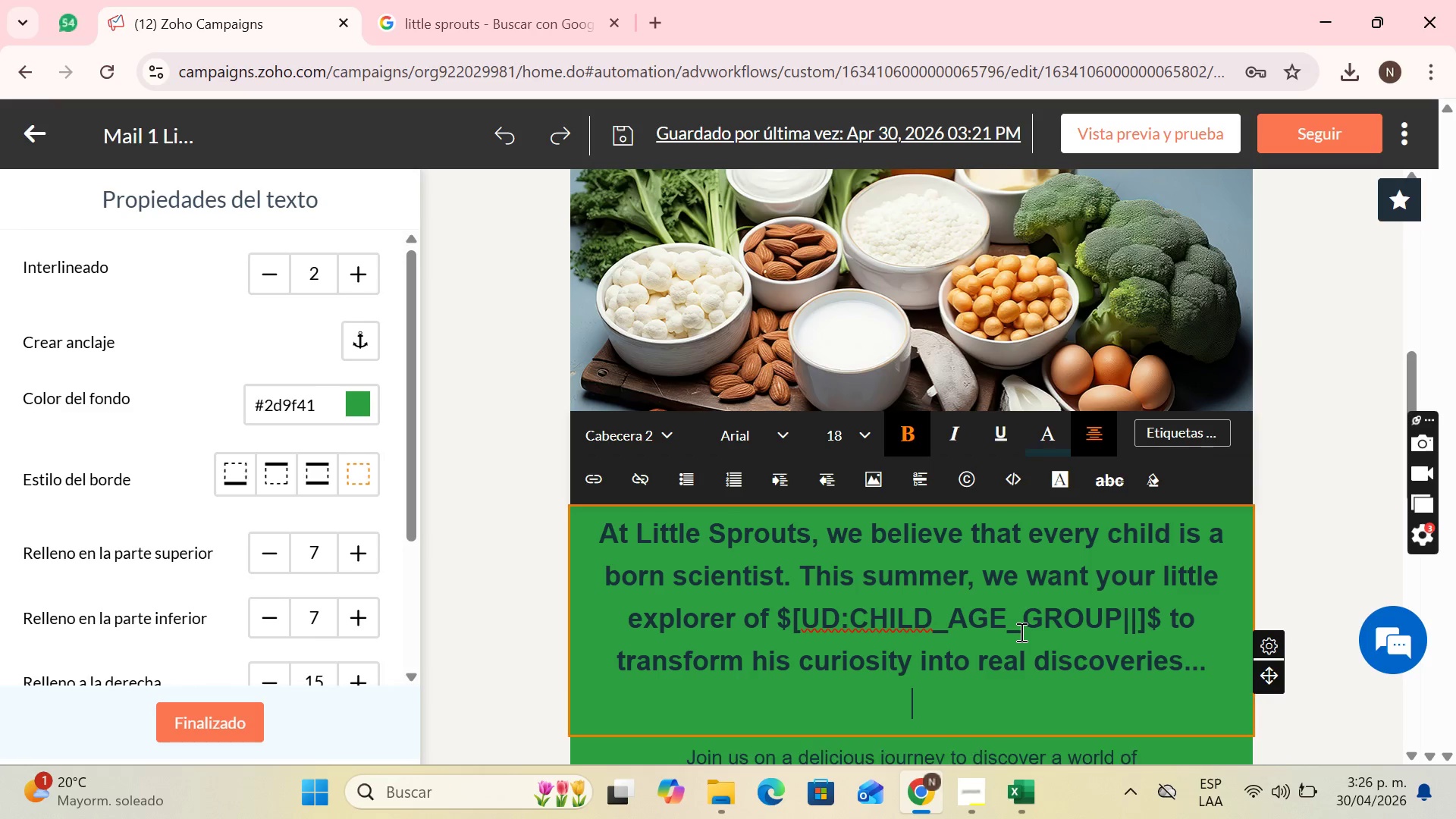 
key(Enter)
 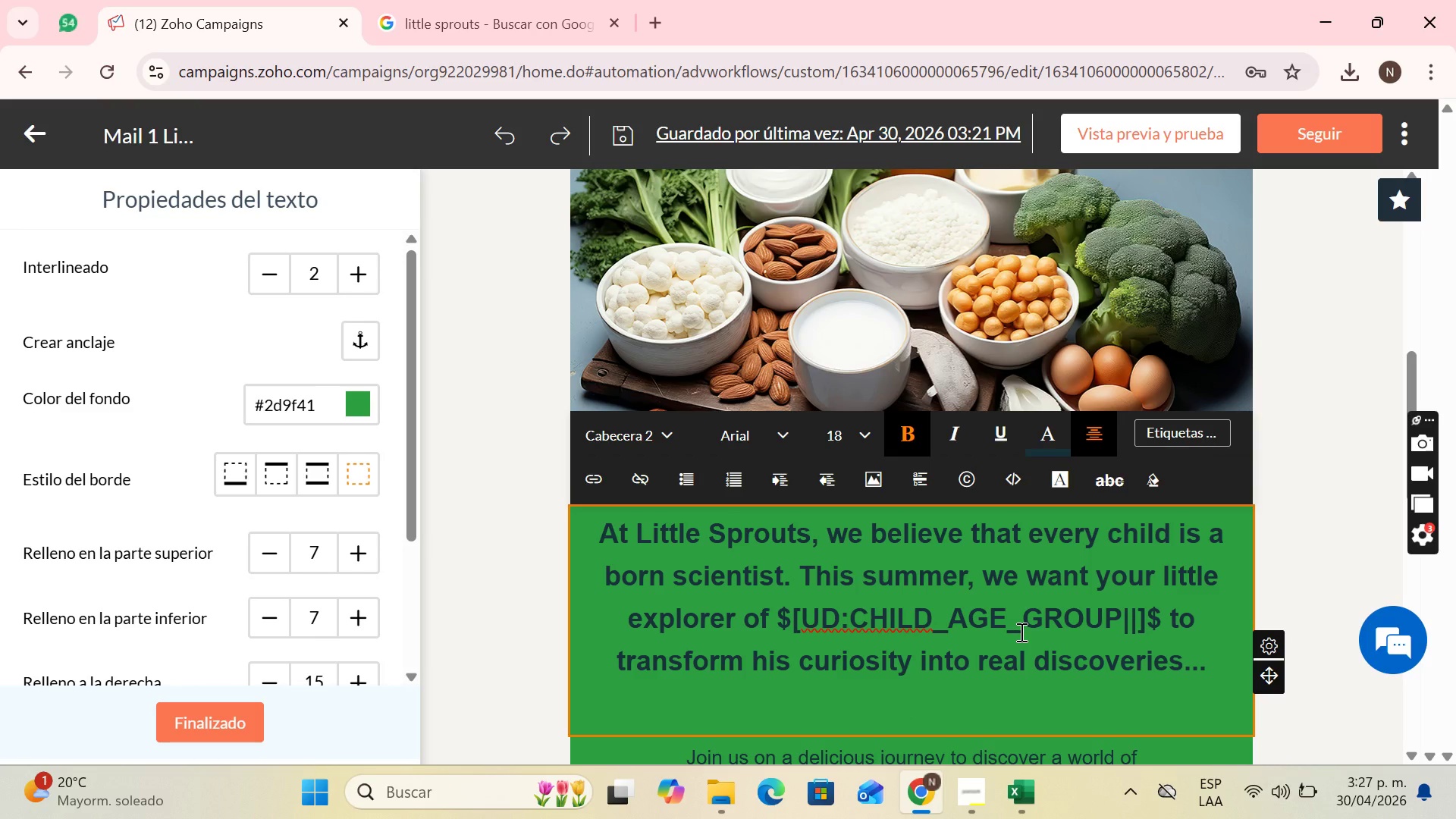 
wait(31.2)
 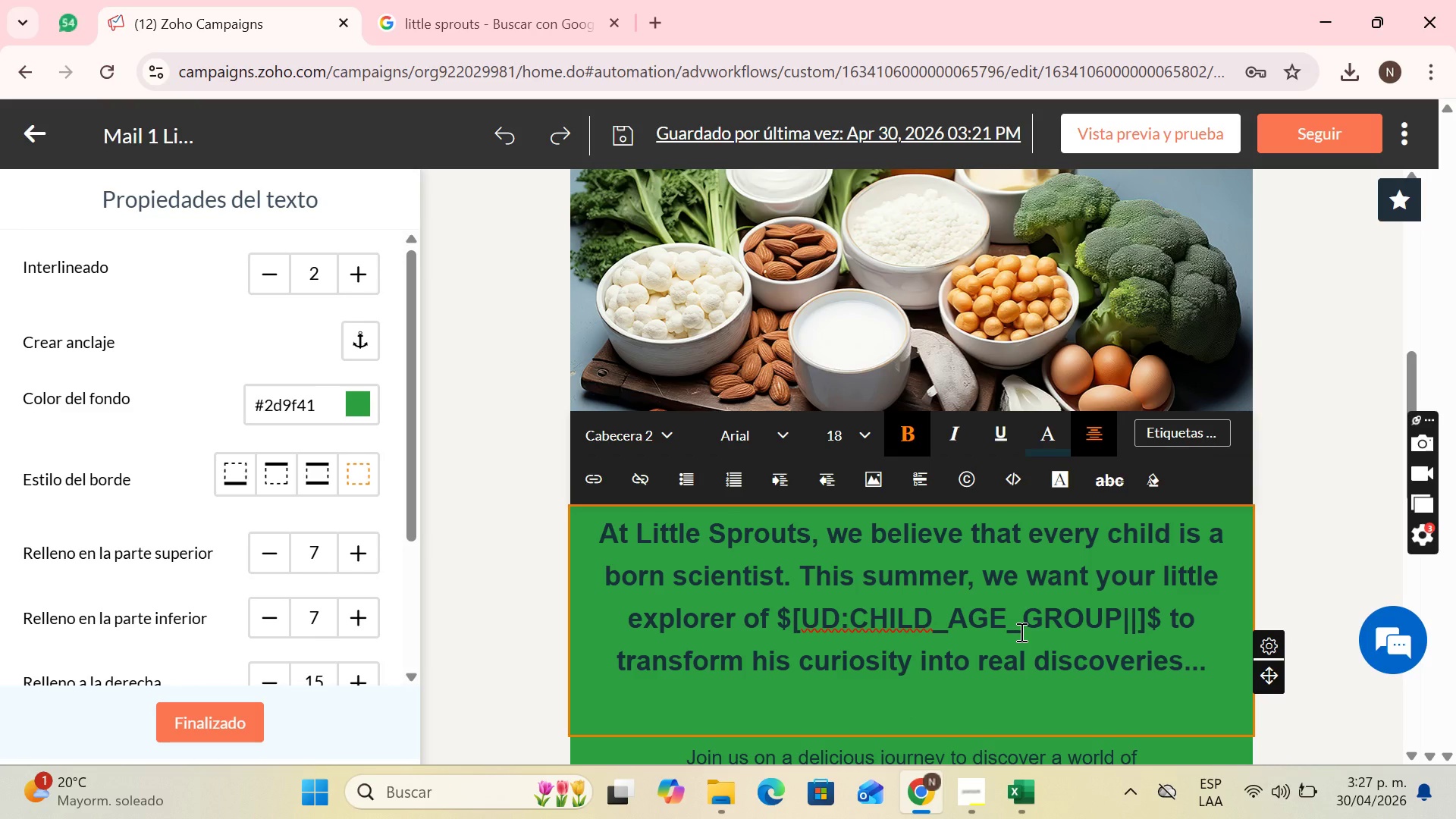 
key(CapsLock)
 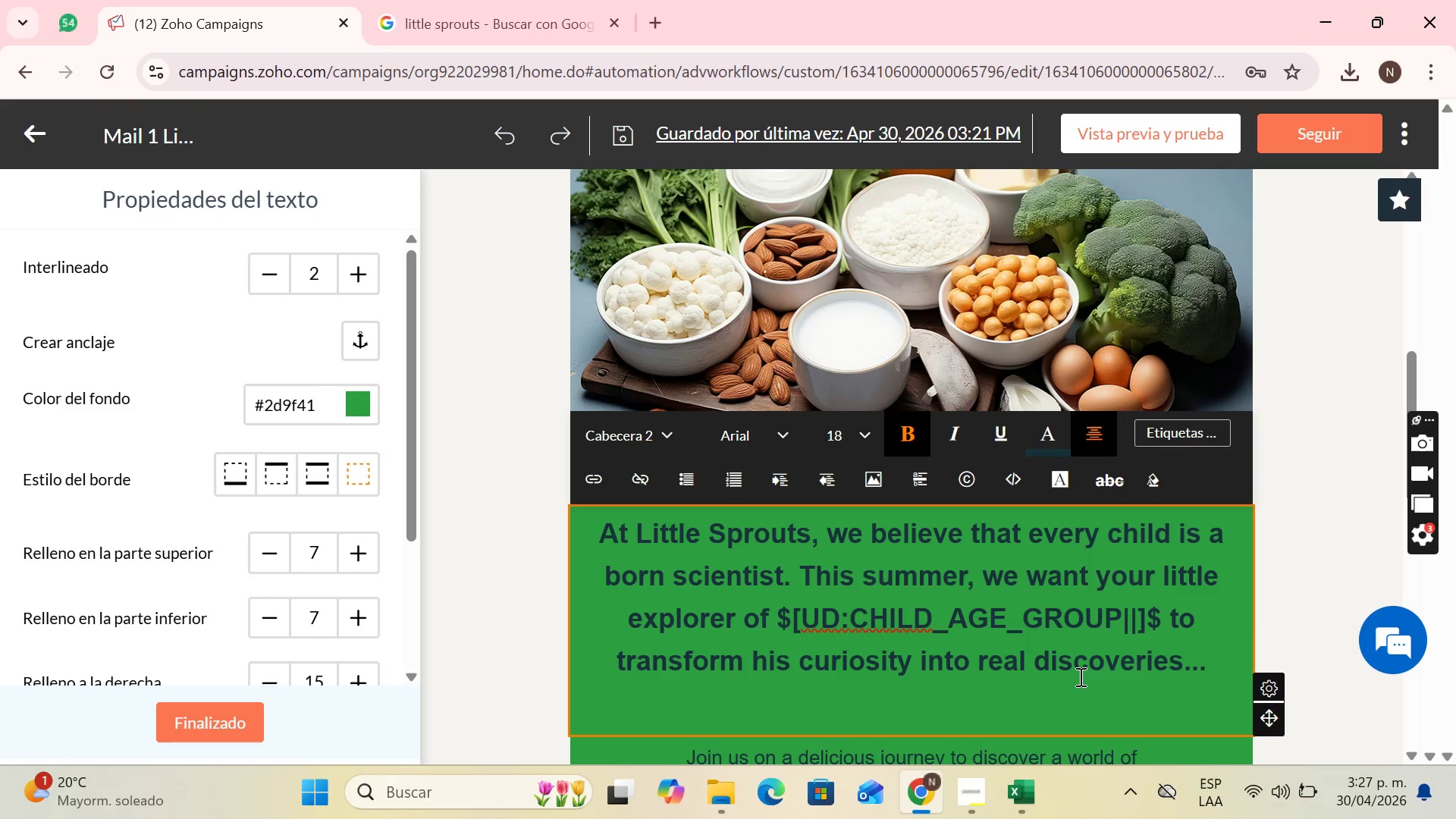 
key(O)
 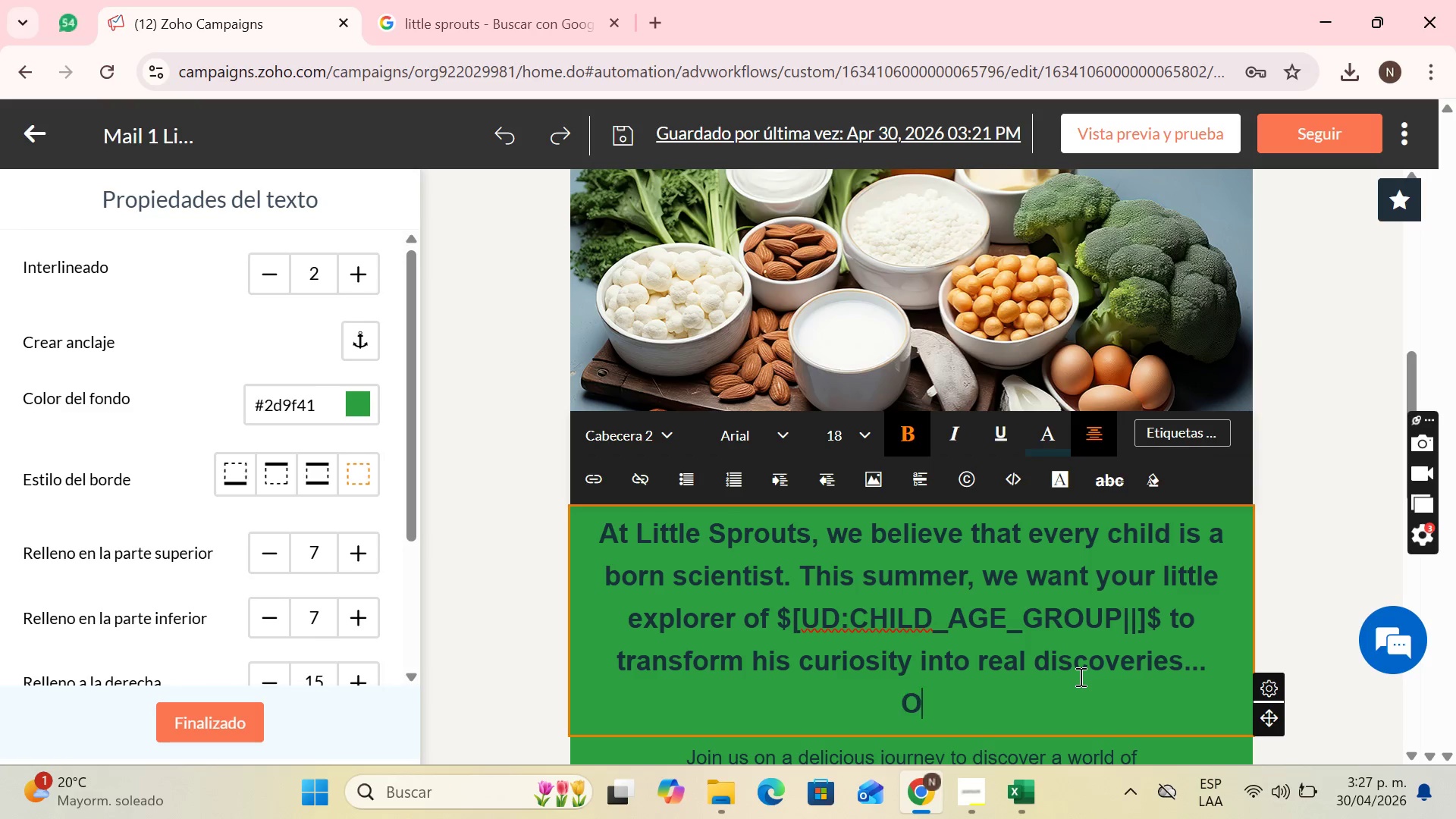 
key(CapsLock)
 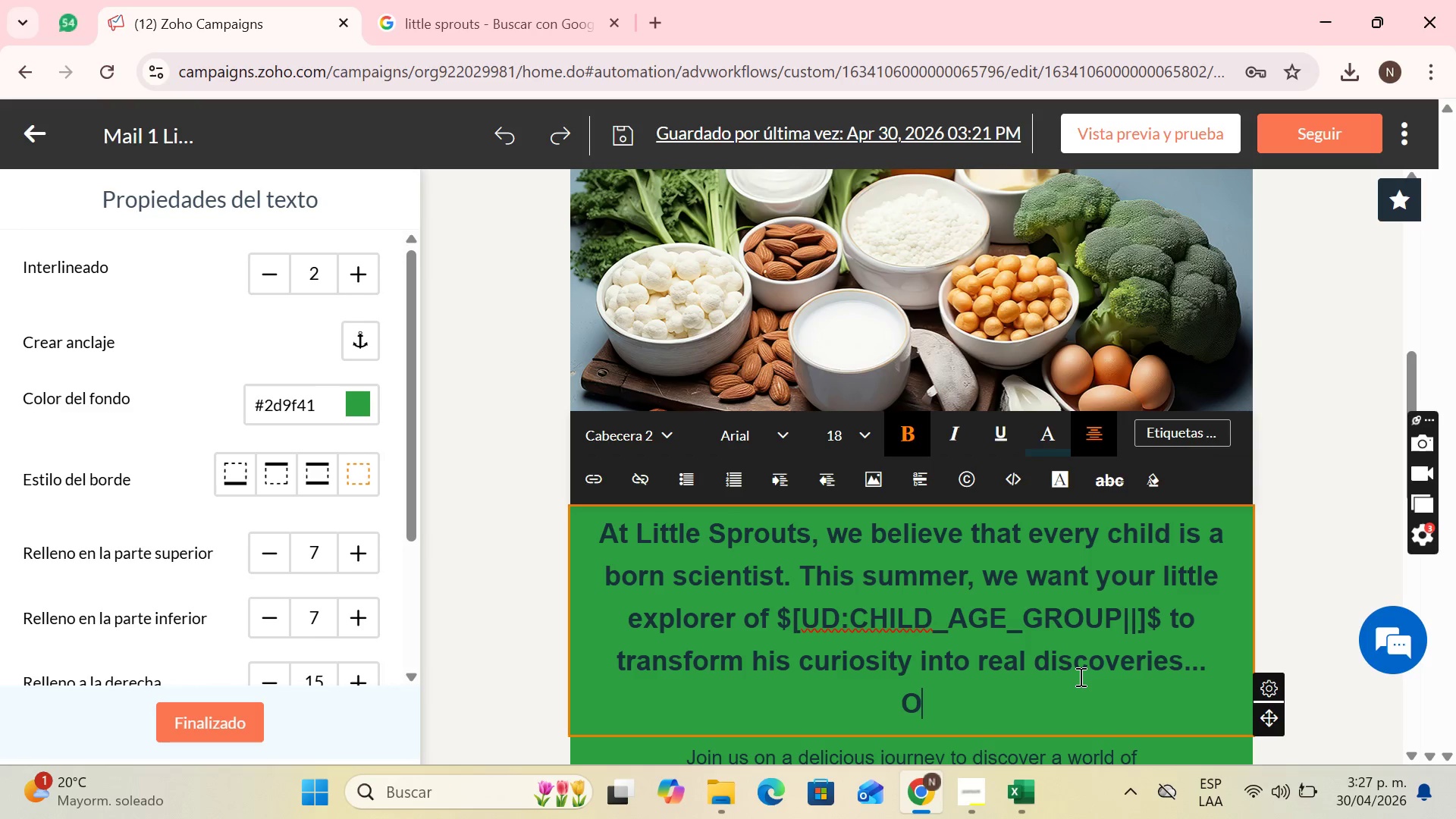 
key(Backspace)
 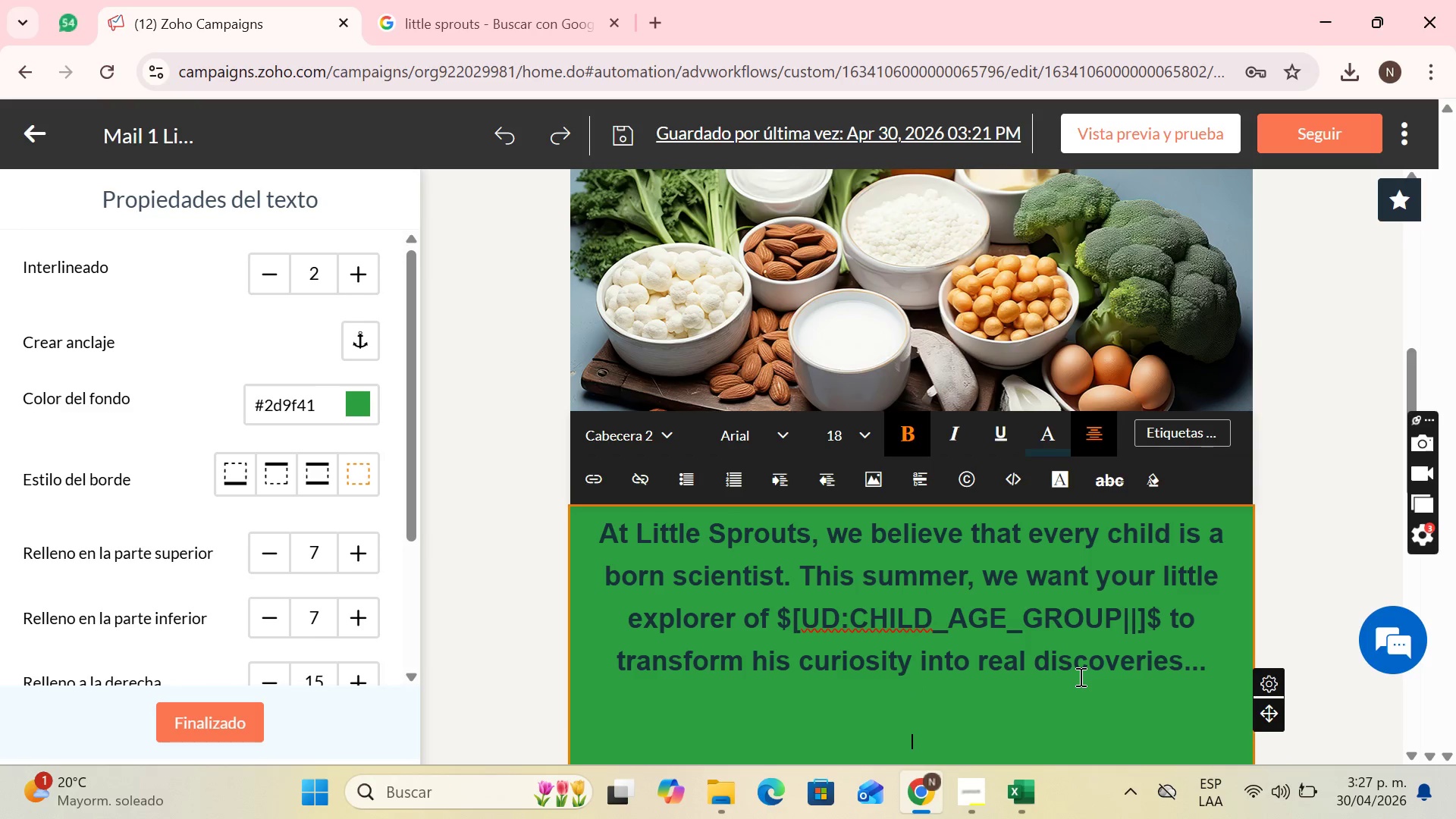 
key(Enter)
 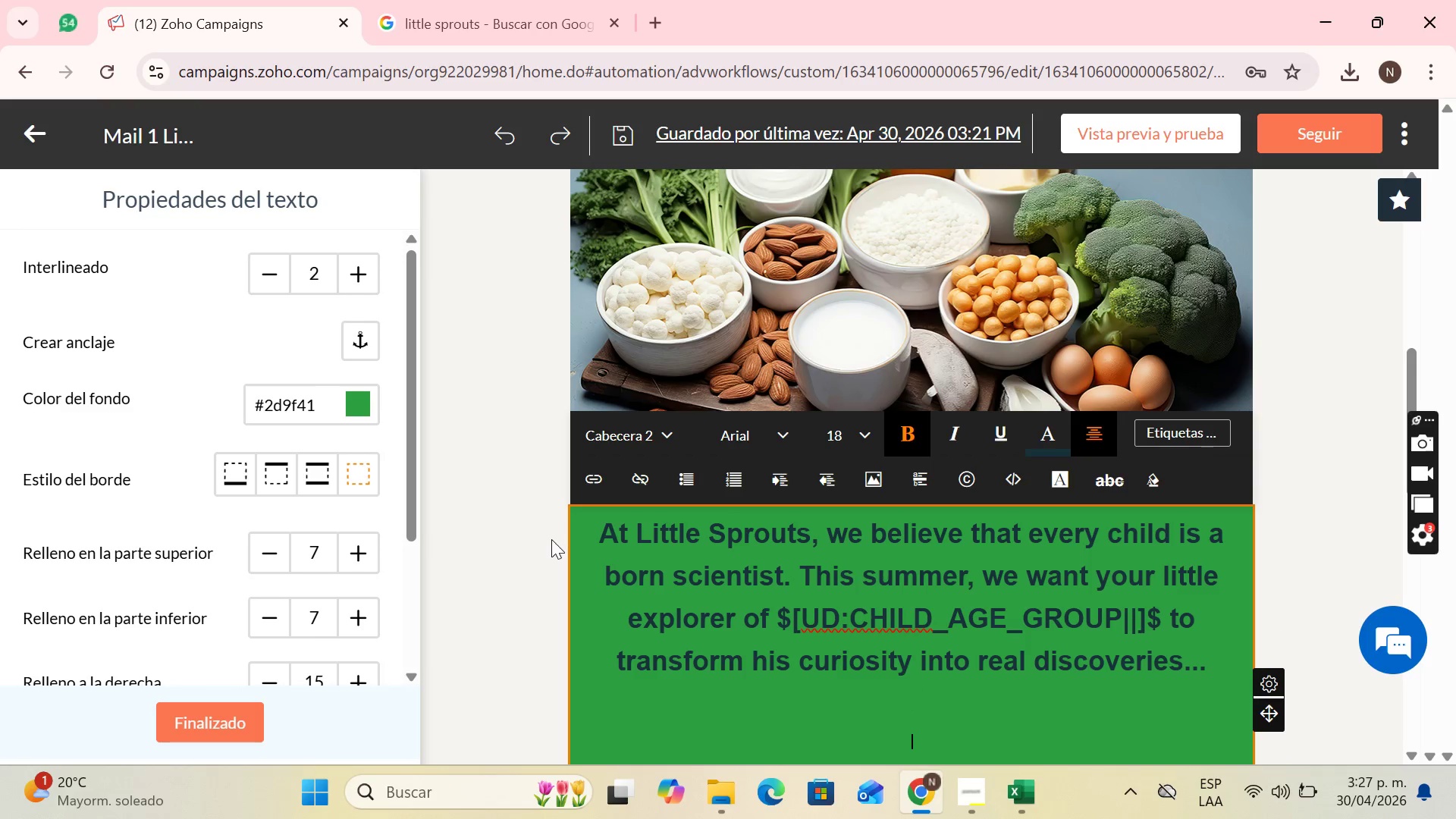 
left_click_drag(start_coordinate=[602, 537], to_coordinate=[1233, 679])
 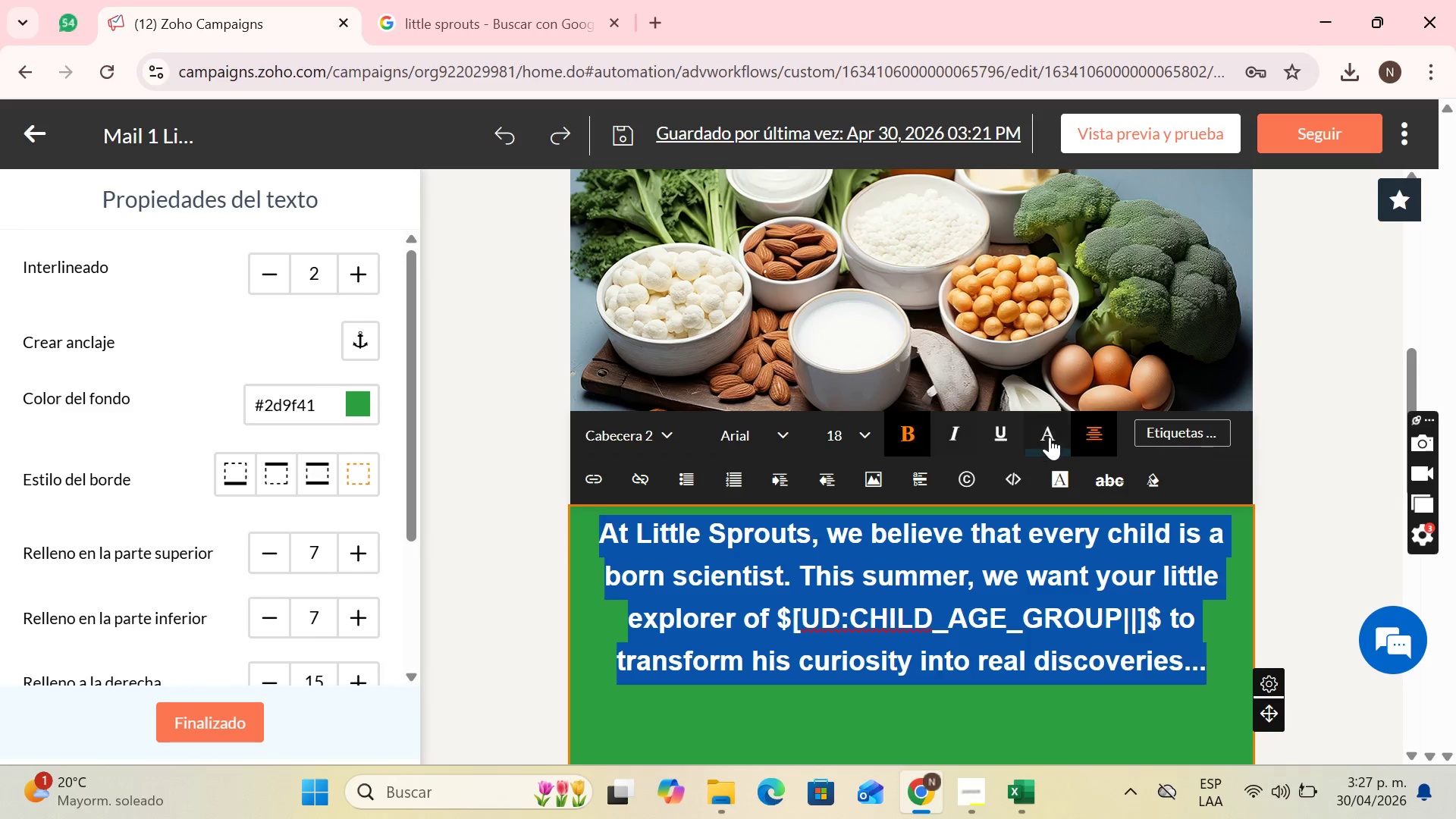 
left_click([1050, 437])
 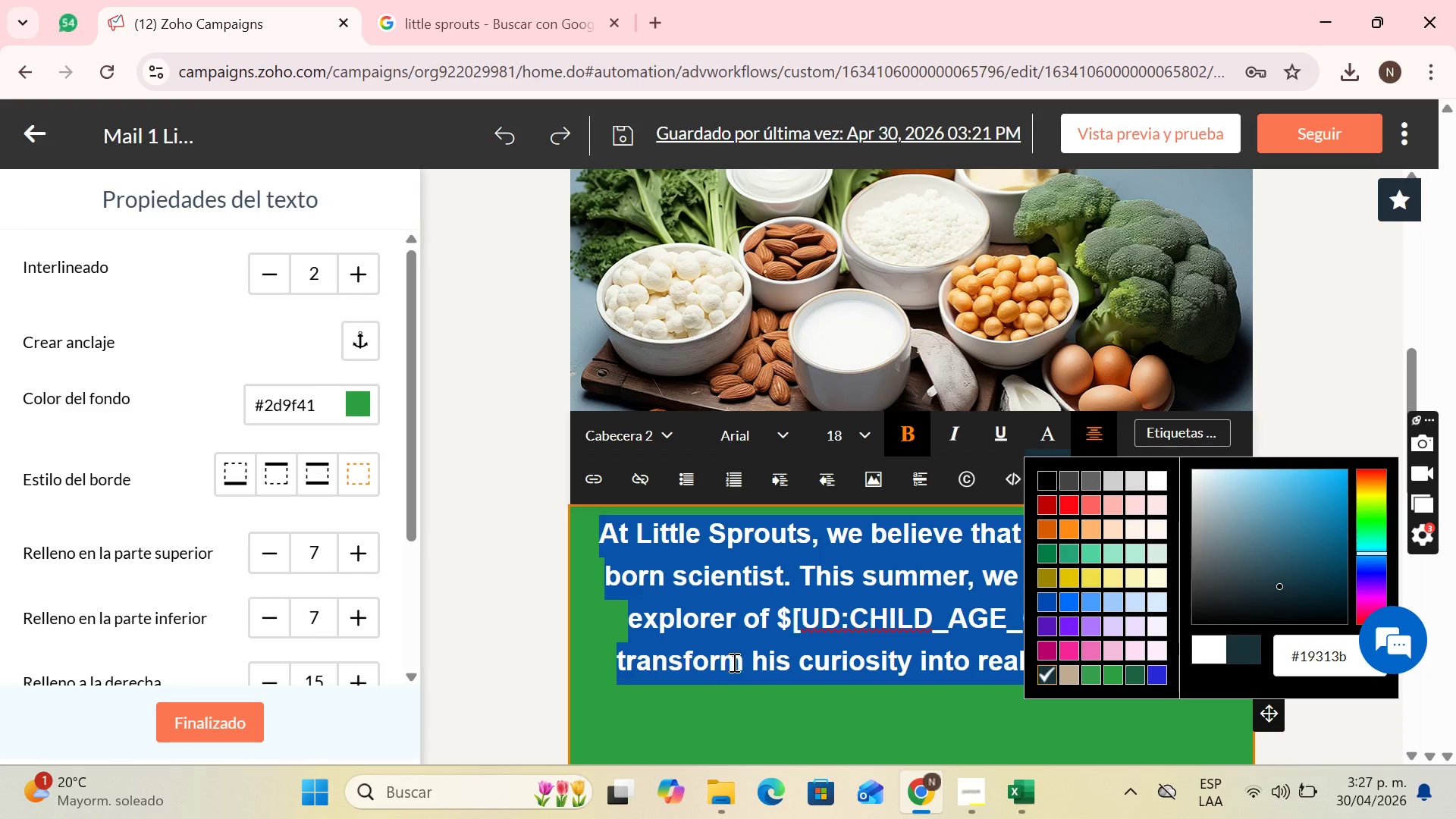 
left_click([995, 732])
 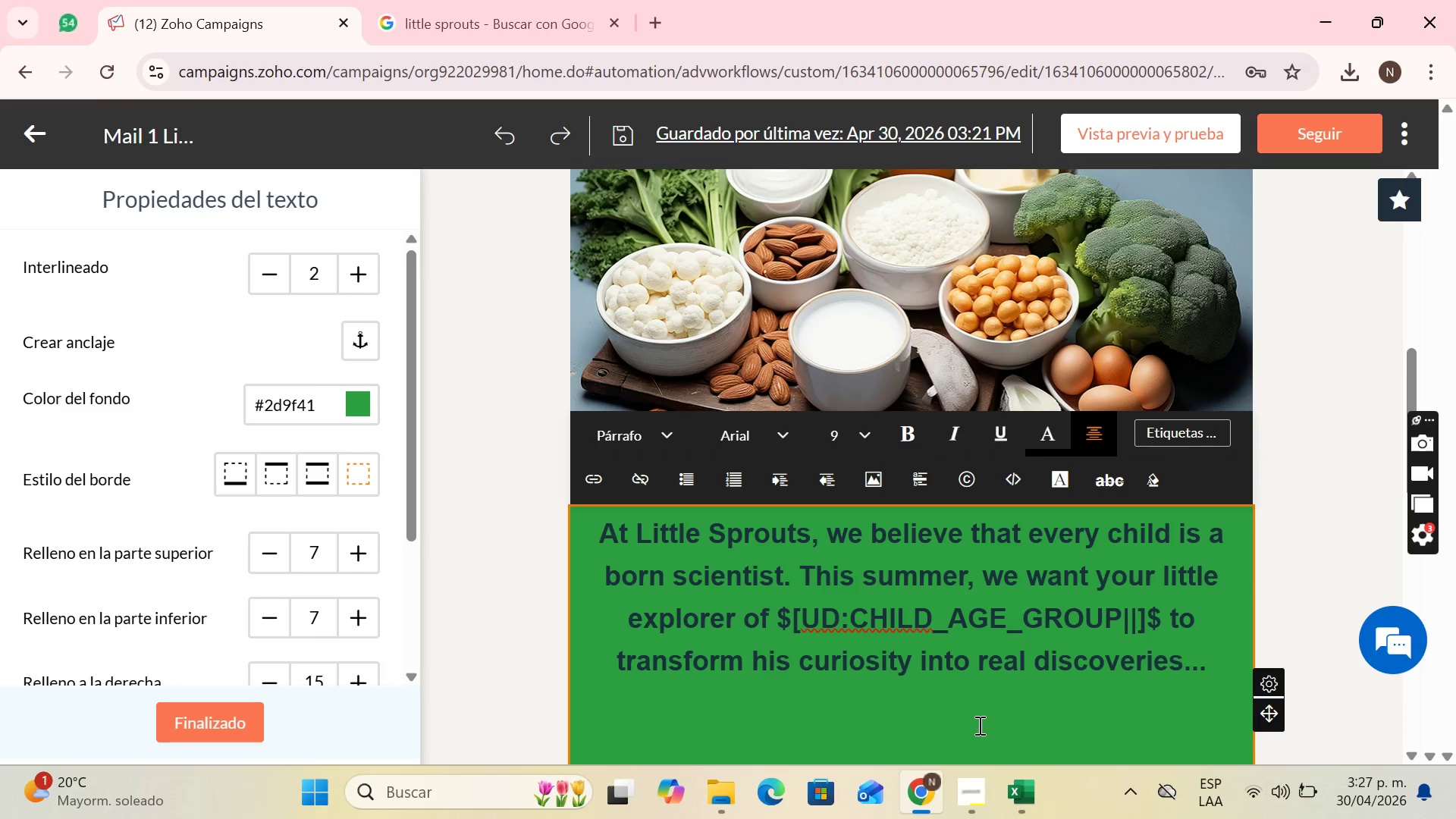 
type(oU)
key(Backspace)
key(Backspace)
type(Our)
 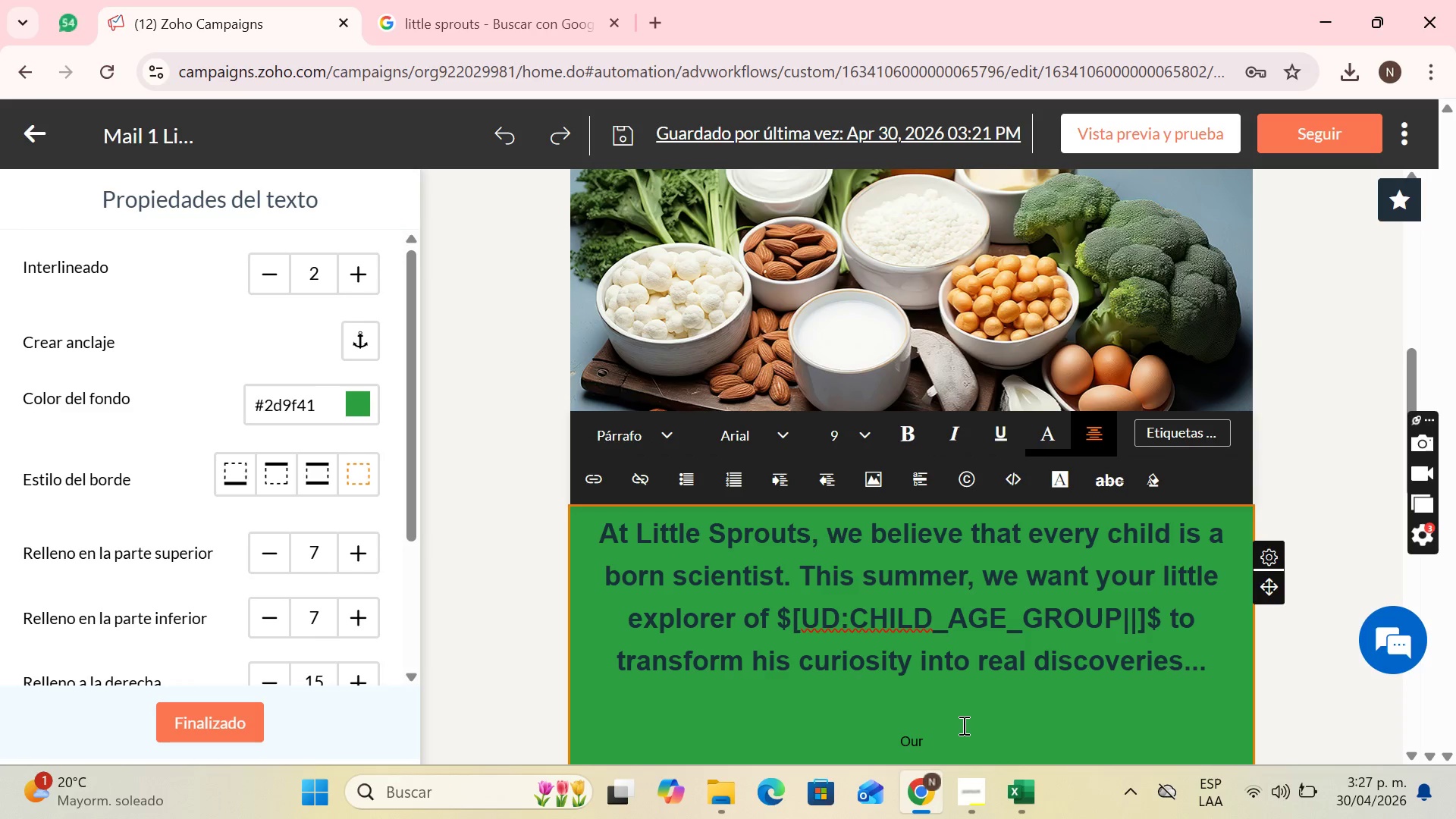 
key(Space)
 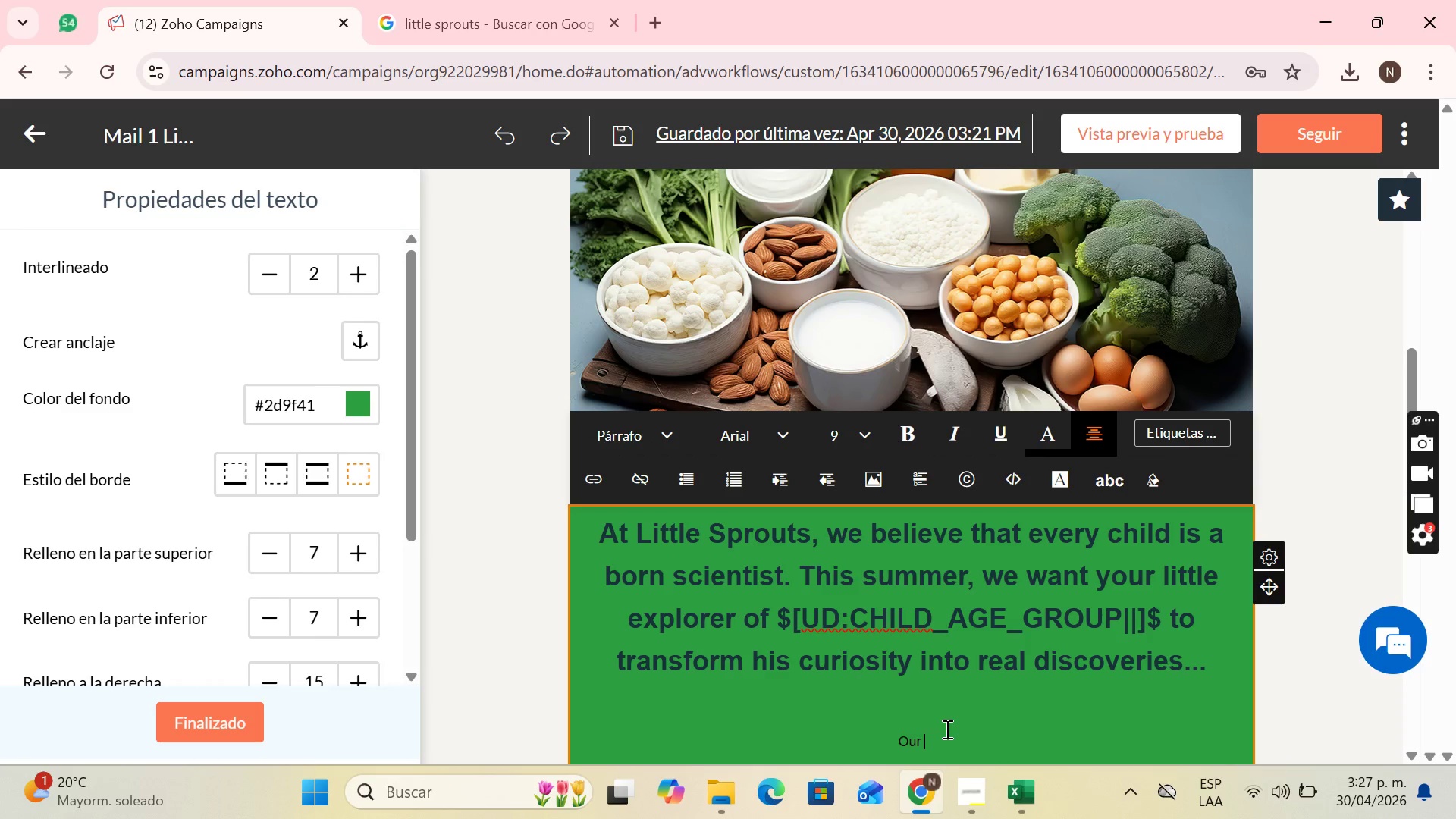 
type(Summer I)
key(Backspace)
type(D)
 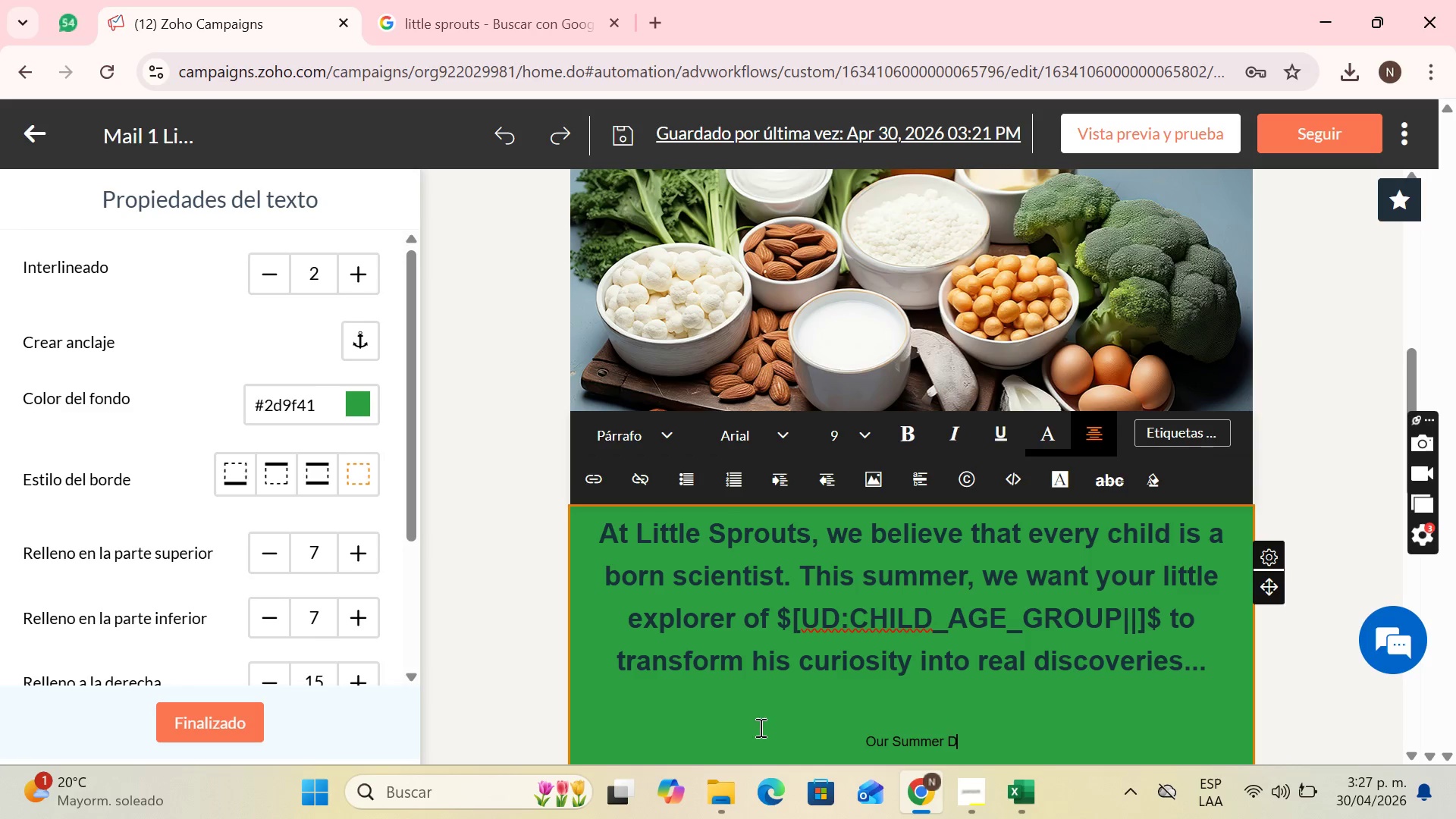 
type(iscove)
 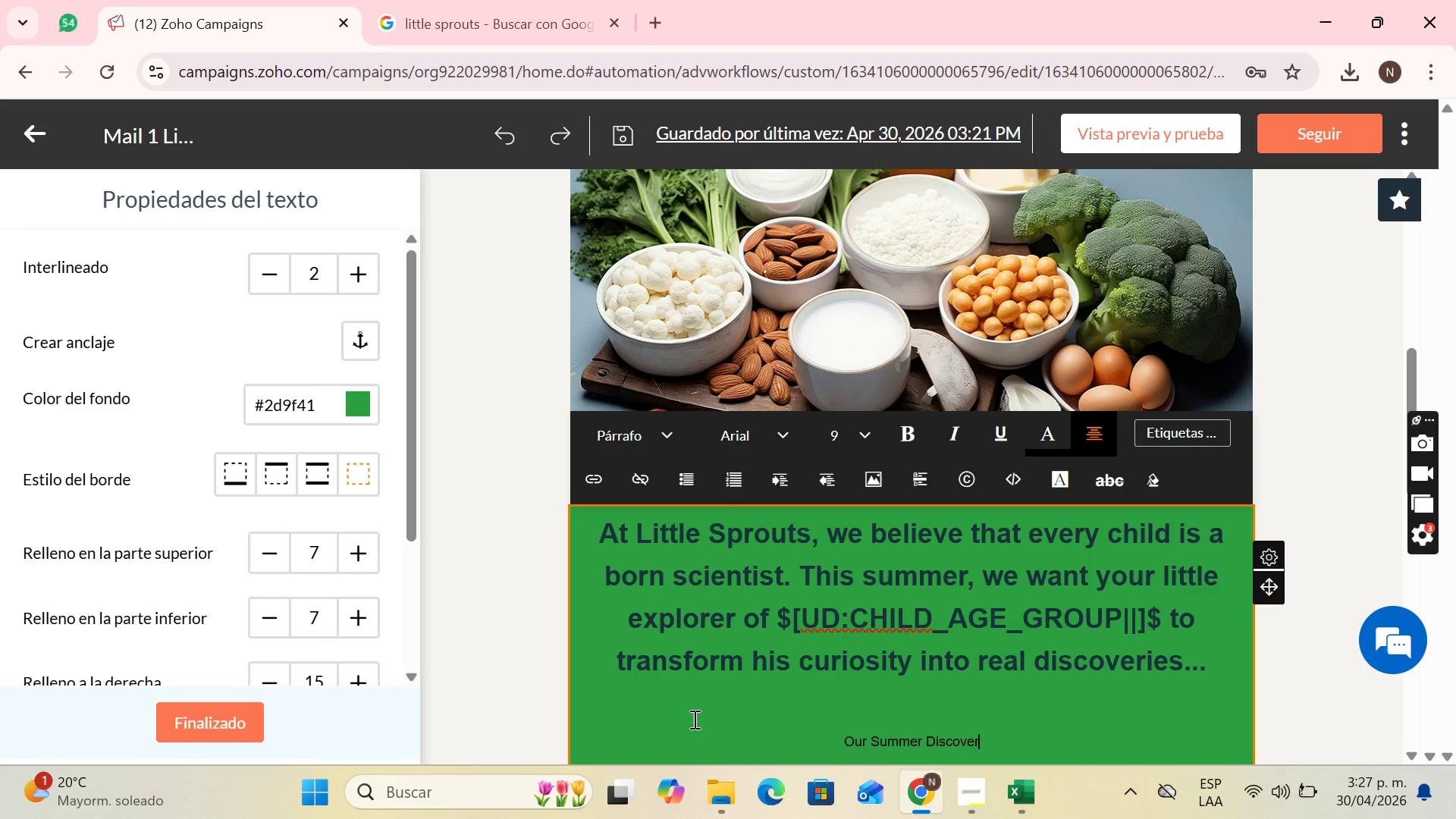 
type(ry STEAM c)
key(Backspace)
type(Camp is not just a camp< it is prepared environment wh)
 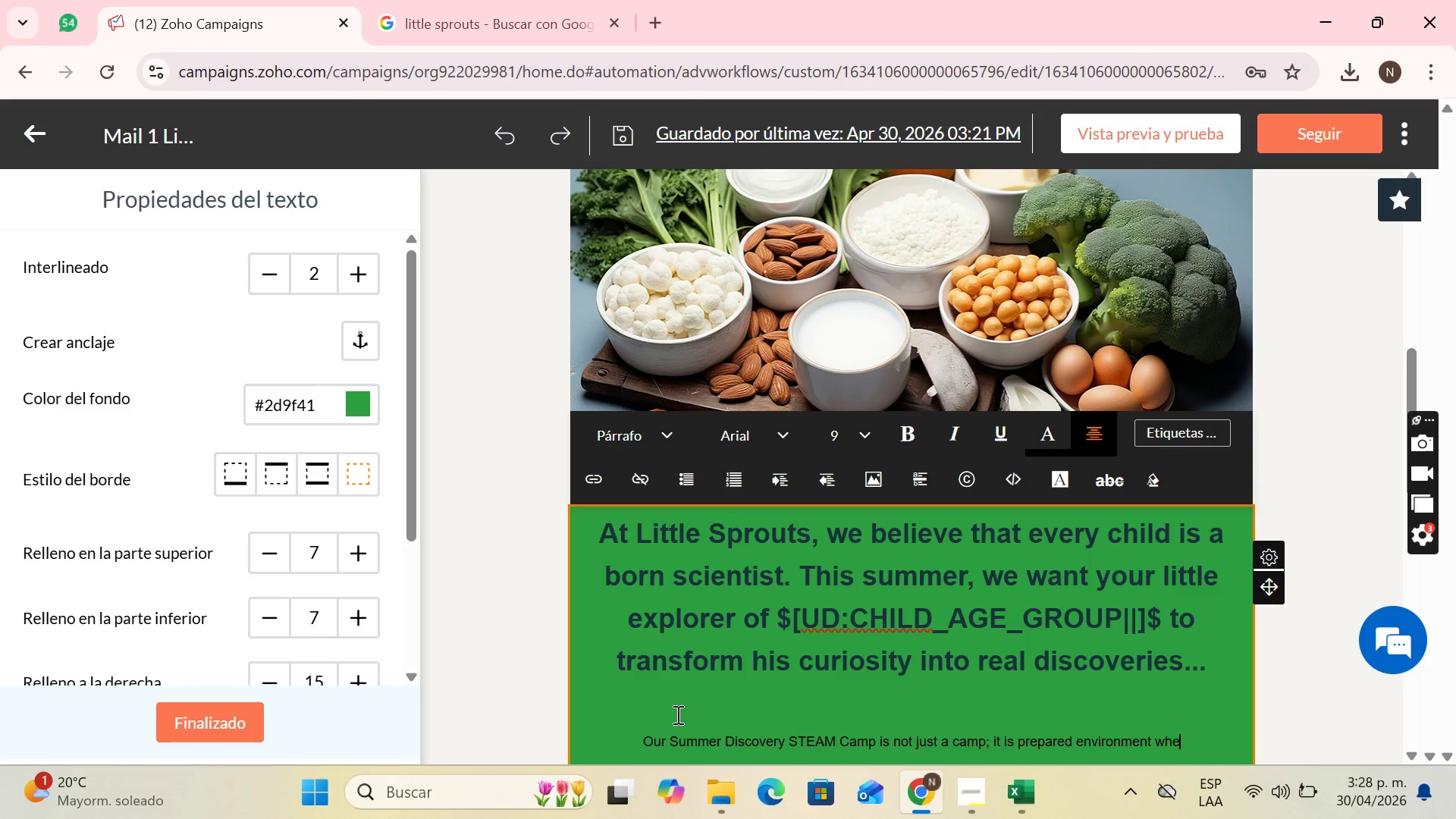 
type(ere Montessori mo)
key(Backspace)
type(w)
key(Backspace)
type(ethodolog)
 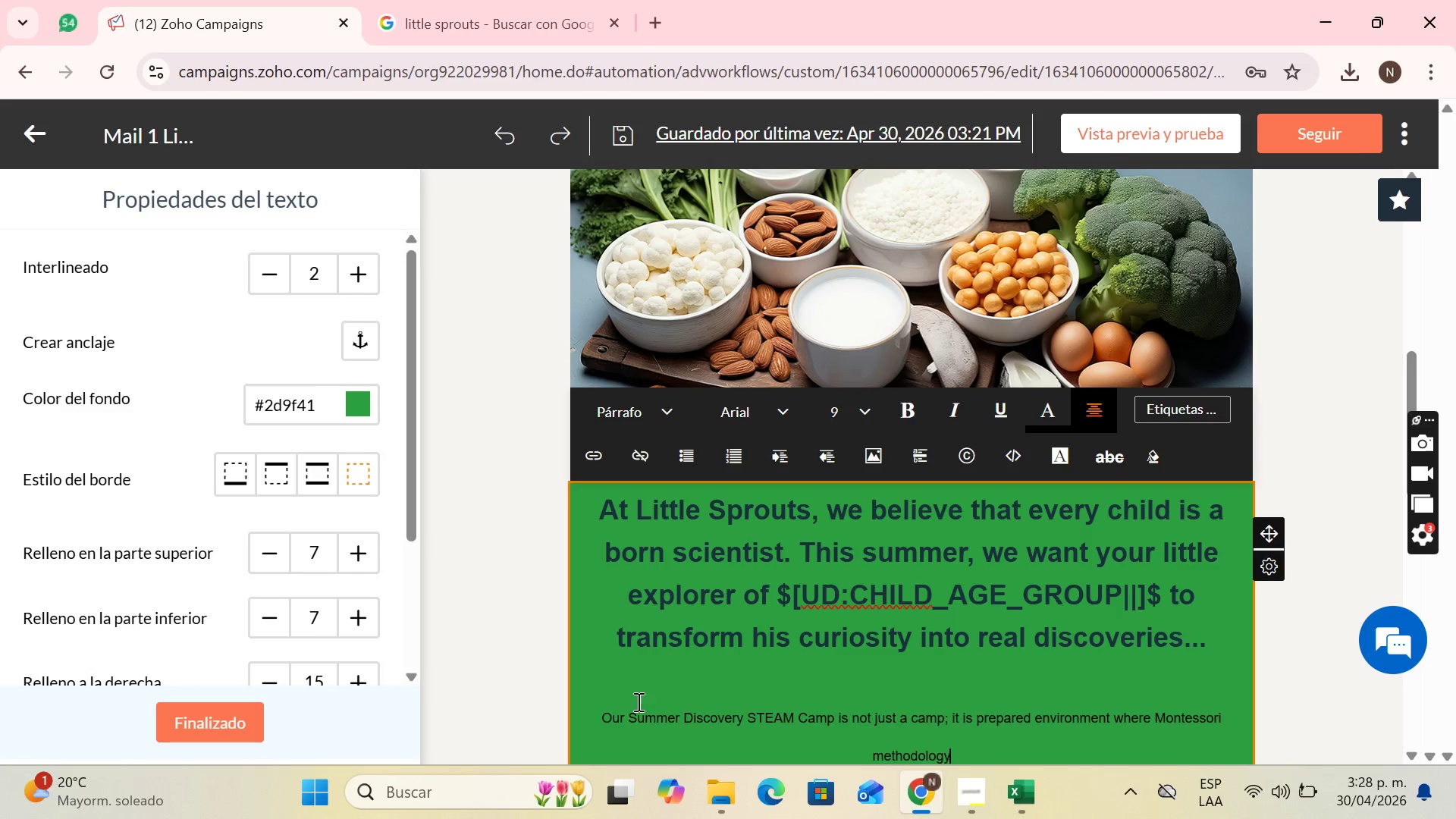 
 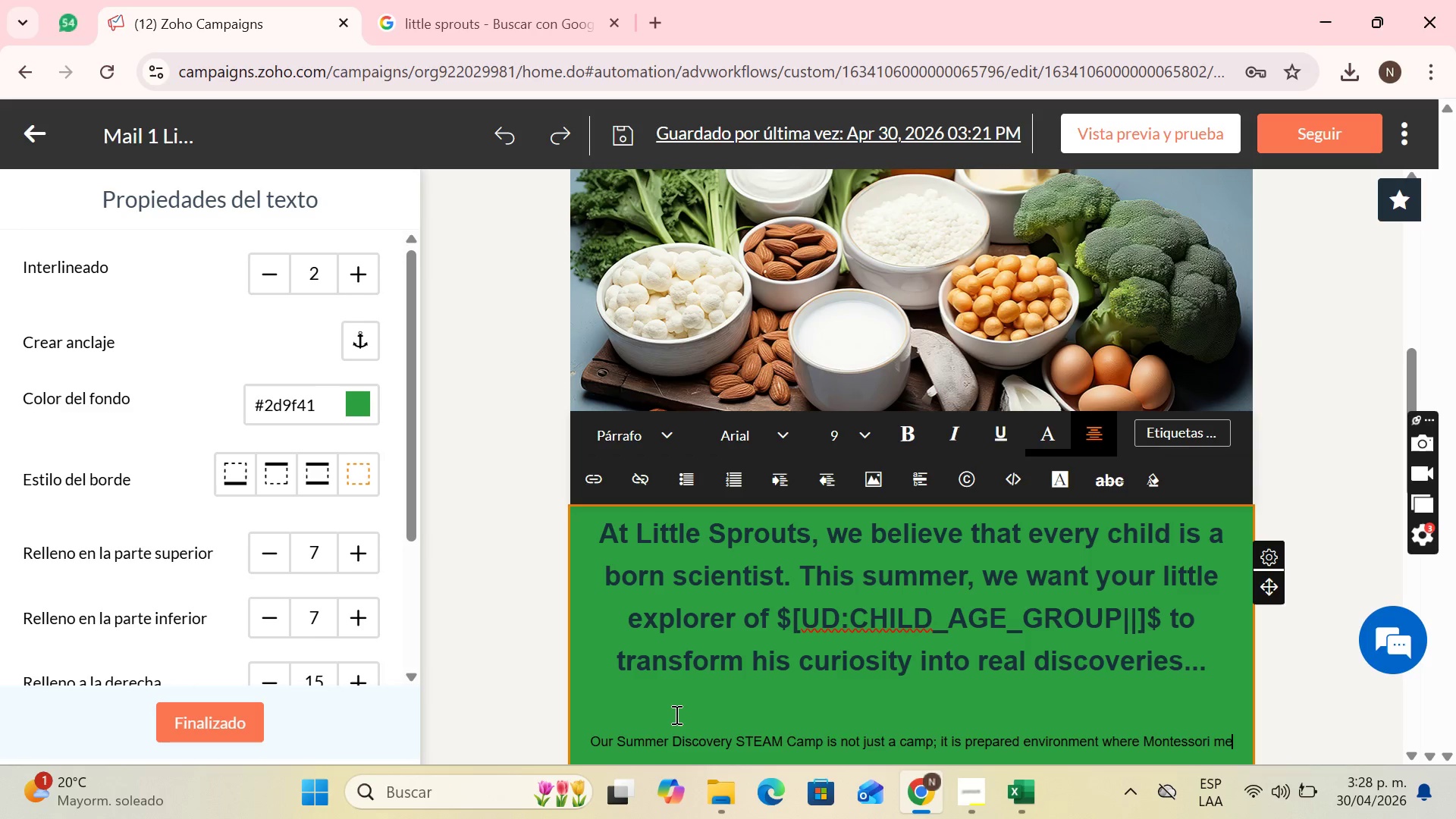 
type(y guides learning in science )
key(Backspace)
type(, technolo)
 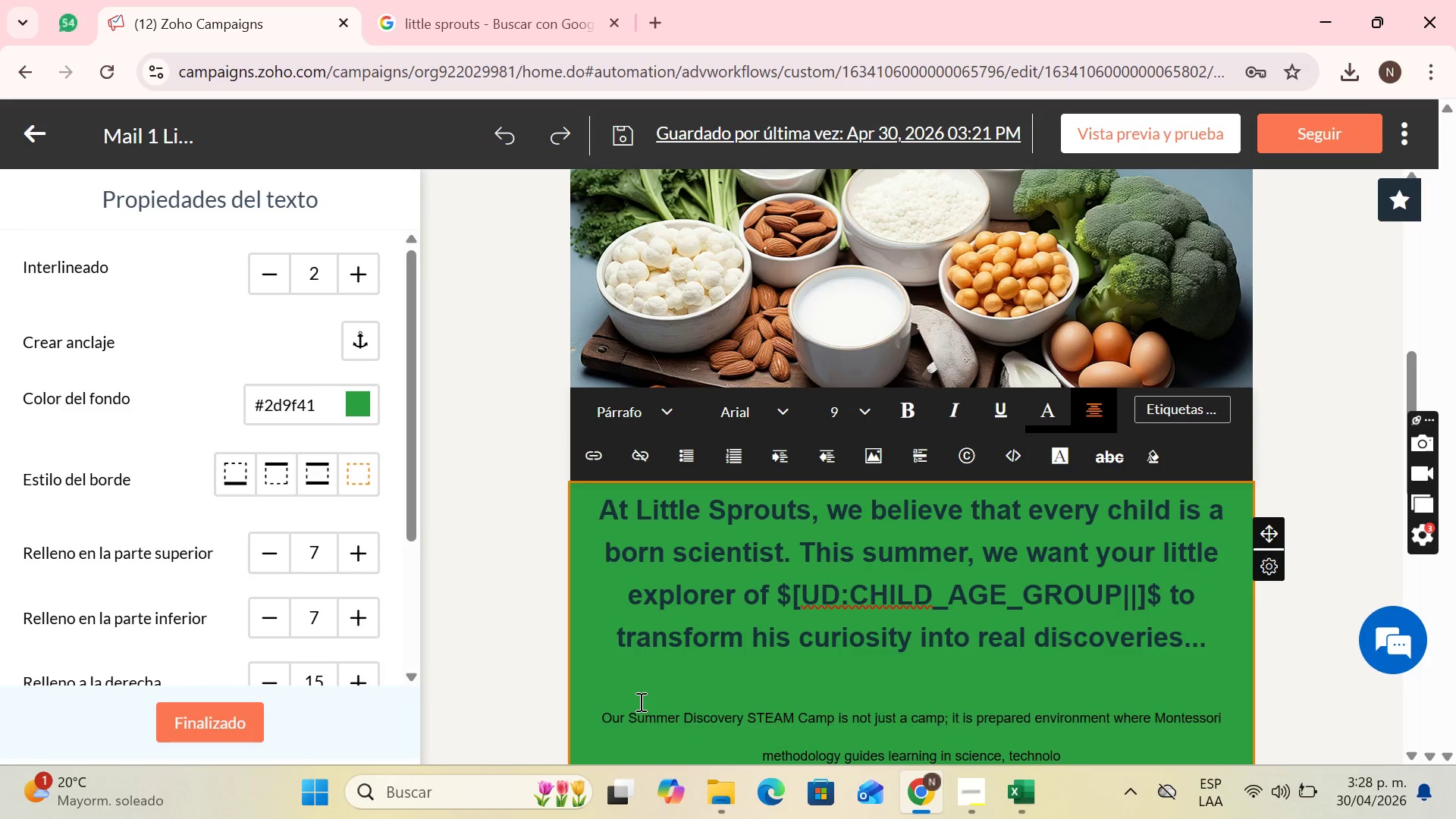 
key(Y)
 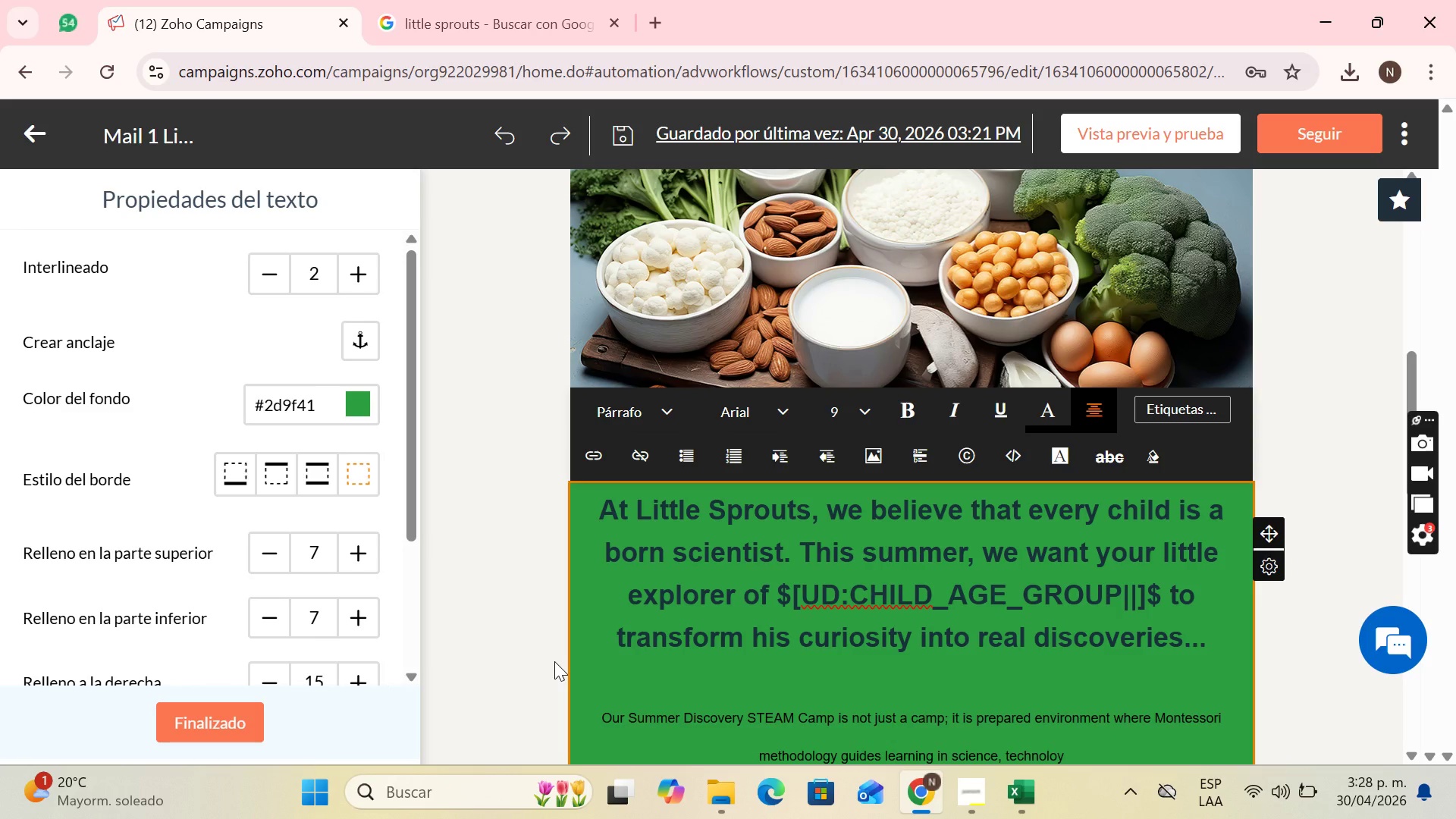 
key(Backspace)
 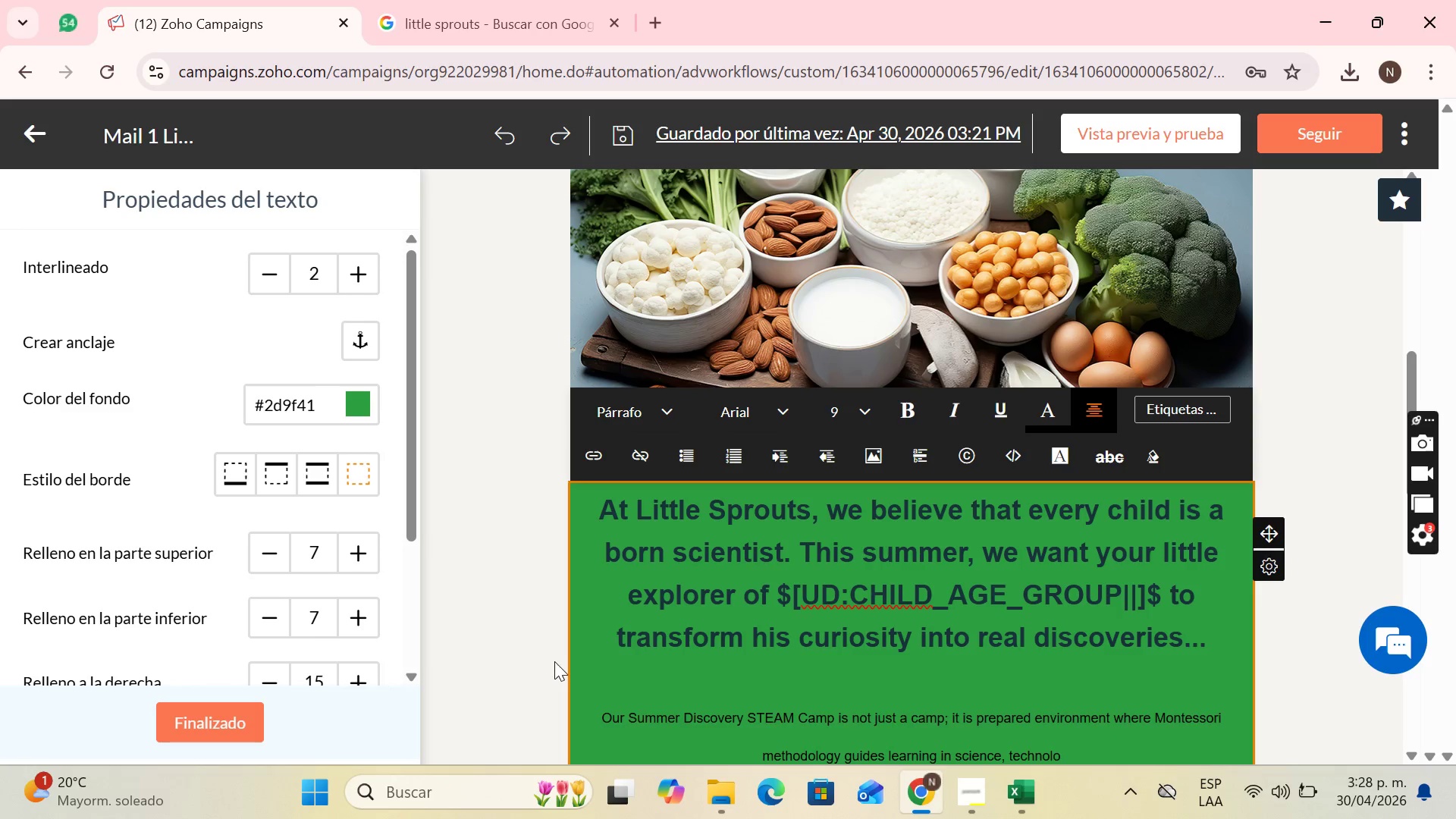 
key(Y)
 